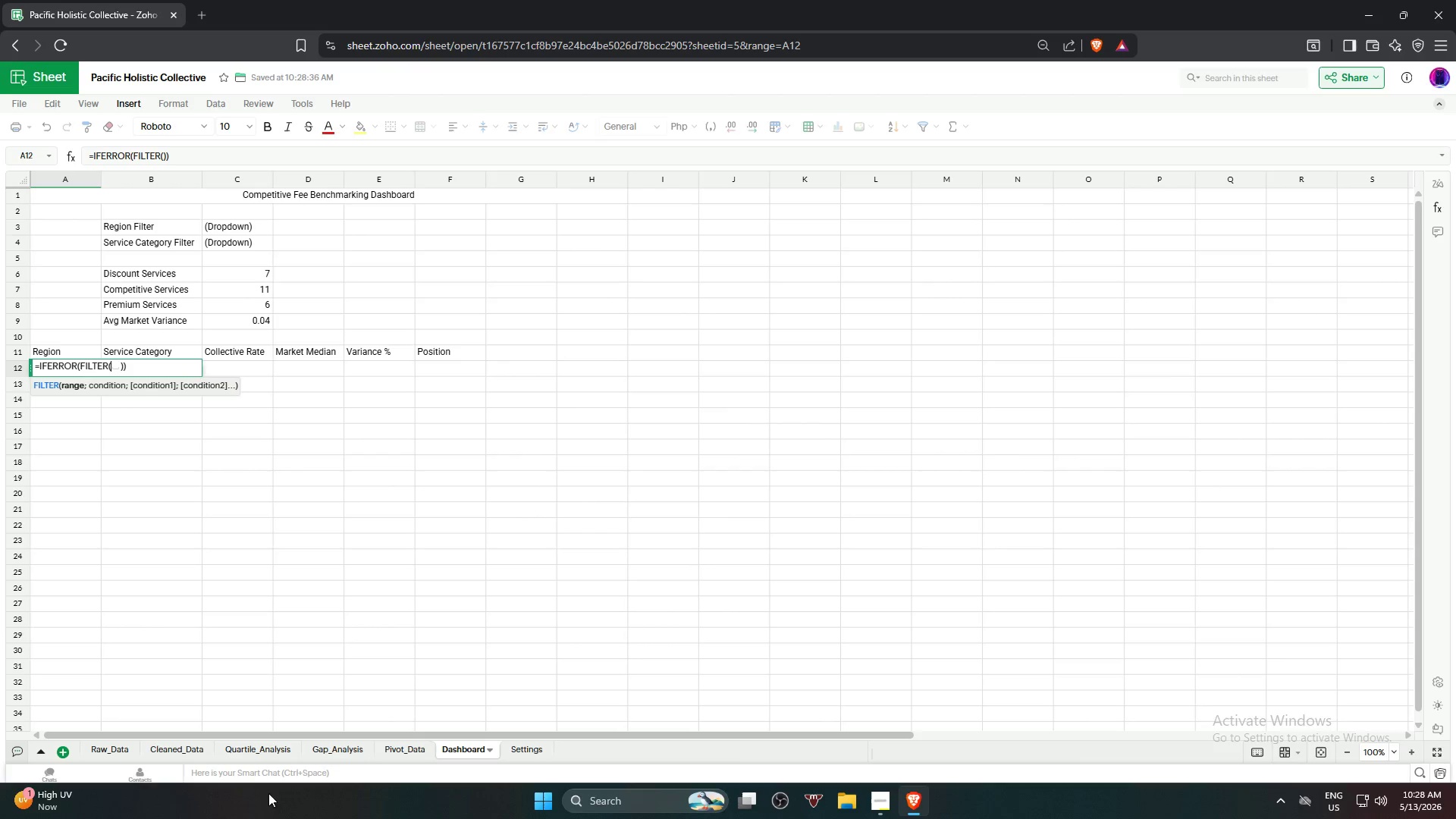 
wait(7.61)
 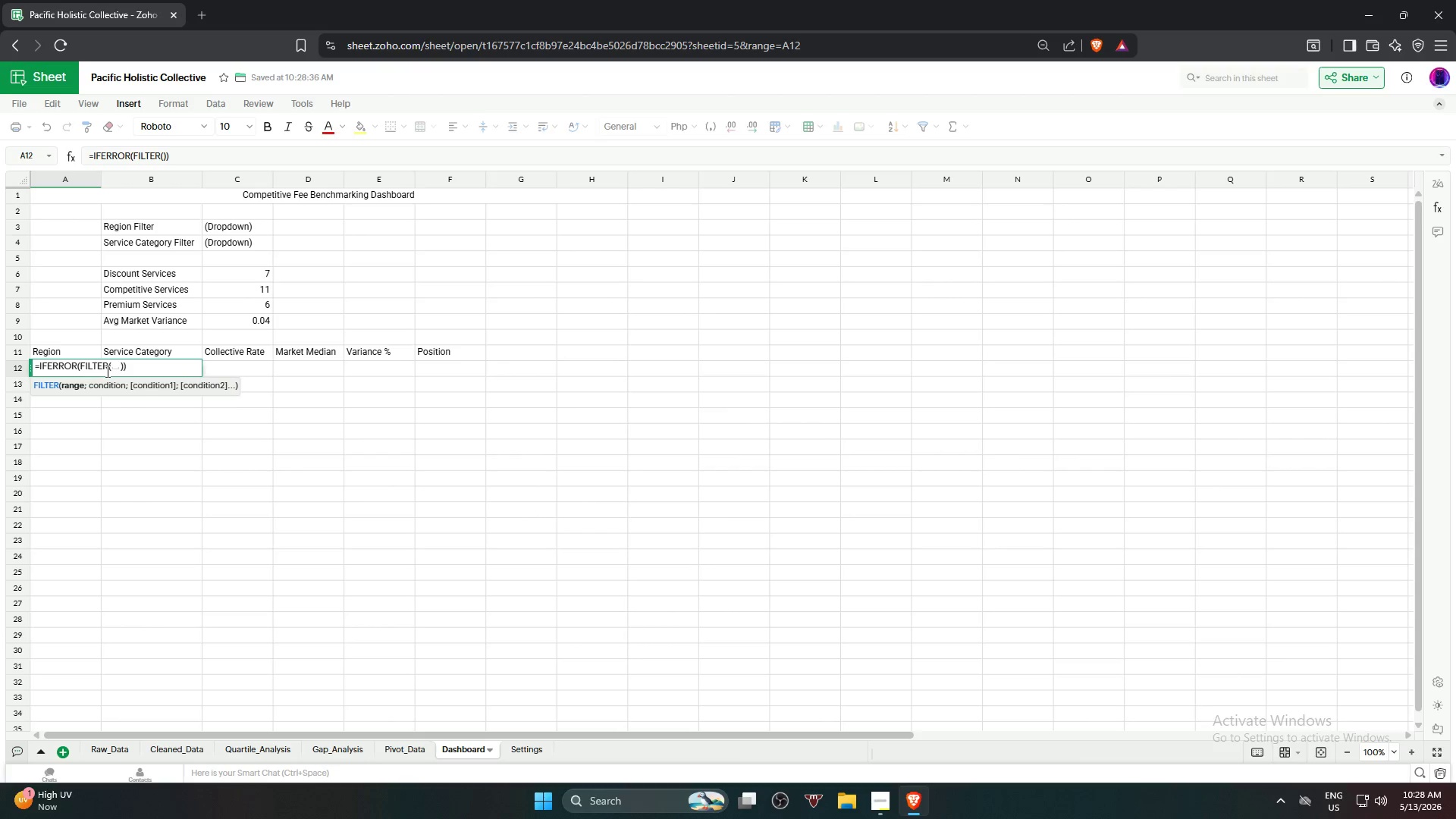 
left_click([339, 750])
 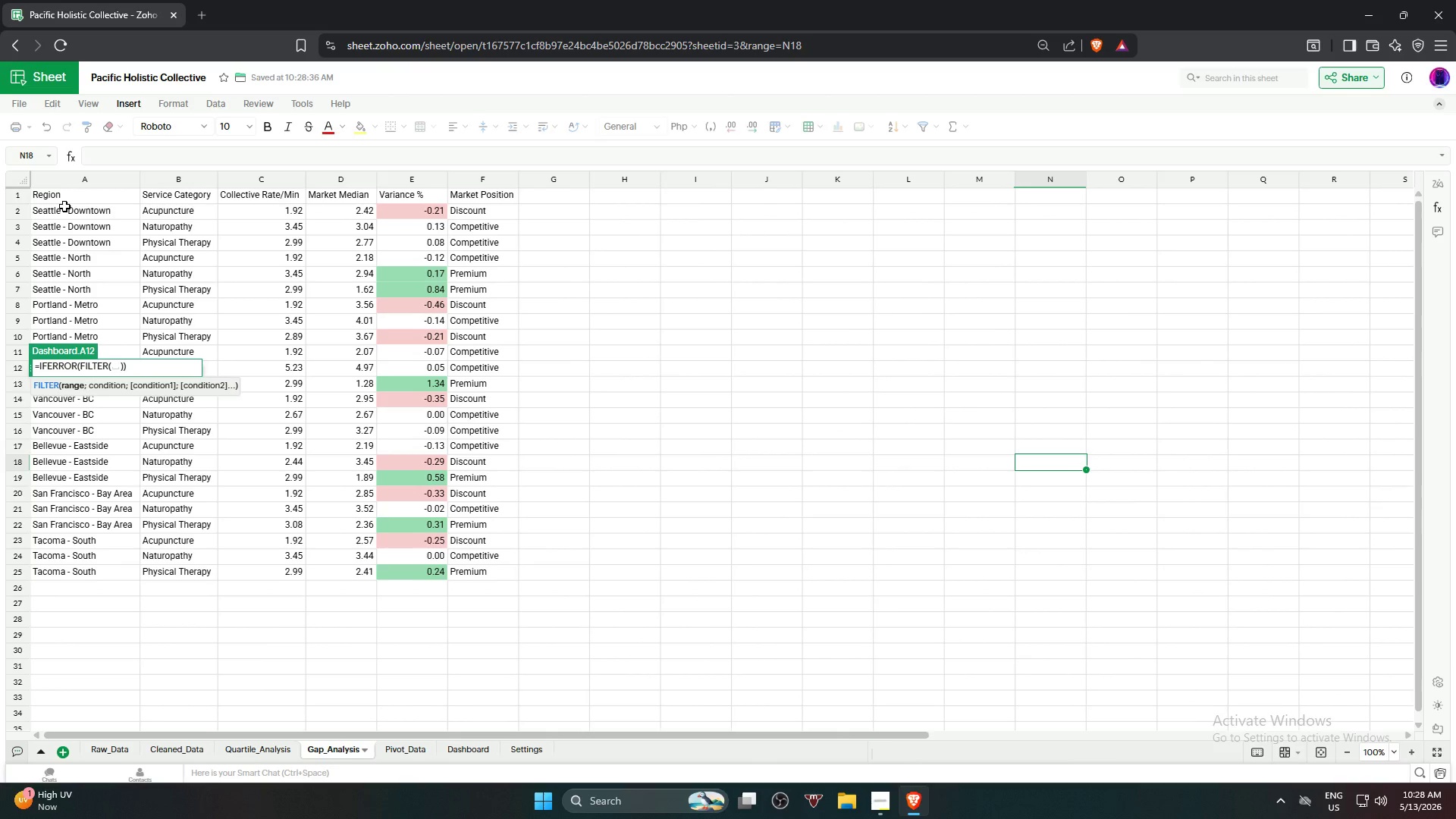 
left_click([61, 210])
 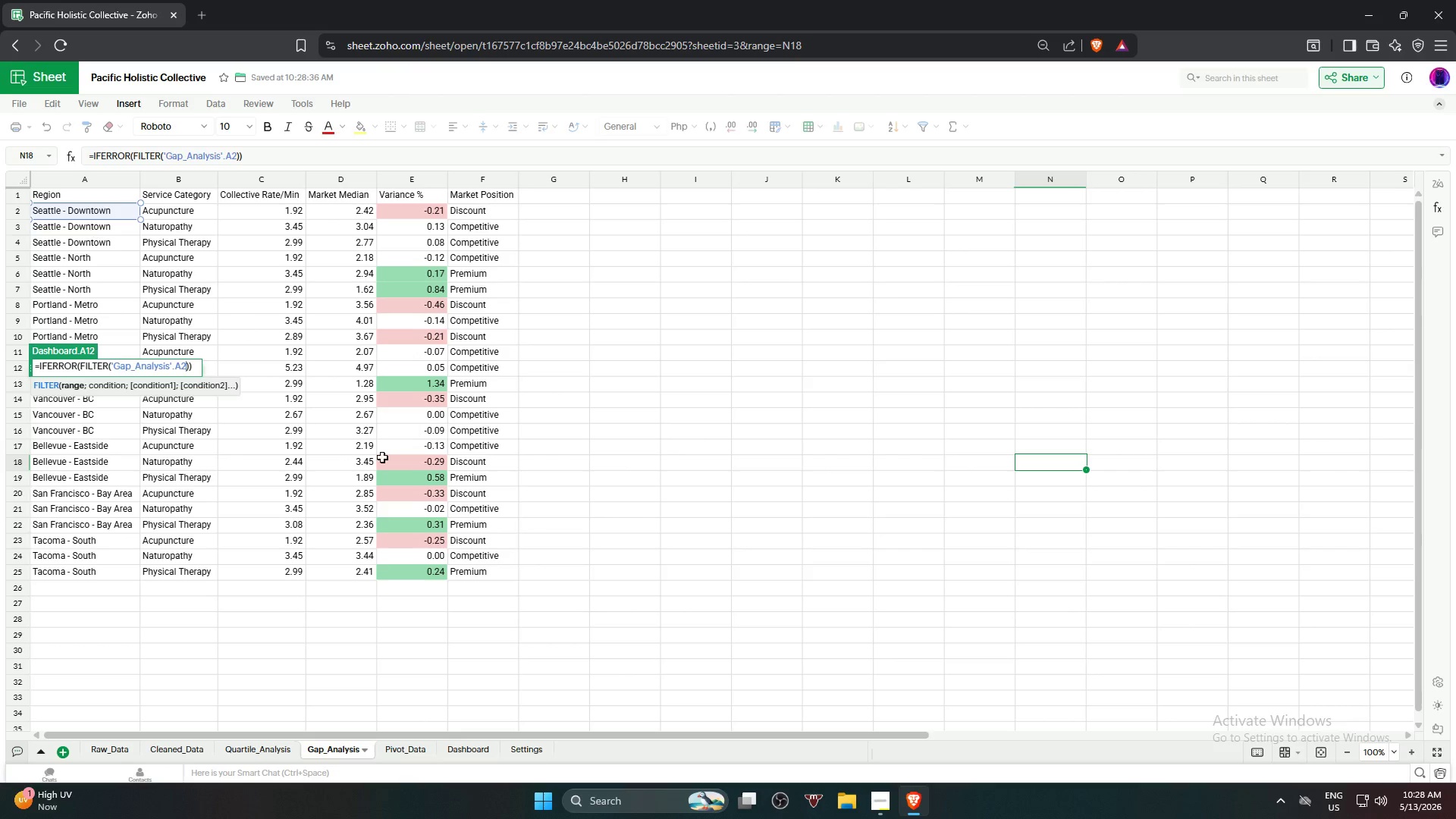 
hold_key(key=ShiftLeft, duration=1.49)
left_click([476, 577])
 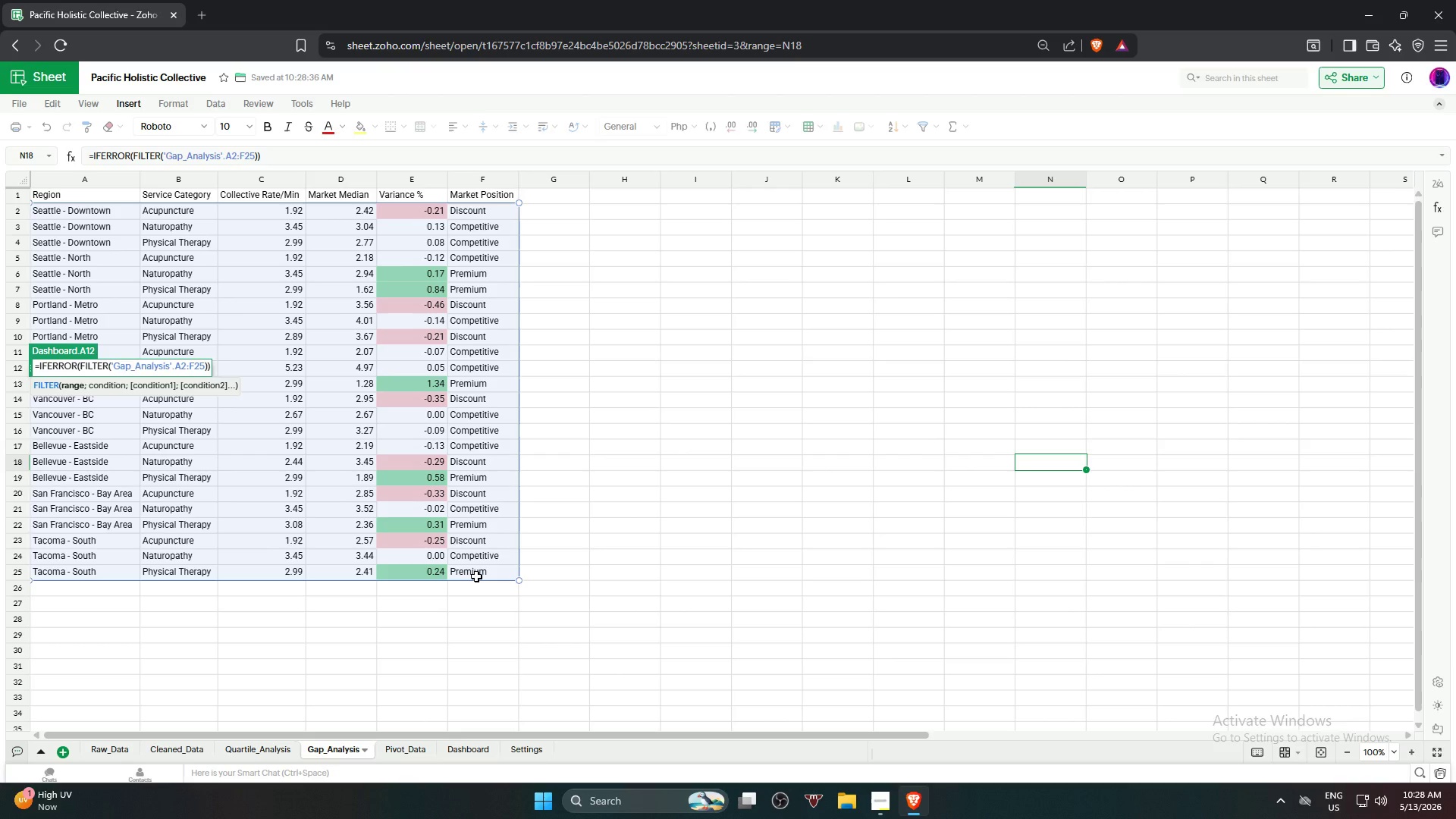 
key(Comma)
 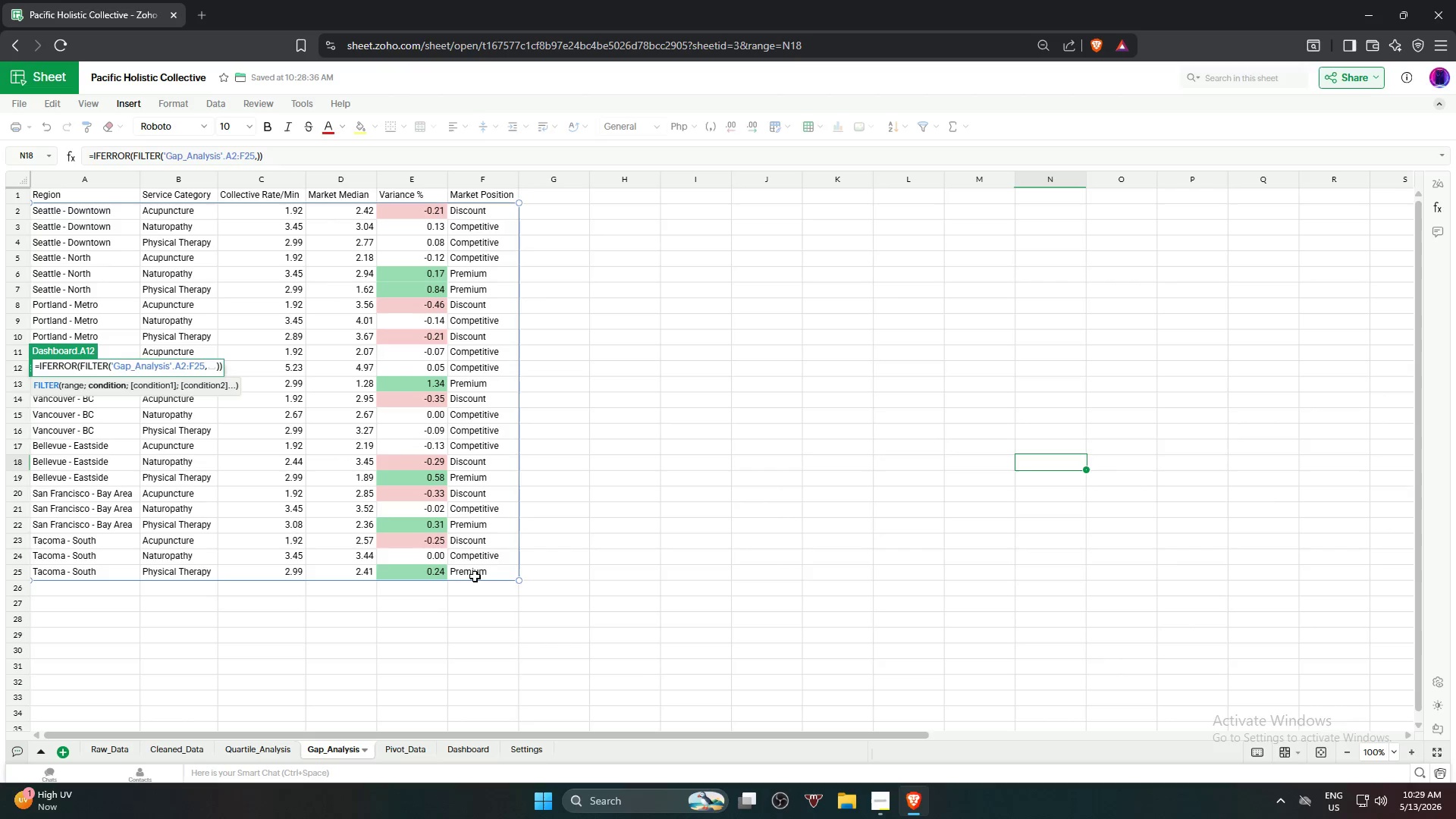 
wait(8.26)
 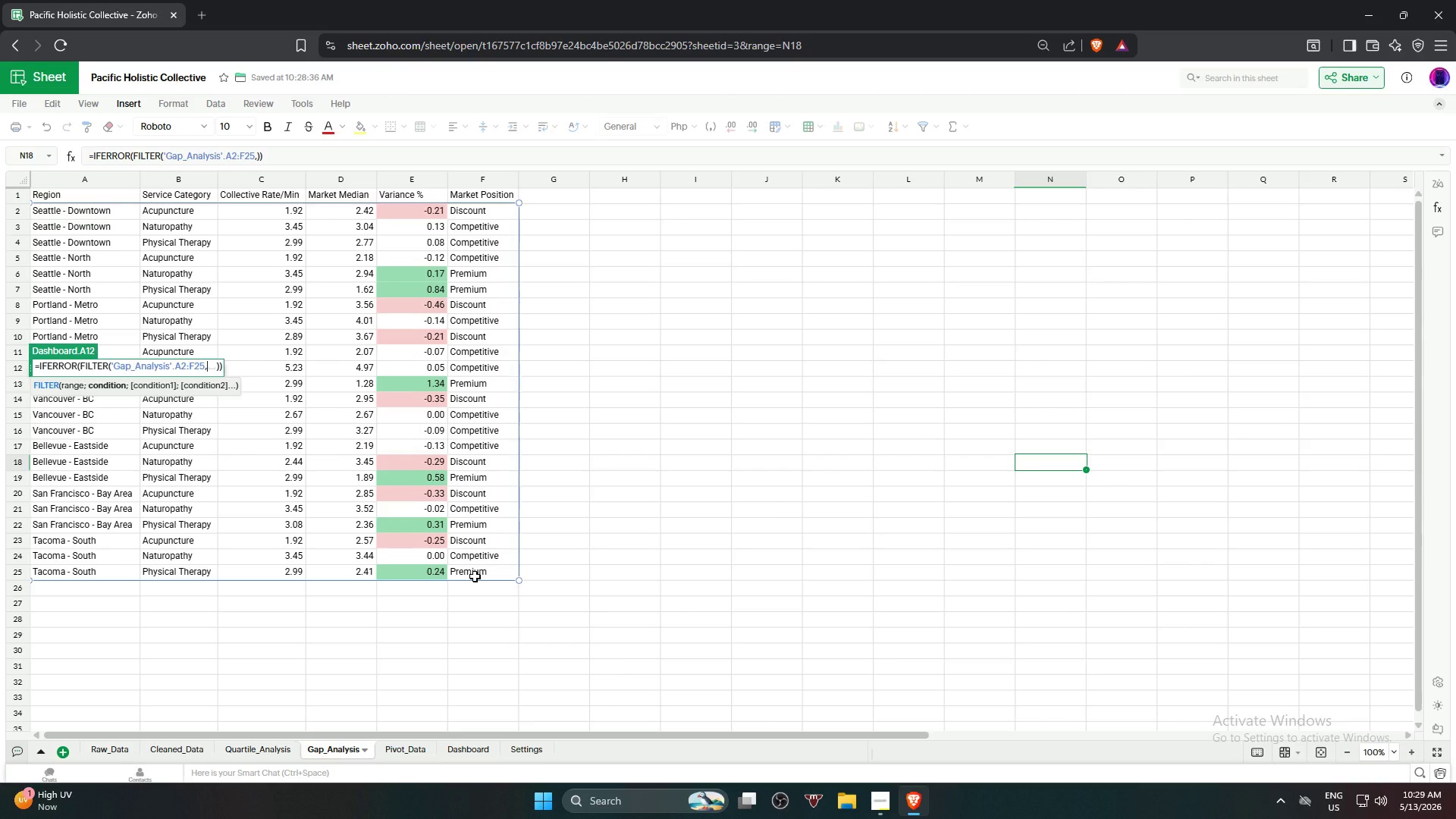 
key(Shift+9)
 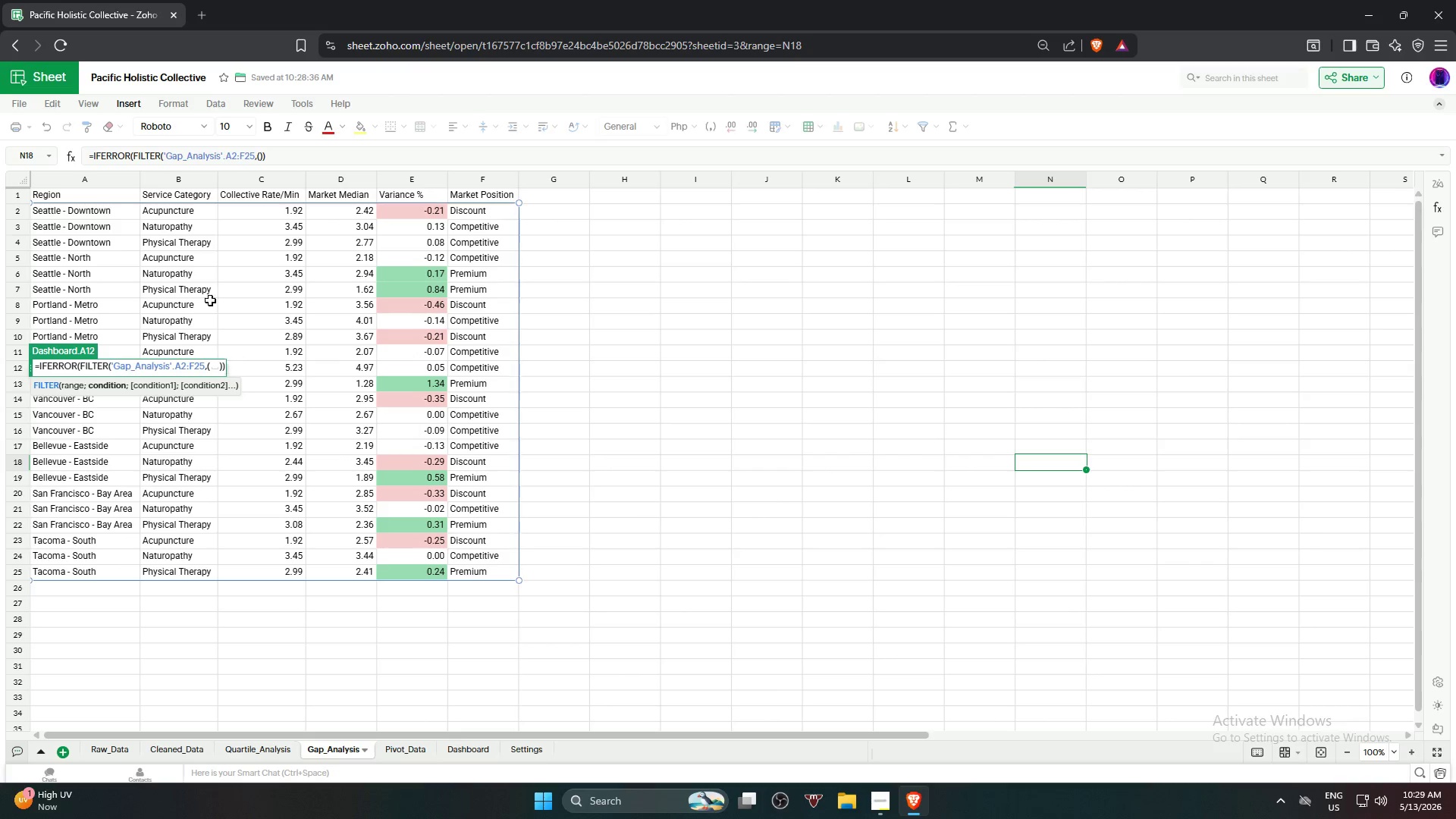 
left_click([68, 209])
 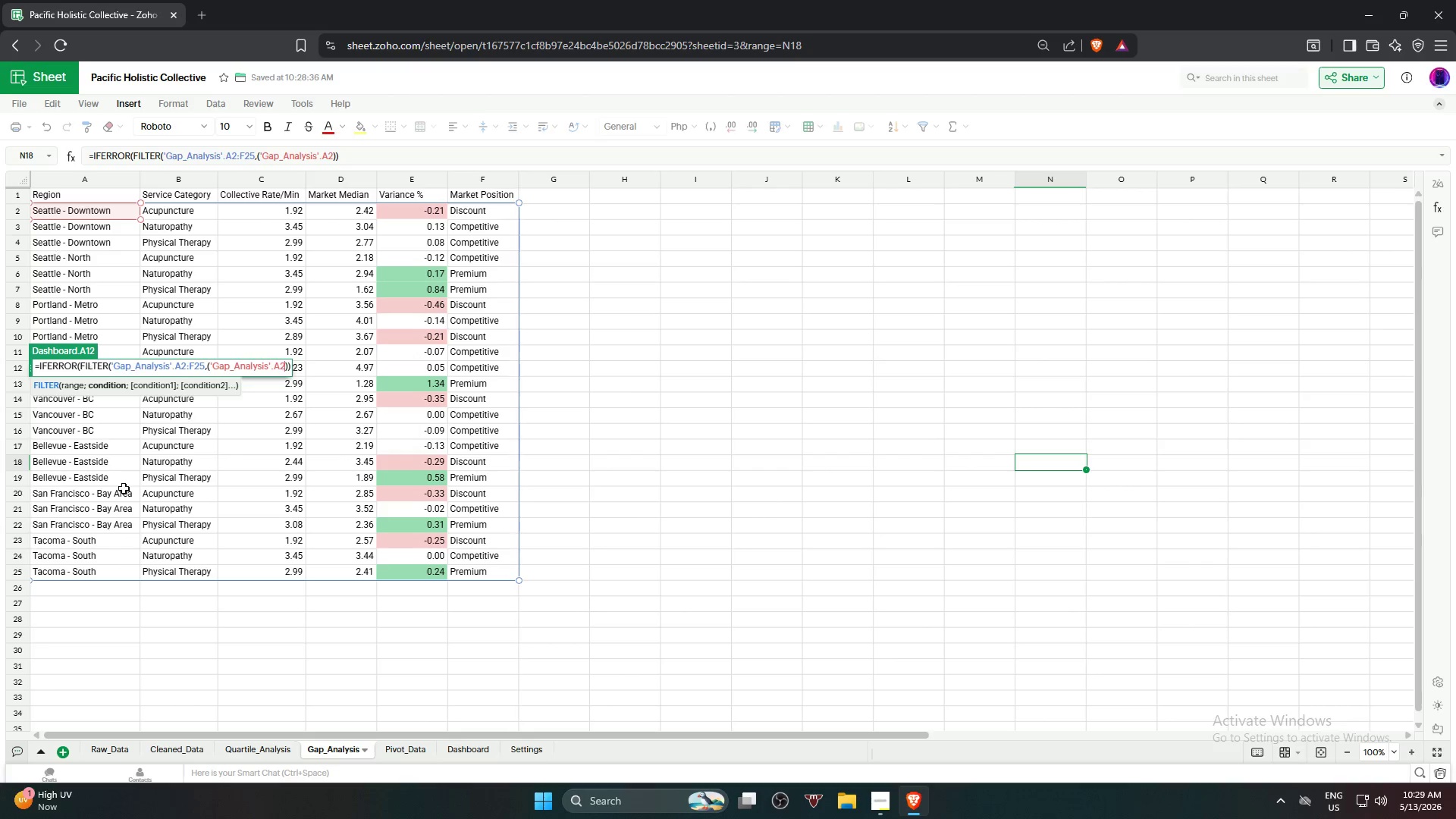 
hold_key(key=ShiftLeft, duration=1.16)
left_click([106, 577])
 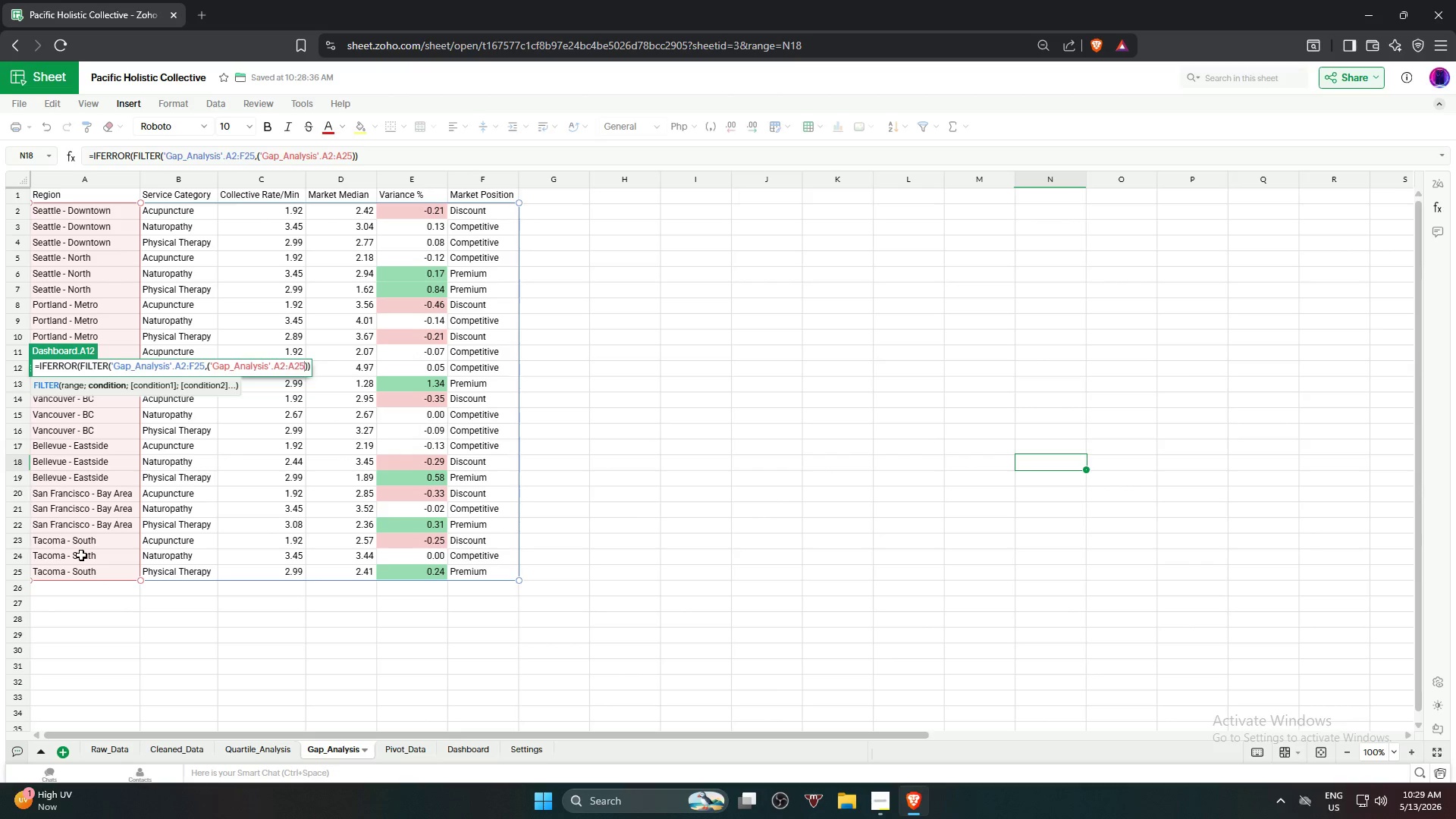 
key(Equal)
 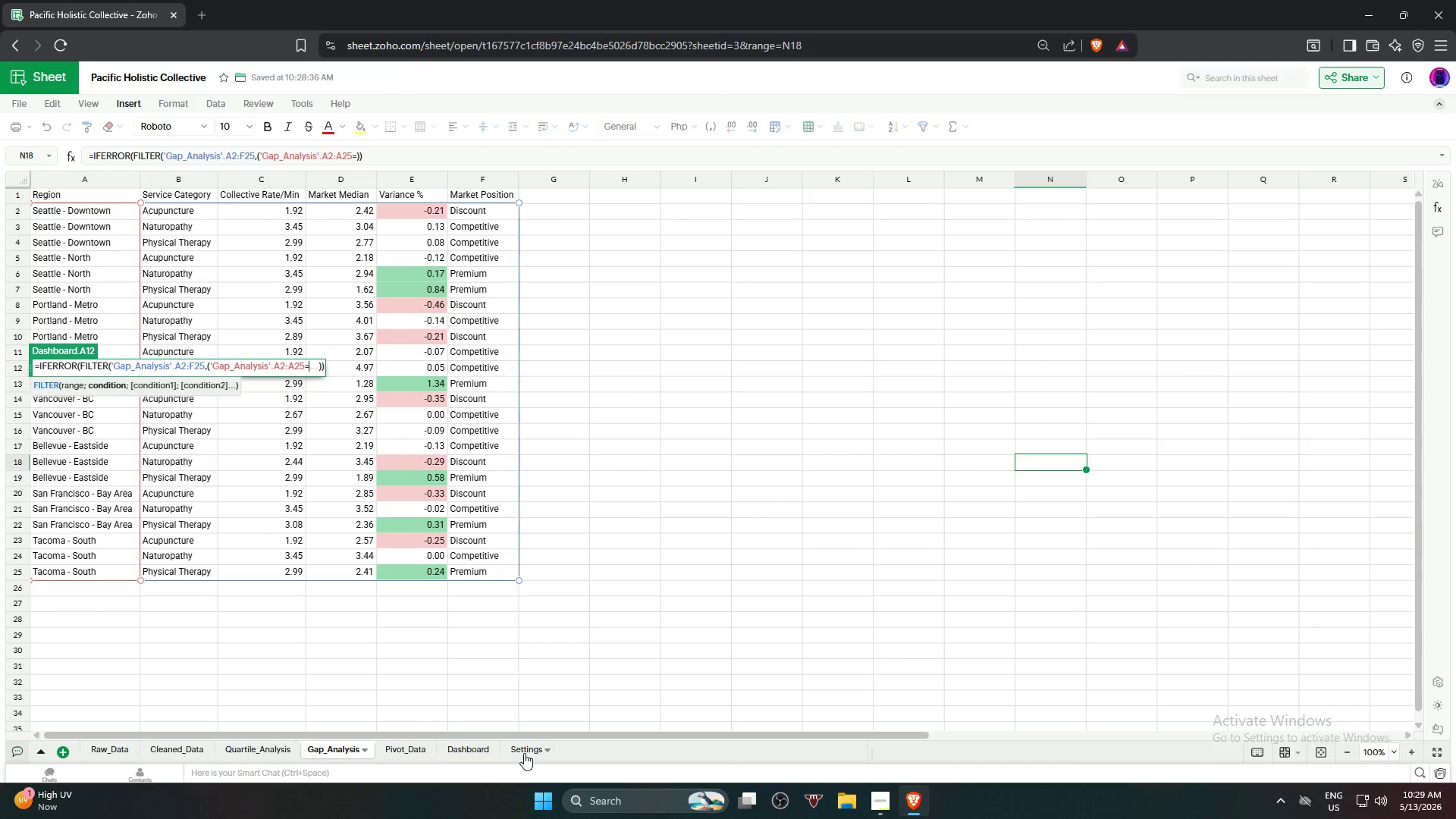 
wait(14.56)
 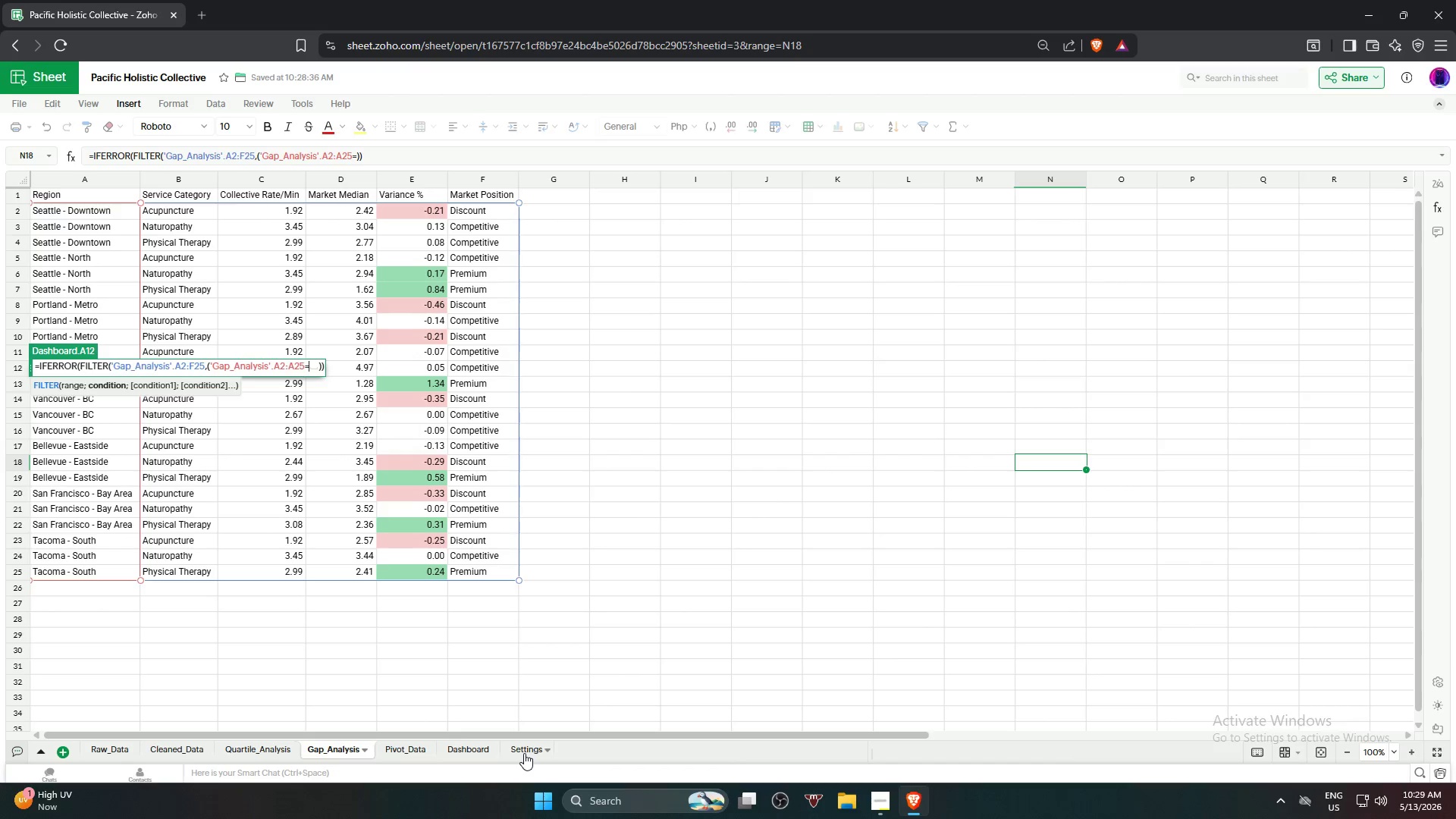 
left_click([467, 753])
 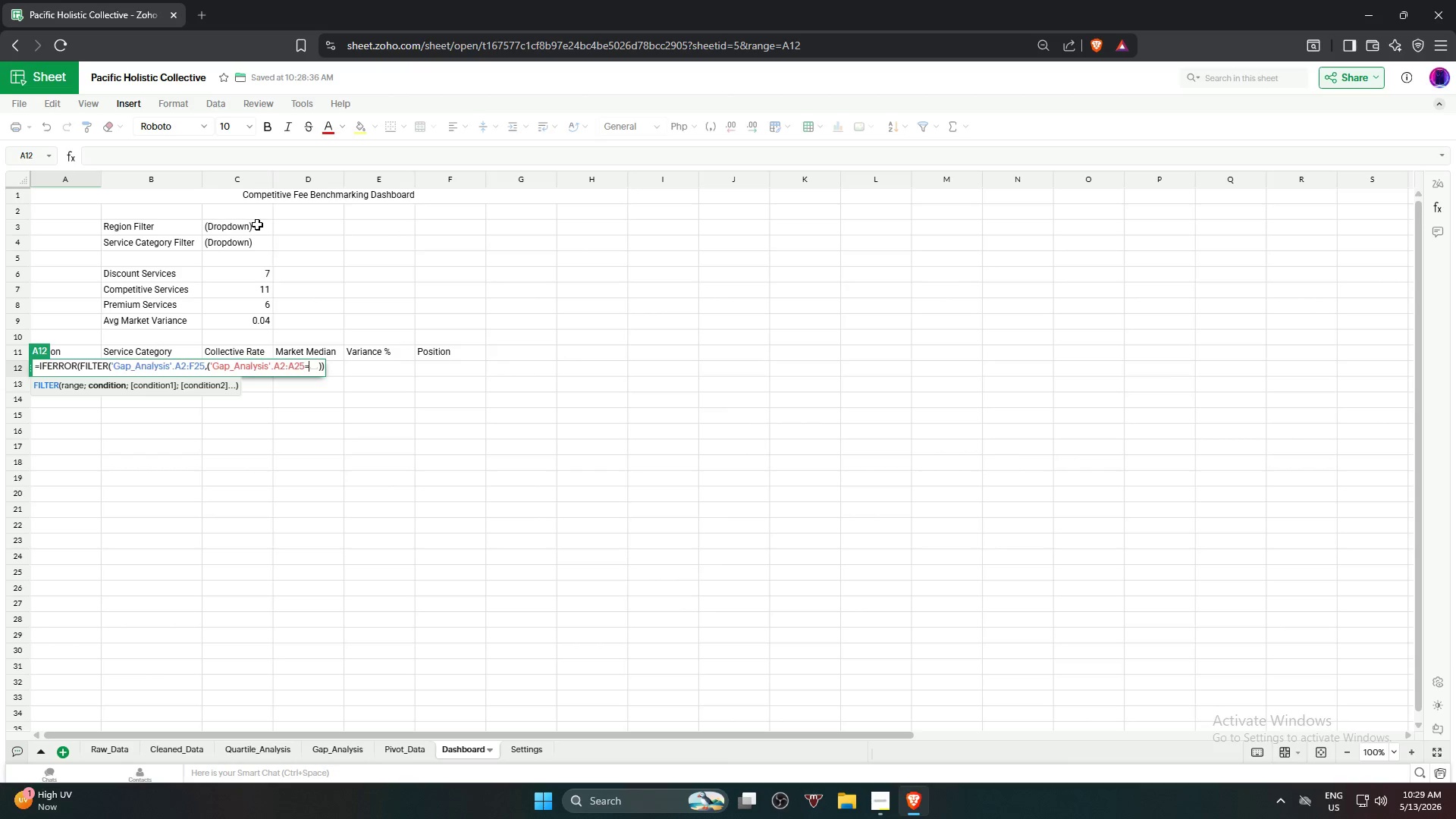 
left_click([257, 224])
 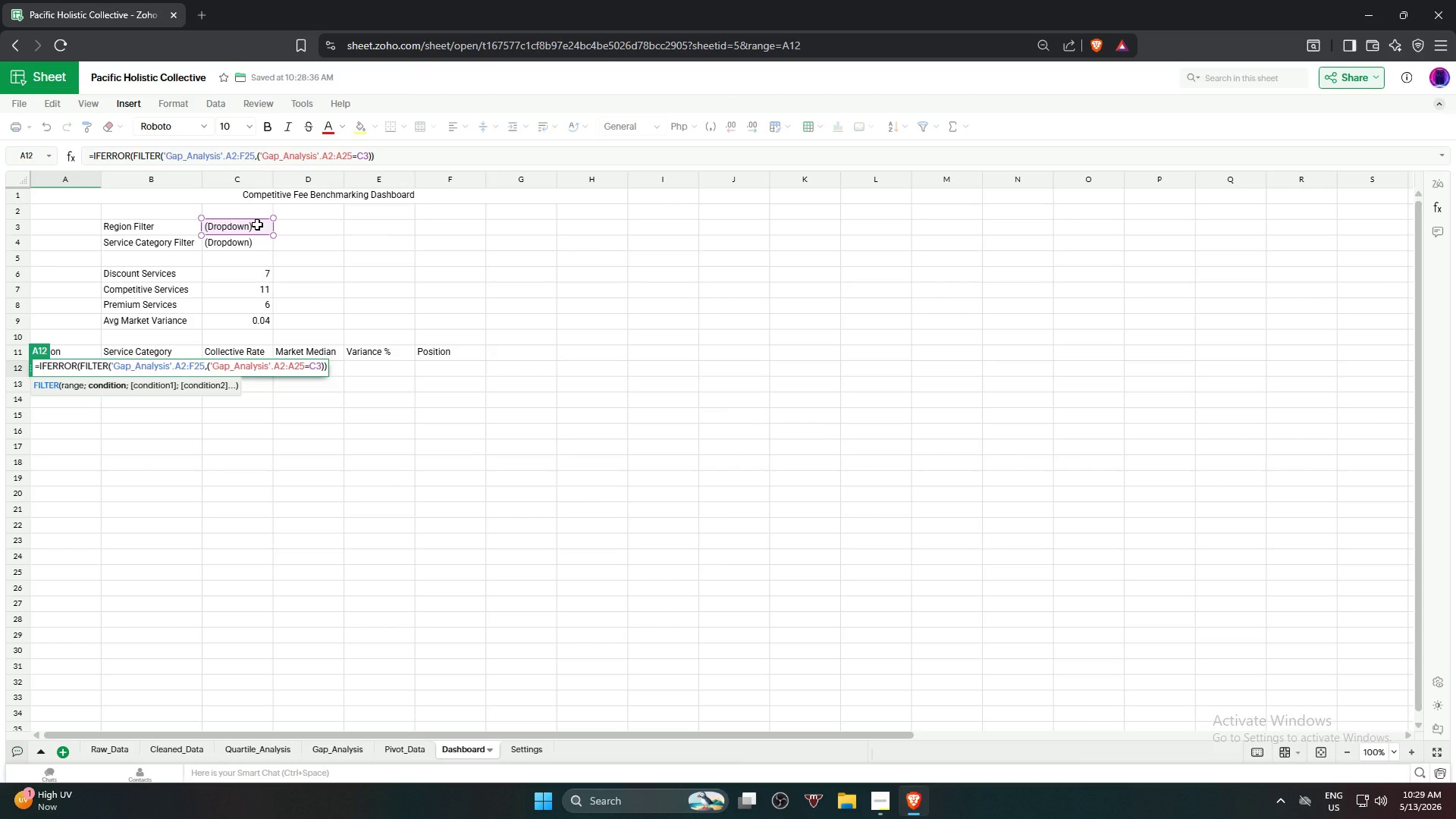 
type()*()
 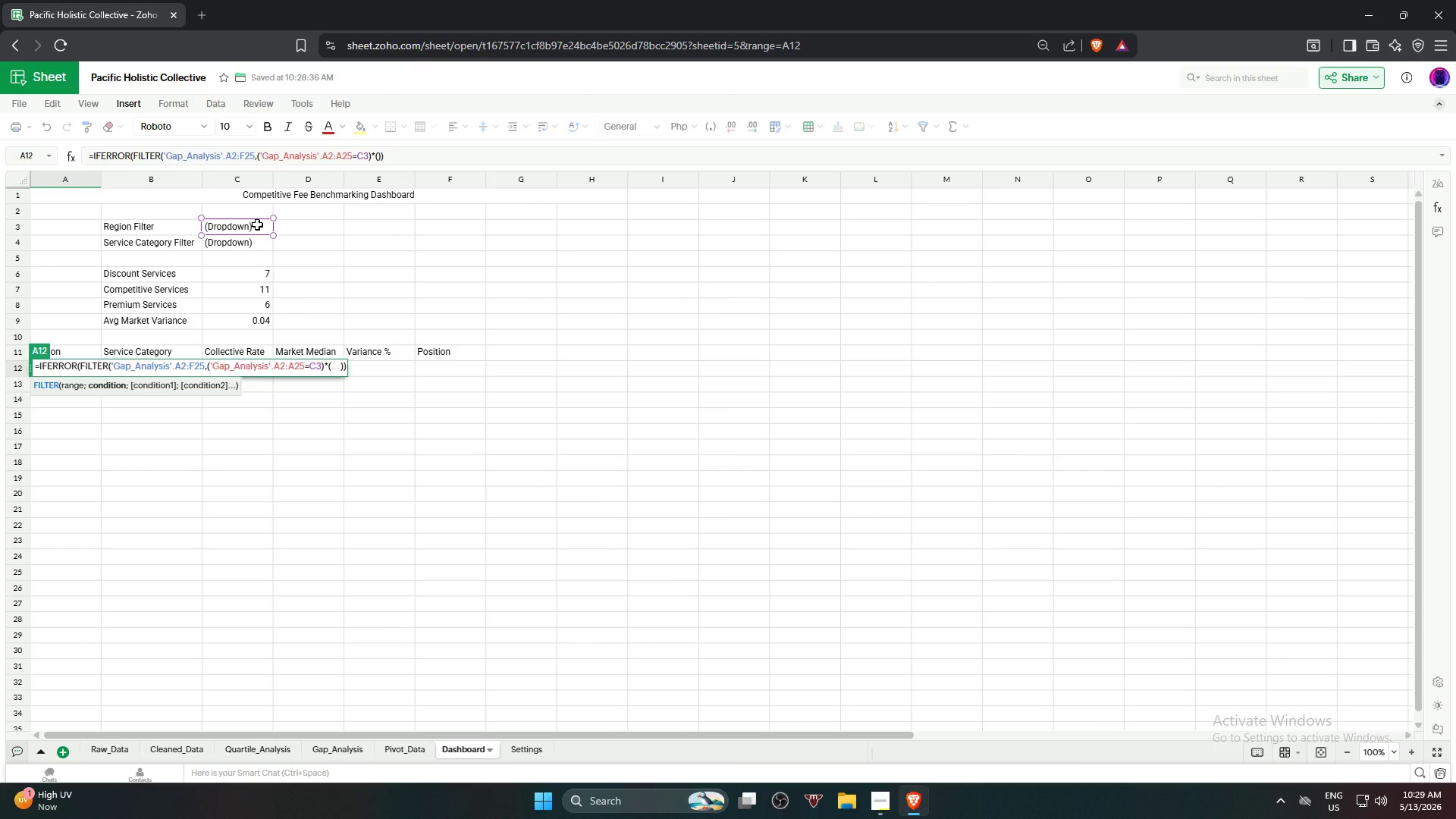 
left_click([327, 752])
 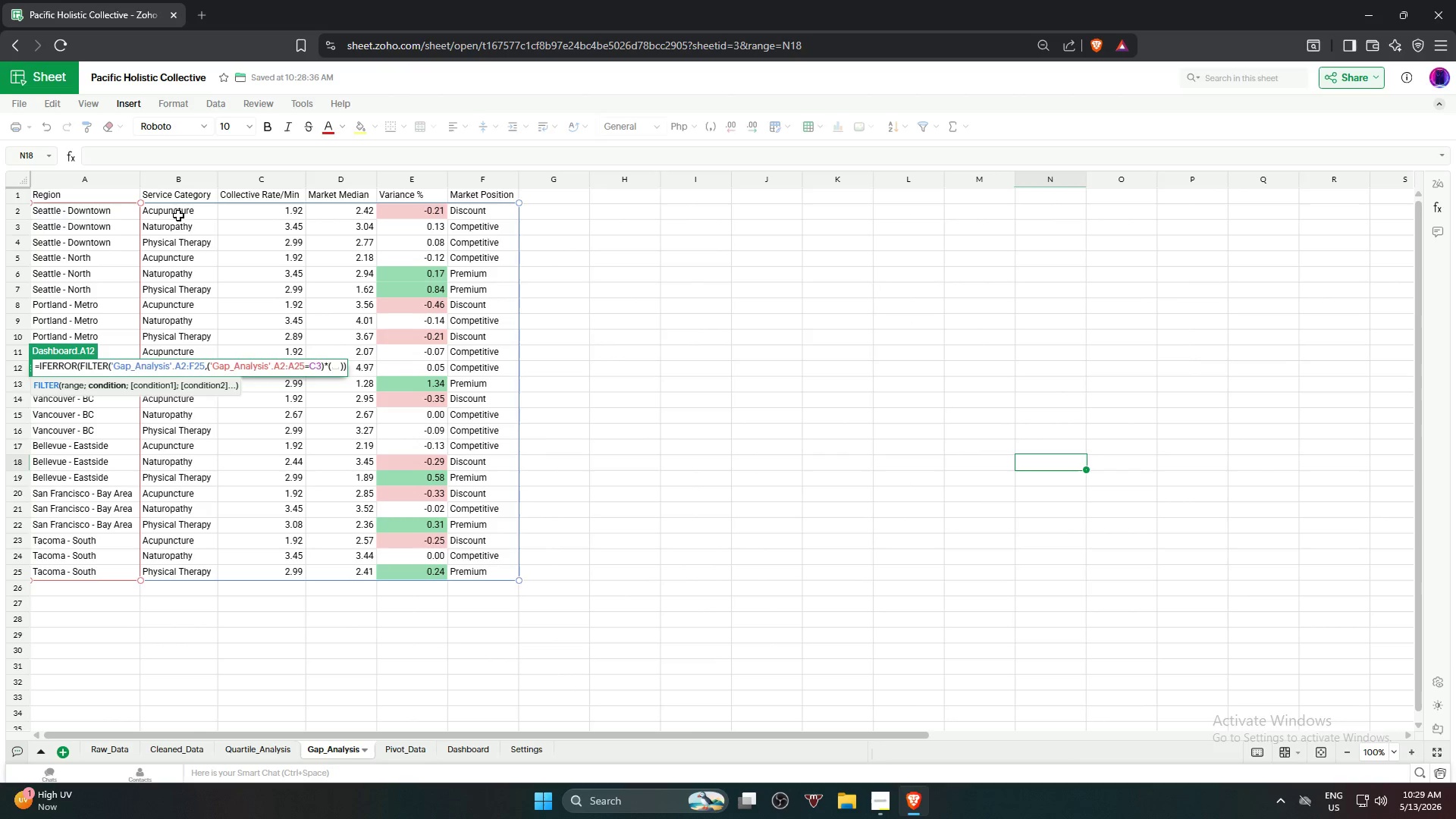 
left_click([178, 215])
 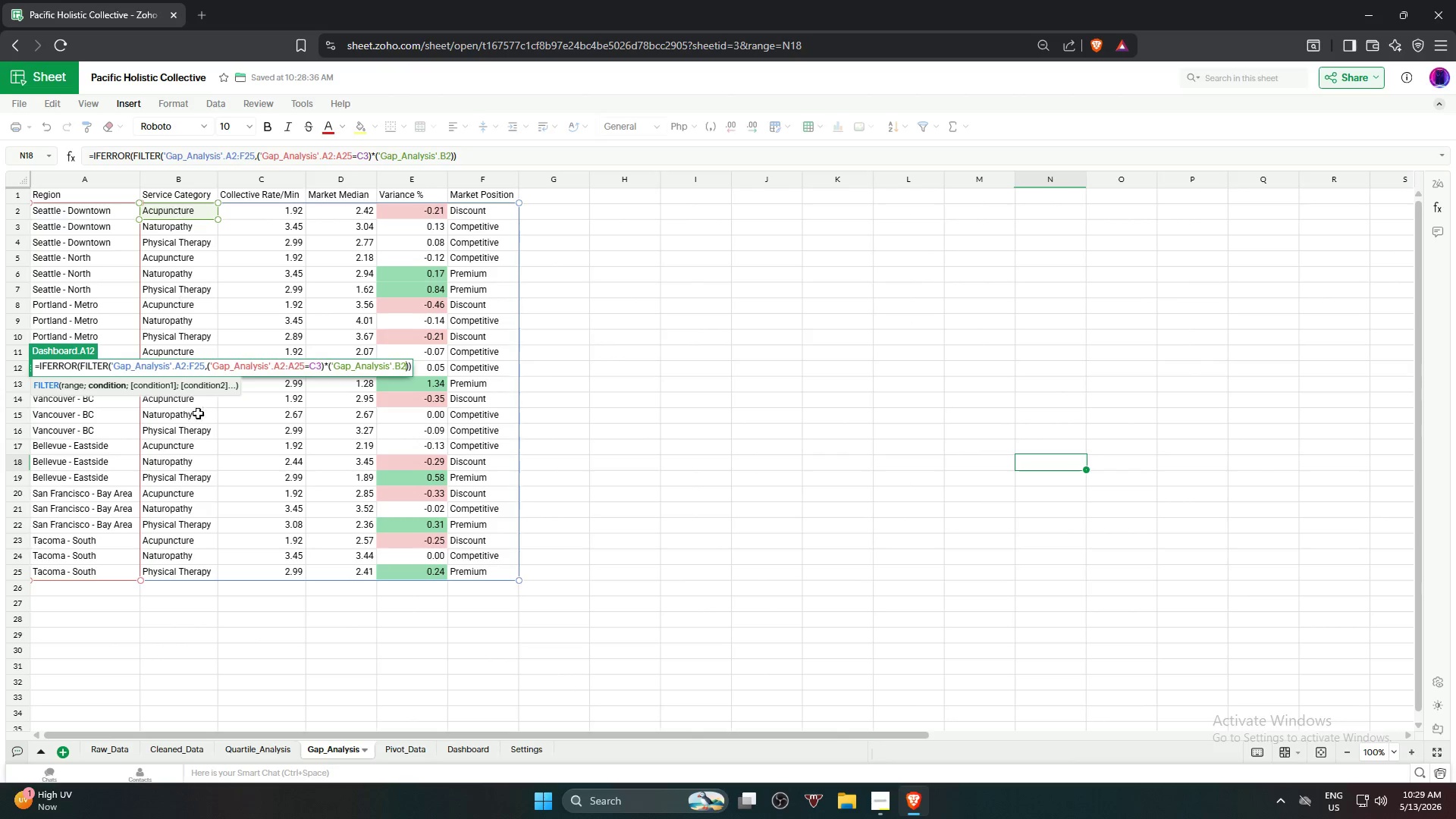 
hold_key(key=ShiftLeft, duration=1.28)
left_click([195, 571])
 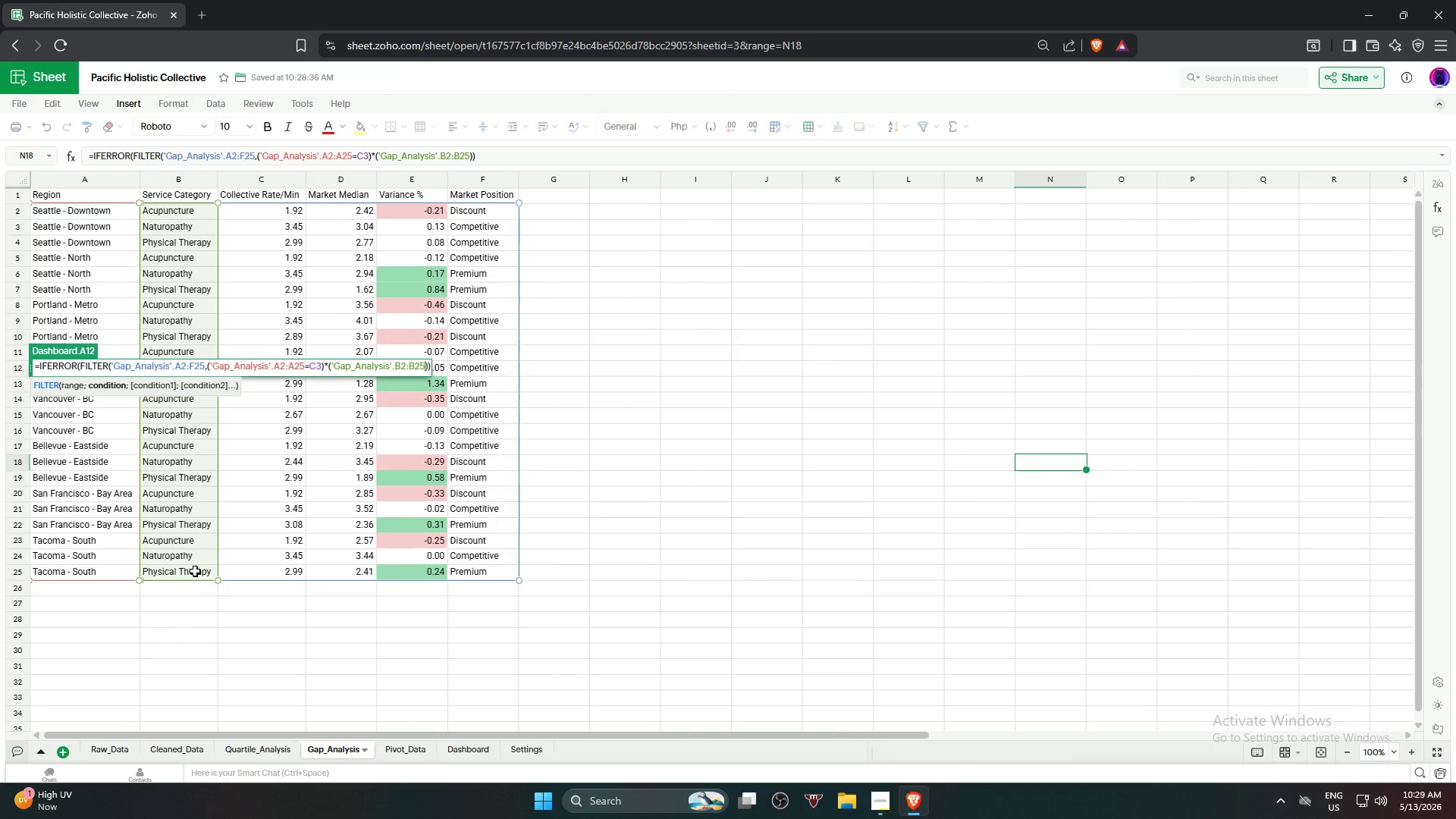 
key(Equal)
 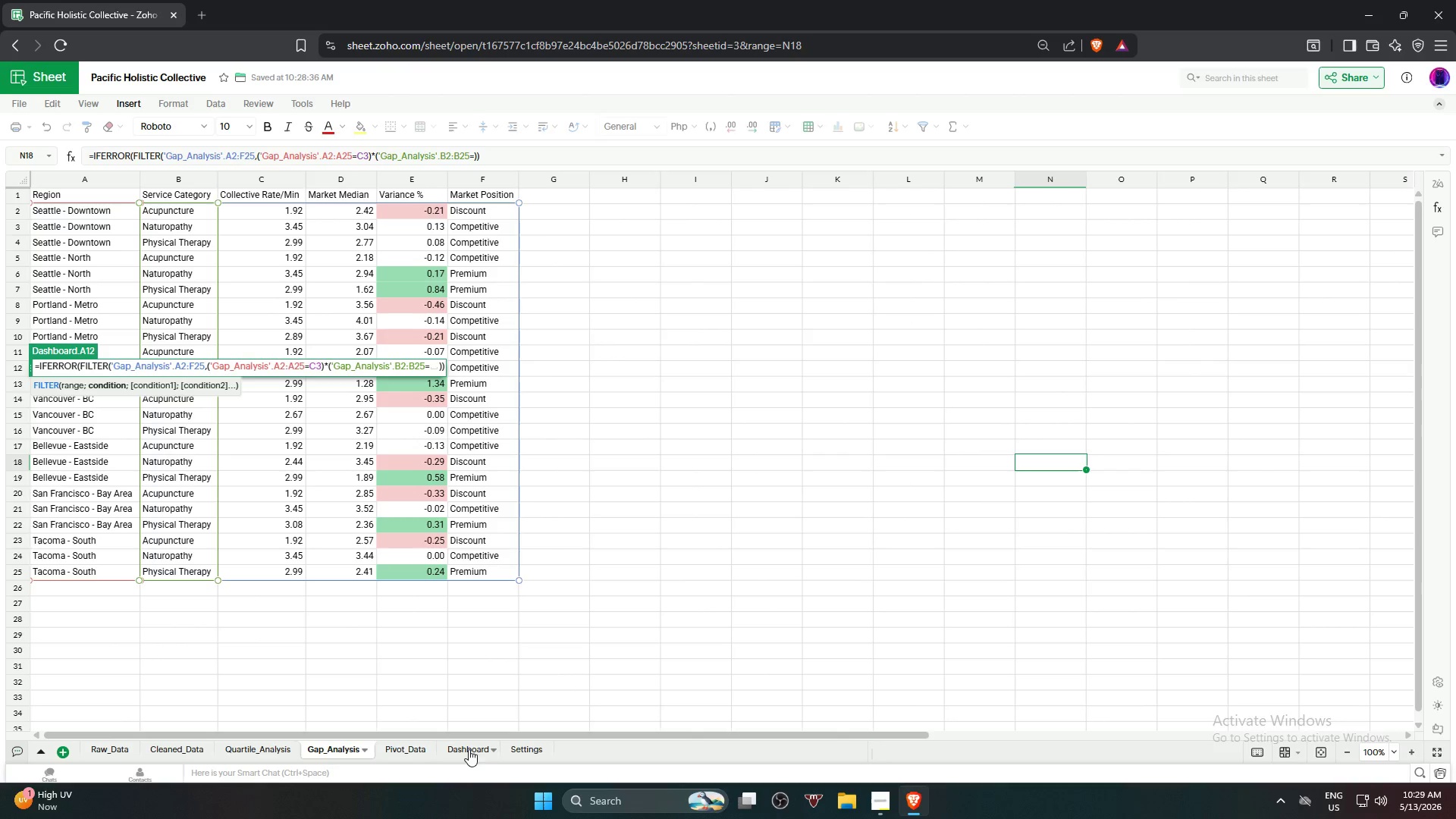 
left_click([476, 750])
 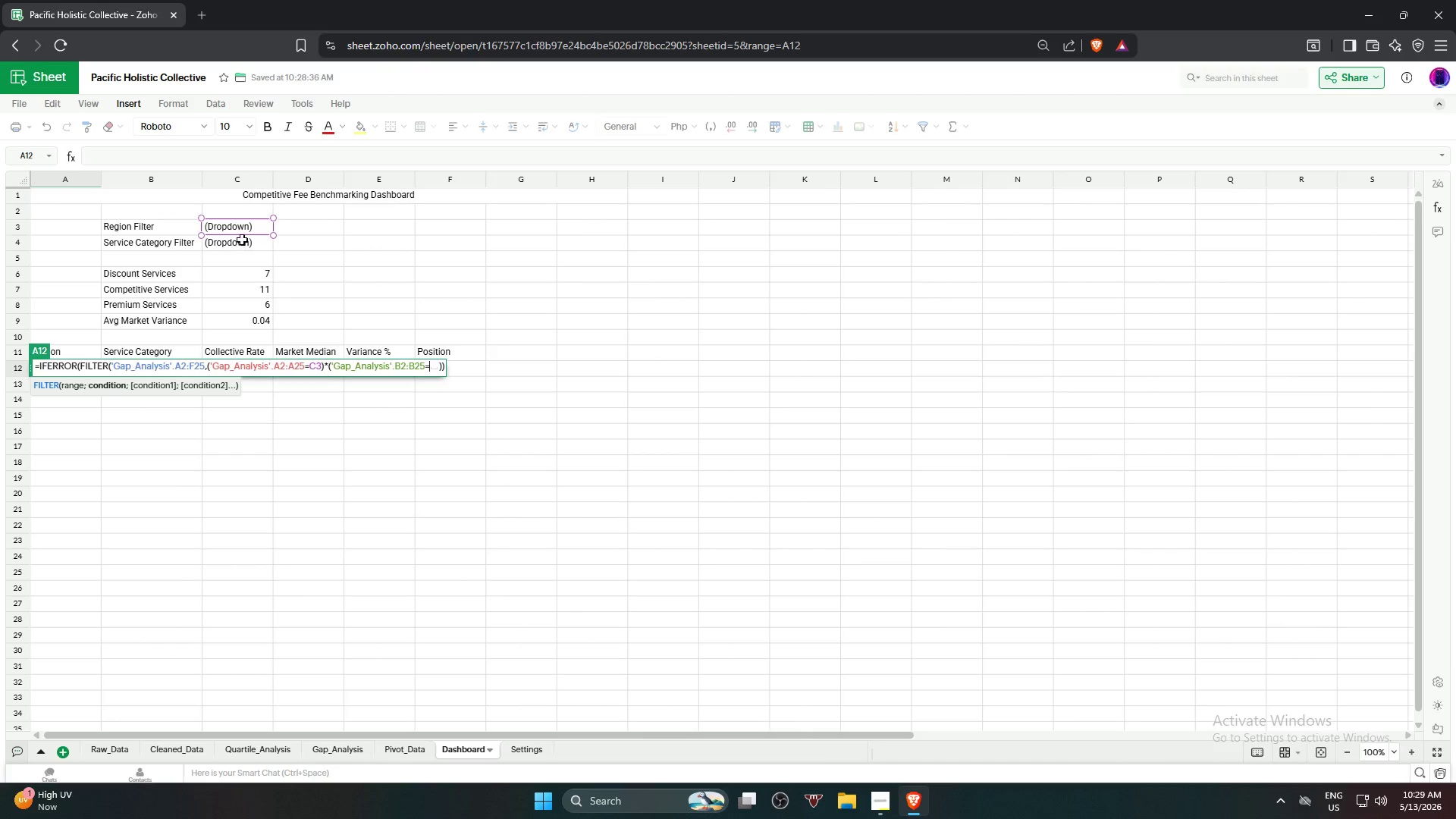 
hold_key(key=ShiftLeft, duration=1.22)
left_click([254, 246])
 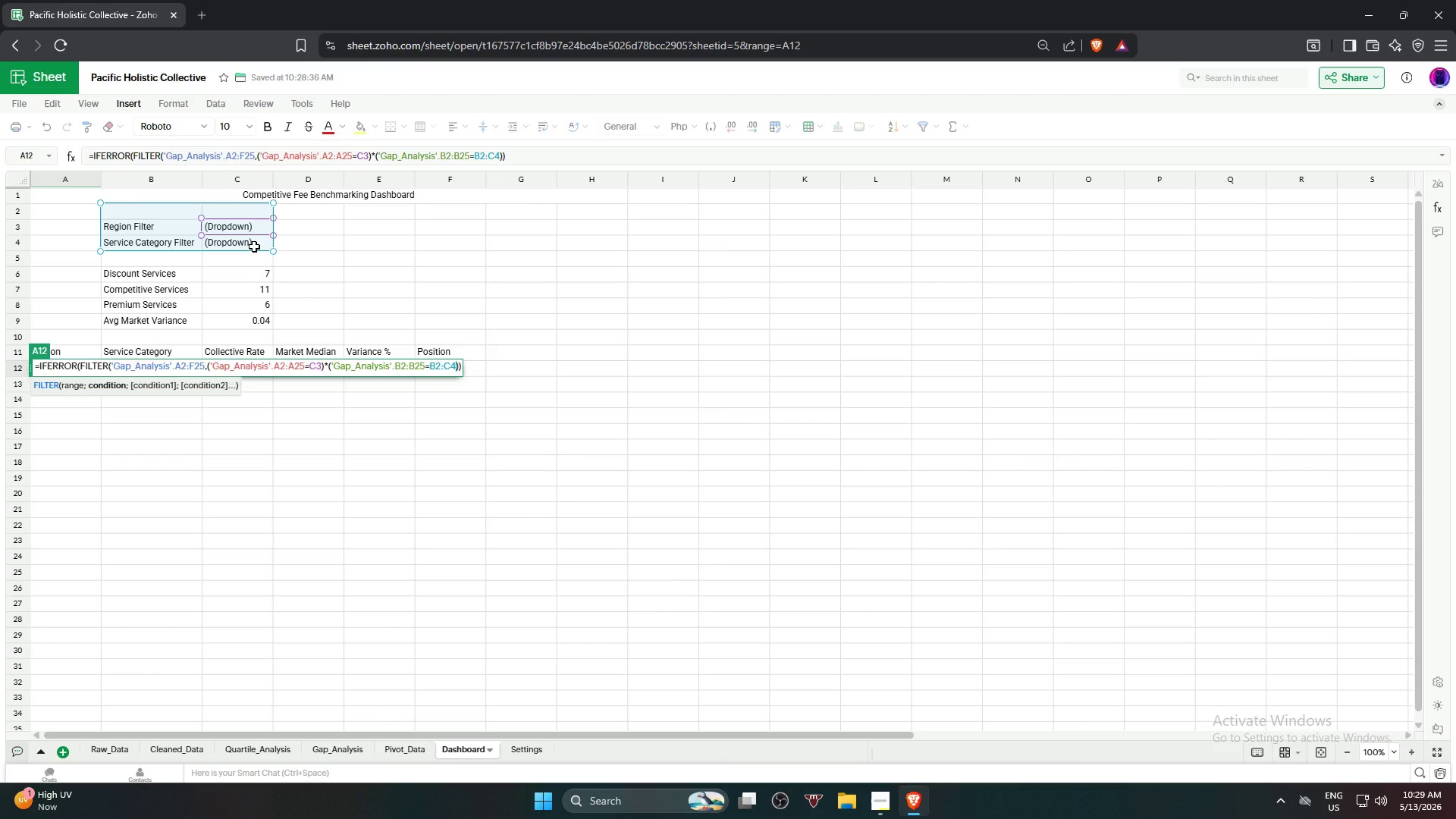 
key(Backspace)
 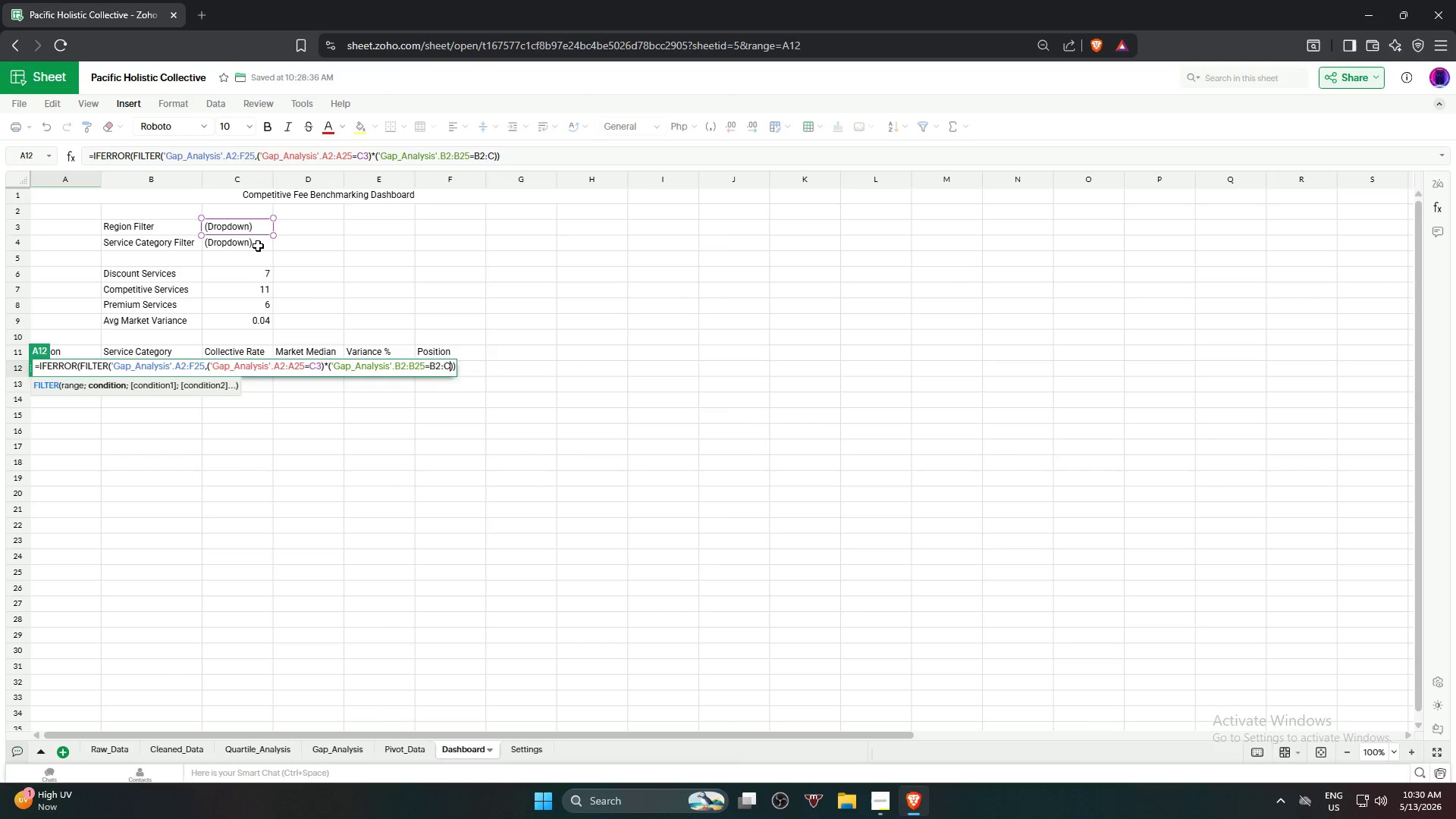 
key(Backspace)
 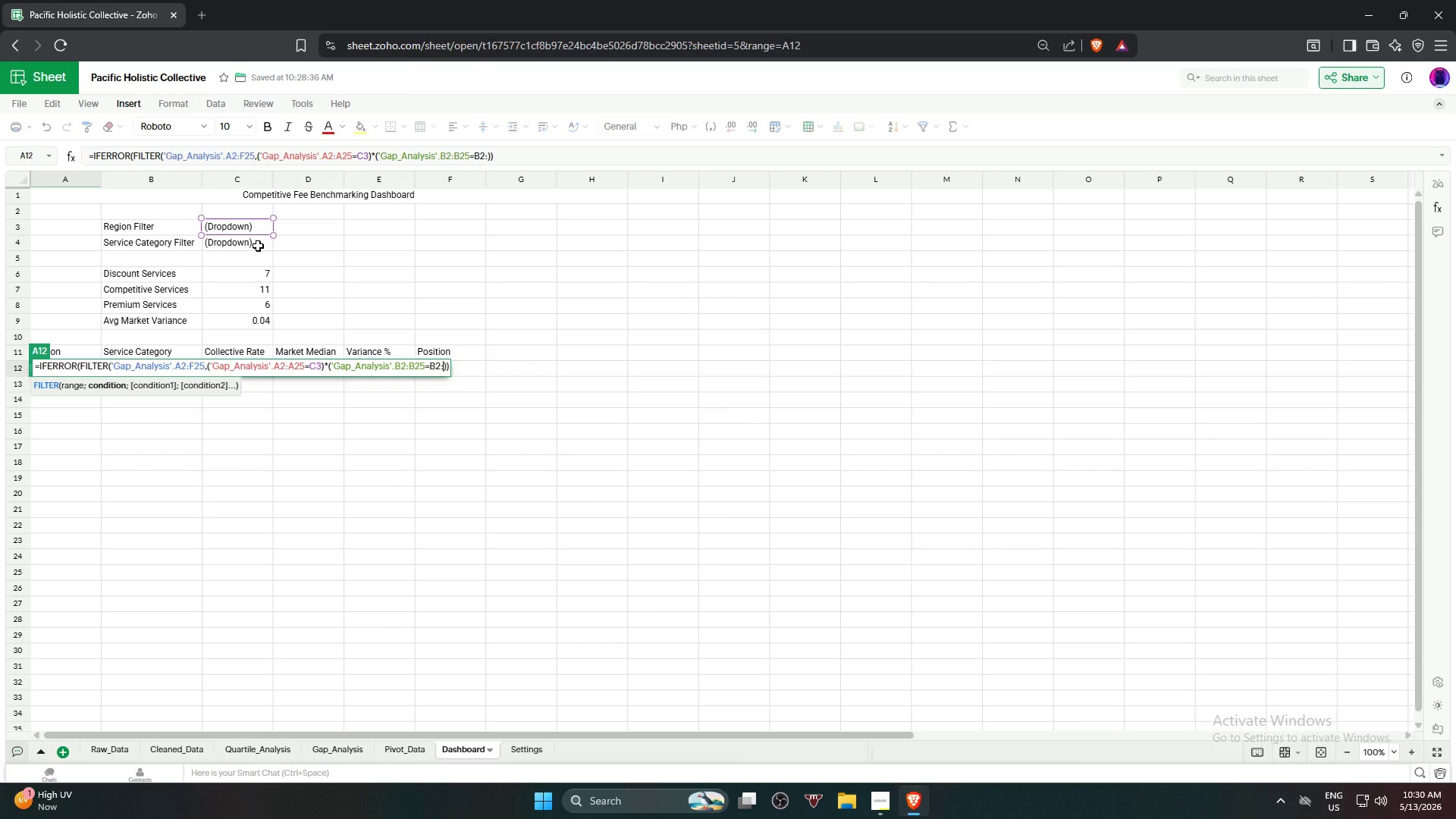 
key(Backspace)
 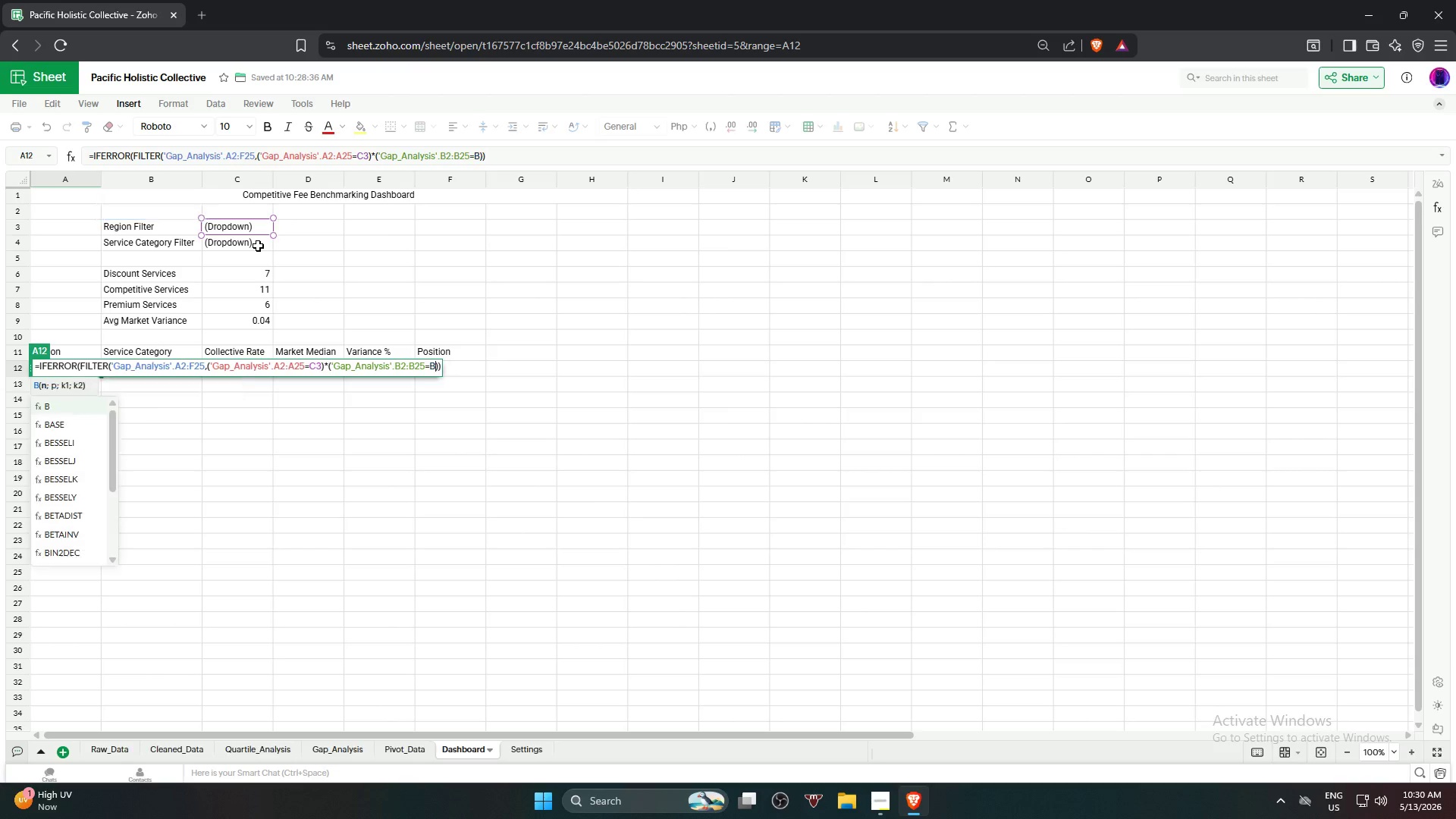 
key(Backspace)
 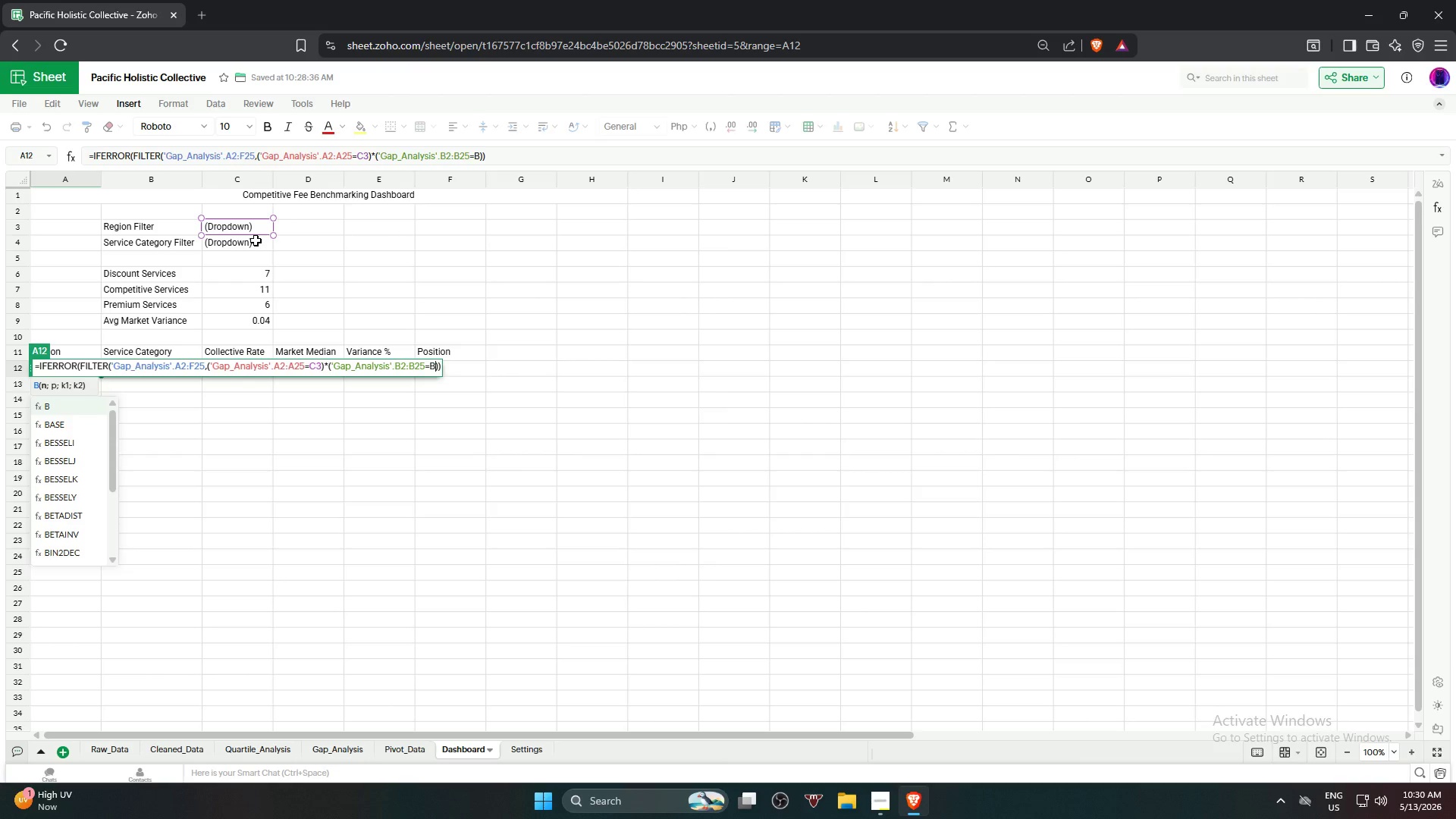 
key(Backspace)
 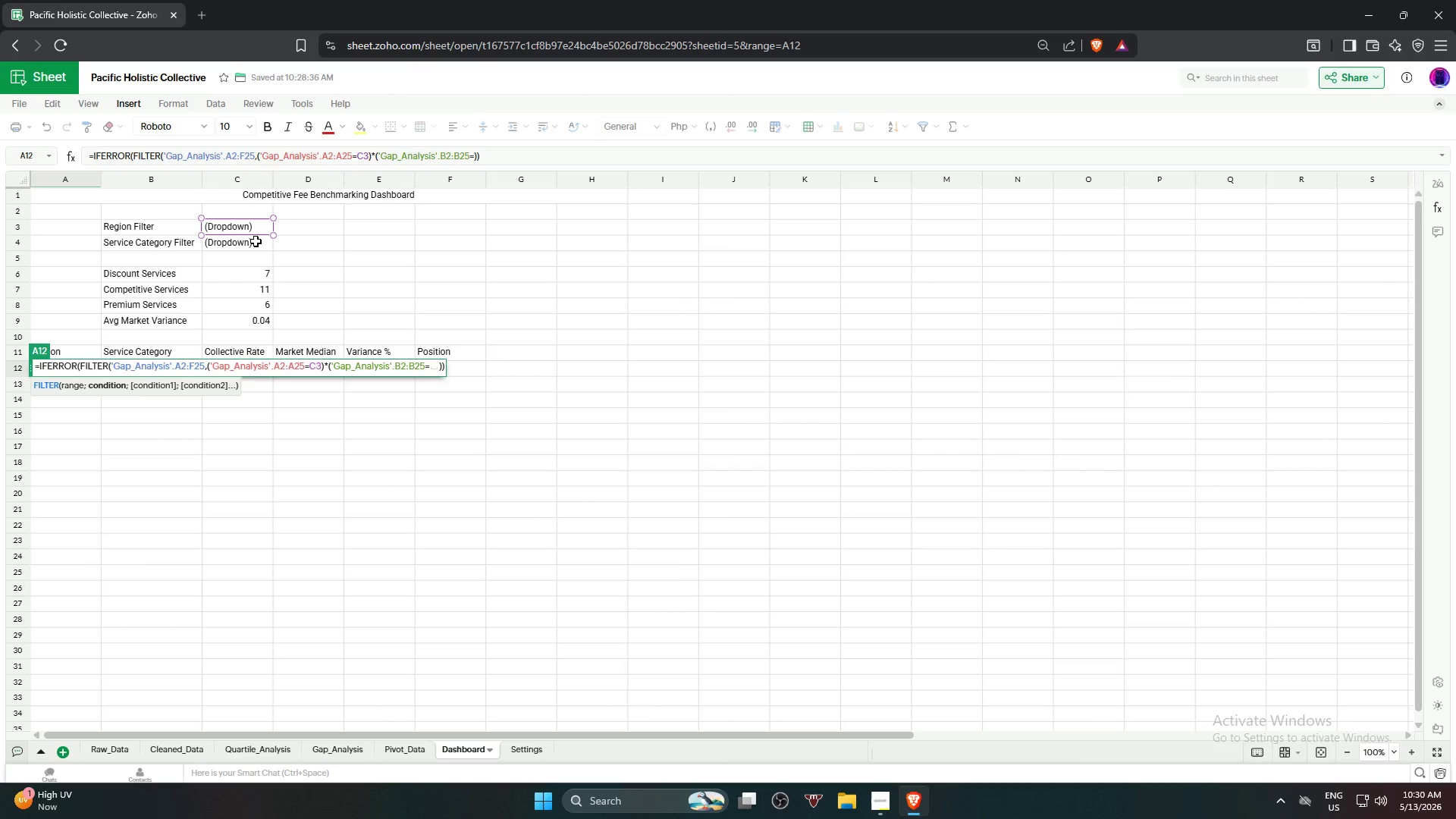 
left_click([256, 242])
 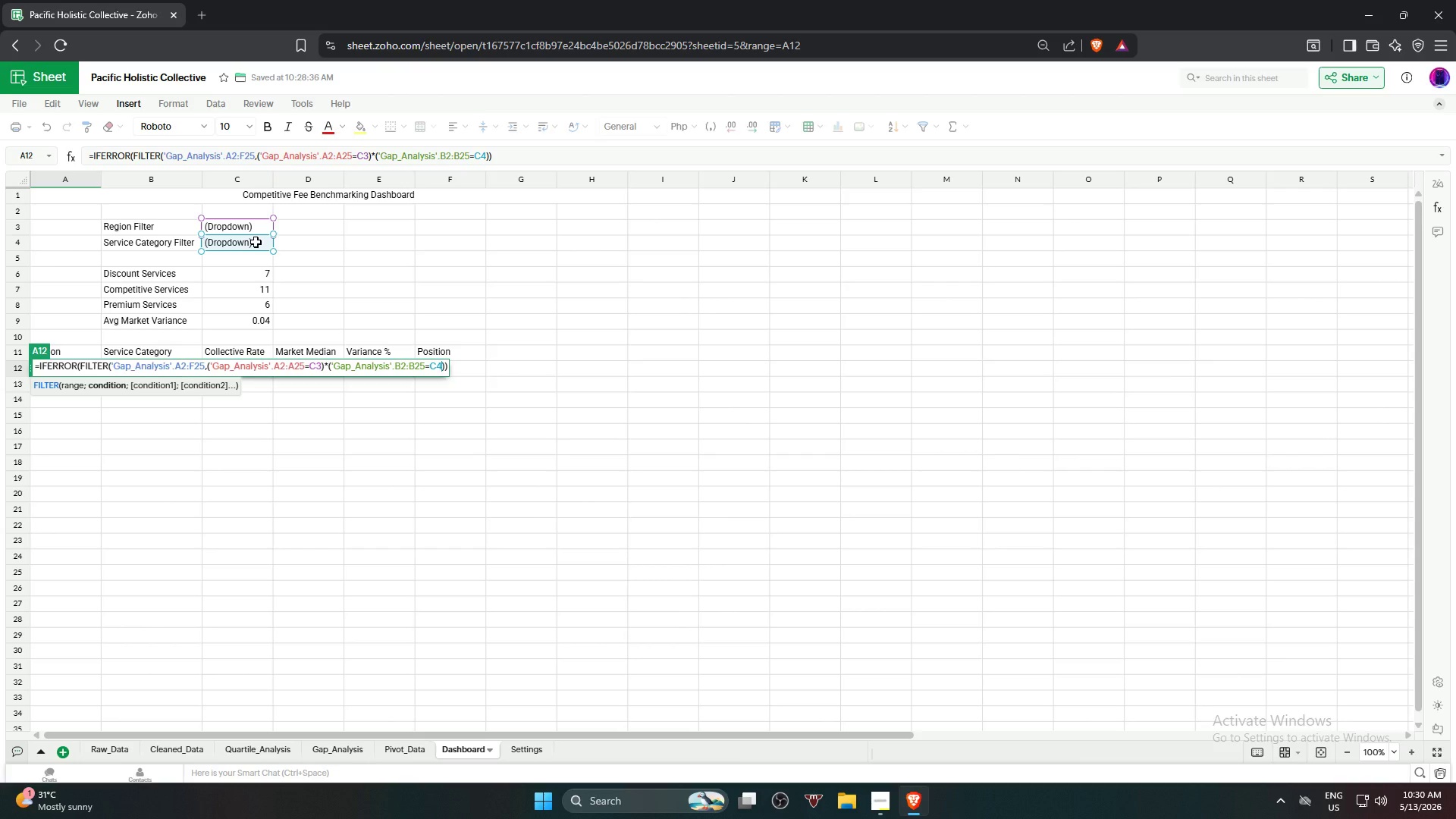 
wait(22.42)
 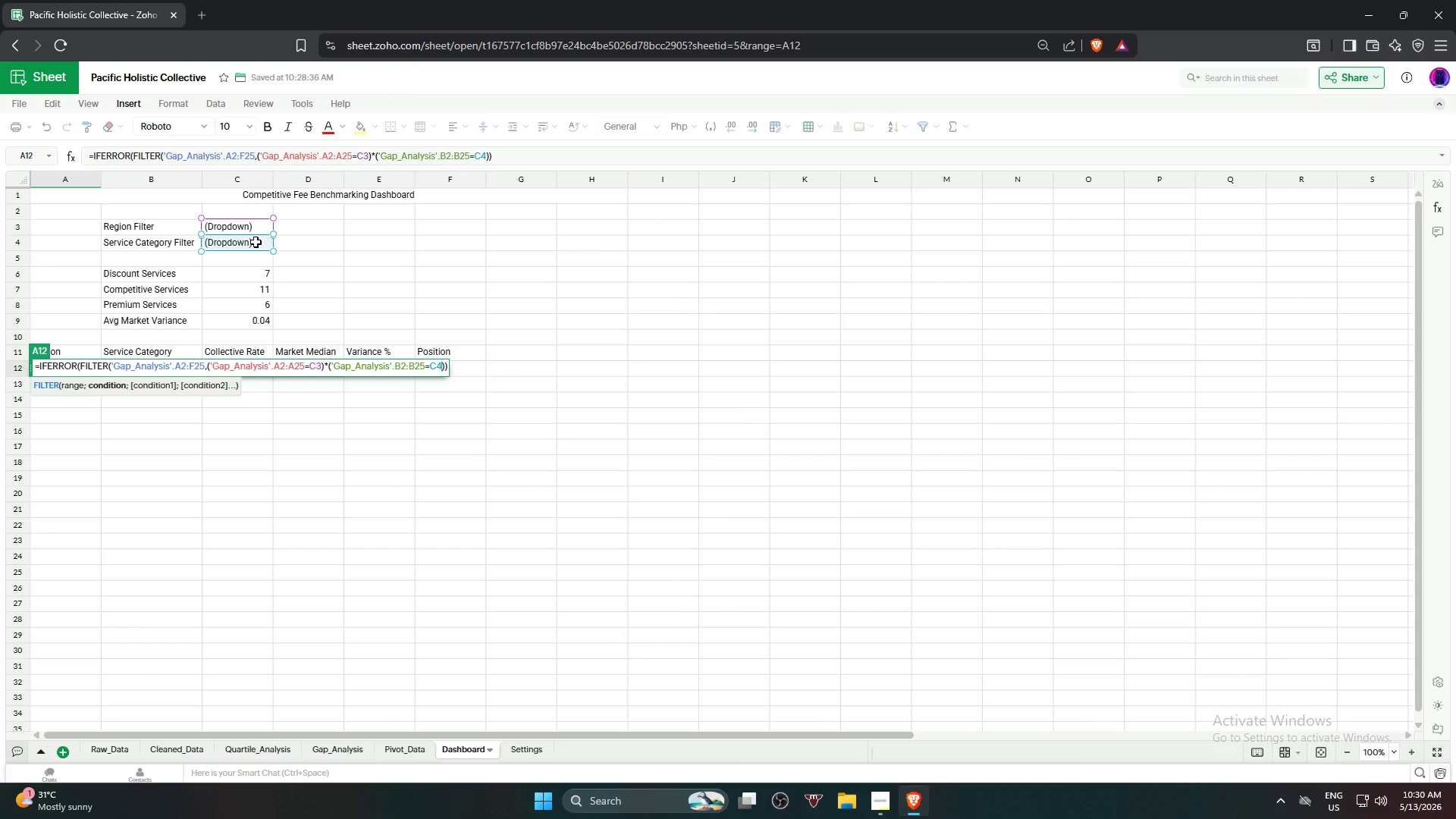 
type()))
 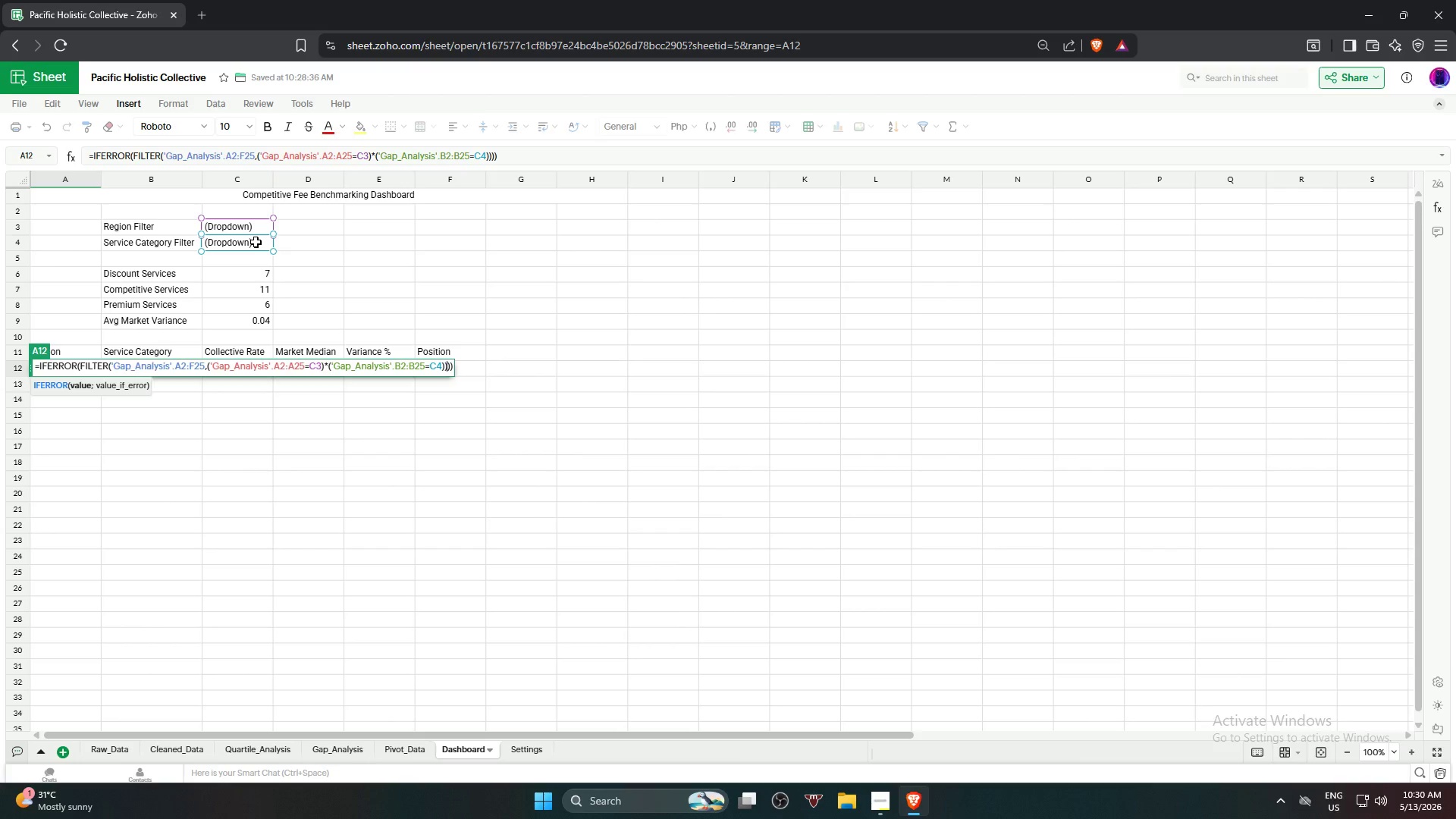 
wait(10.2)
 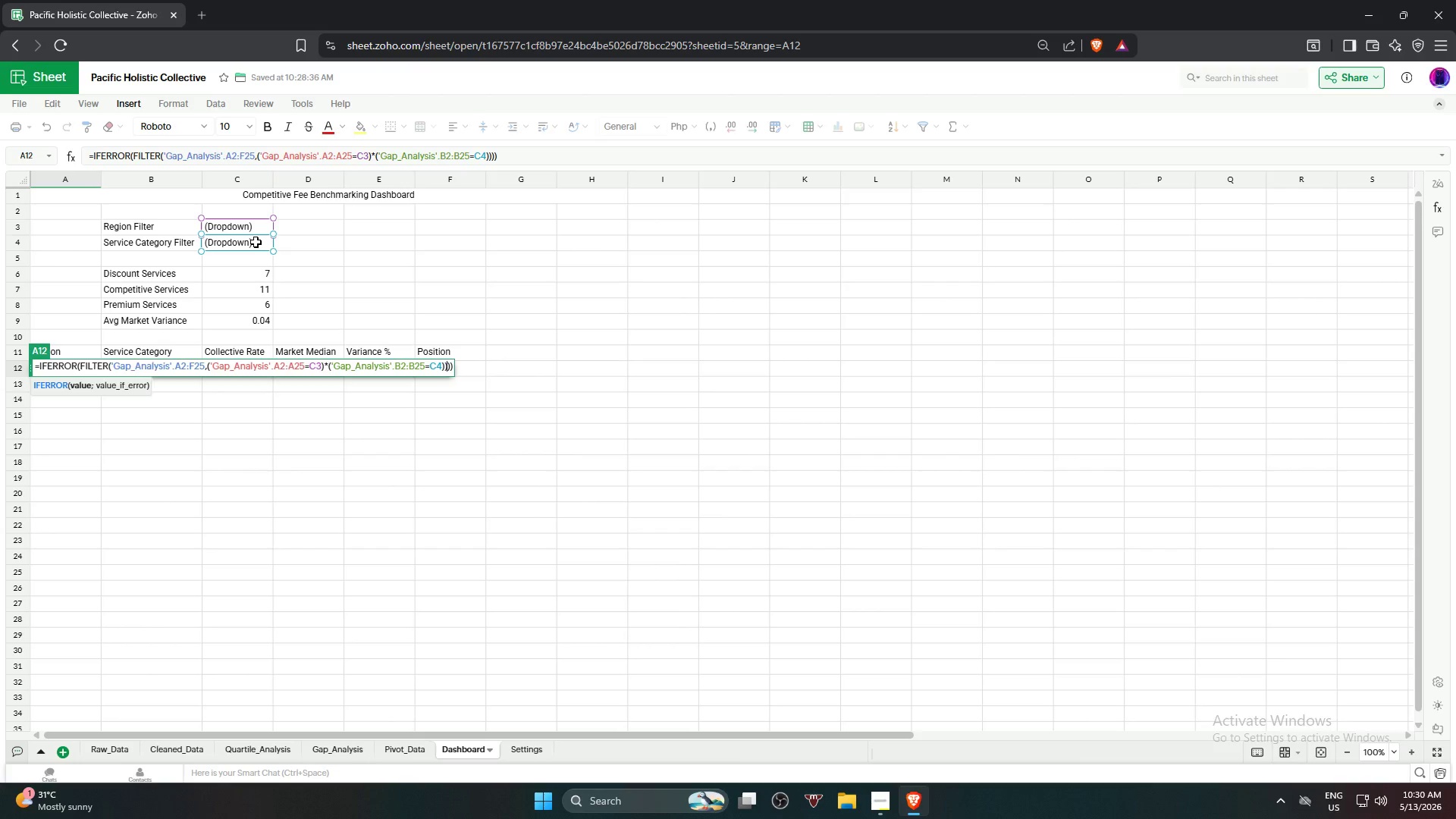 
key(Comma)
 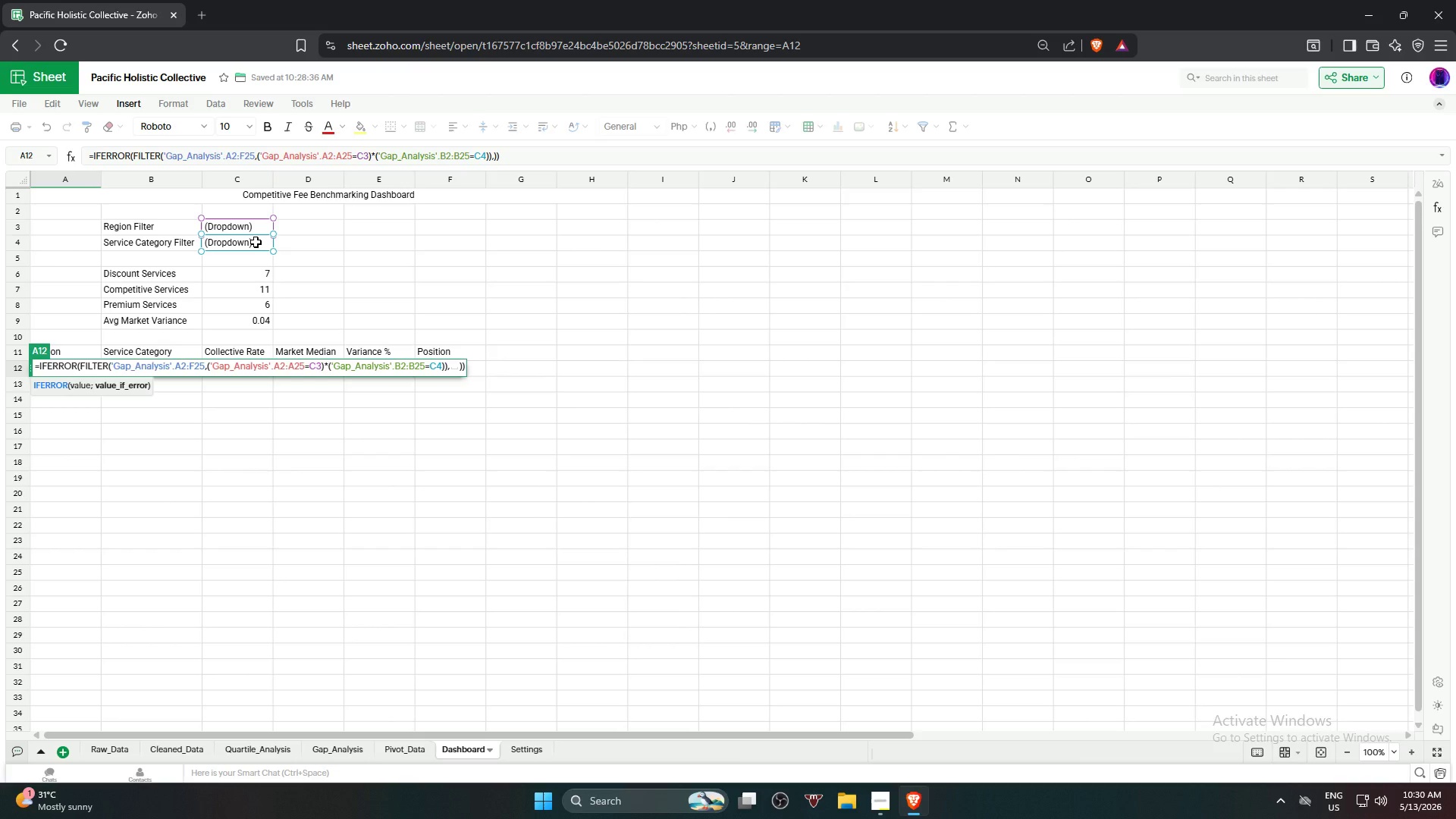 
wait(5.39)
 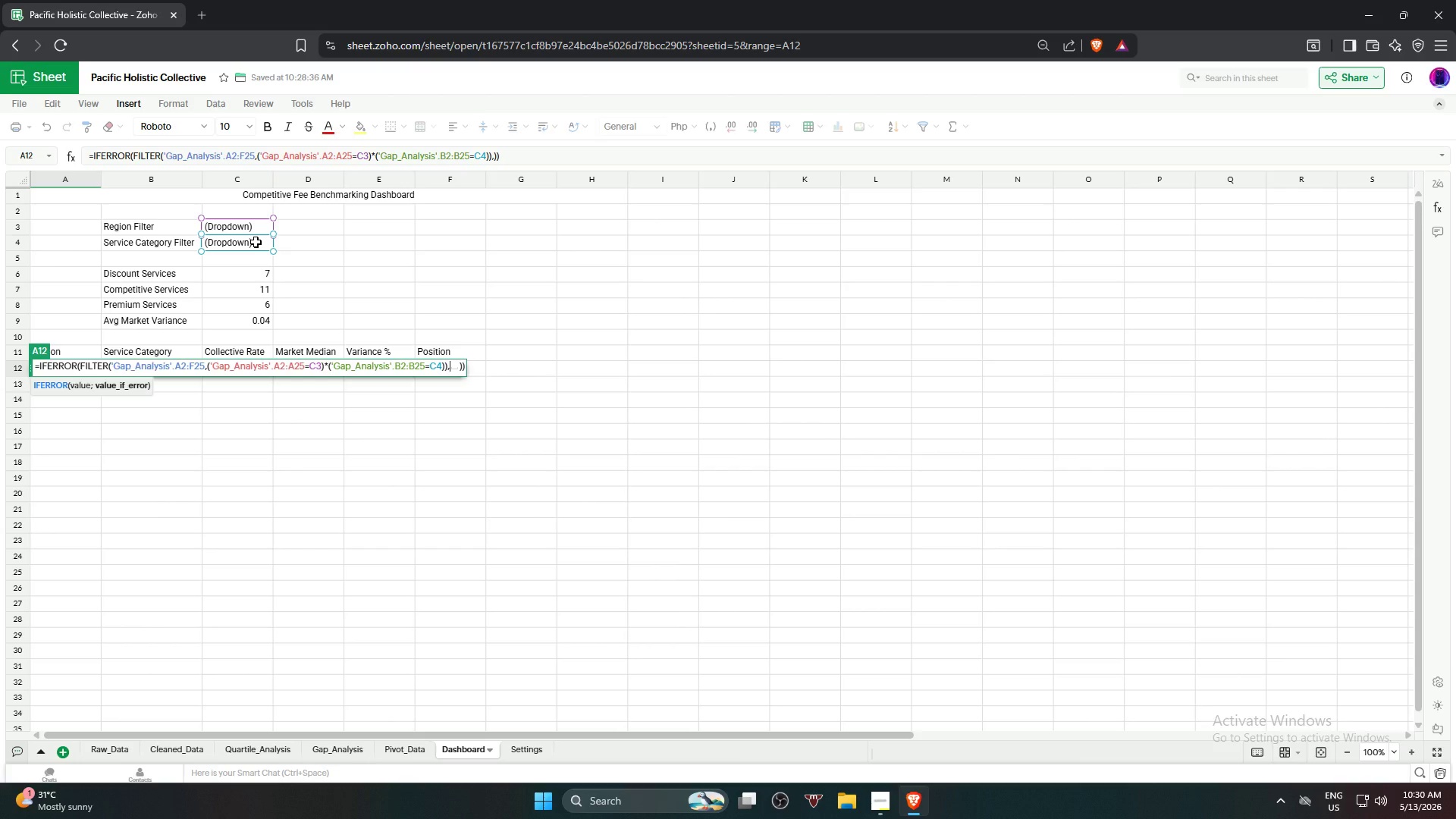 
type("NO)
key(Backspace)
type(o Data)
 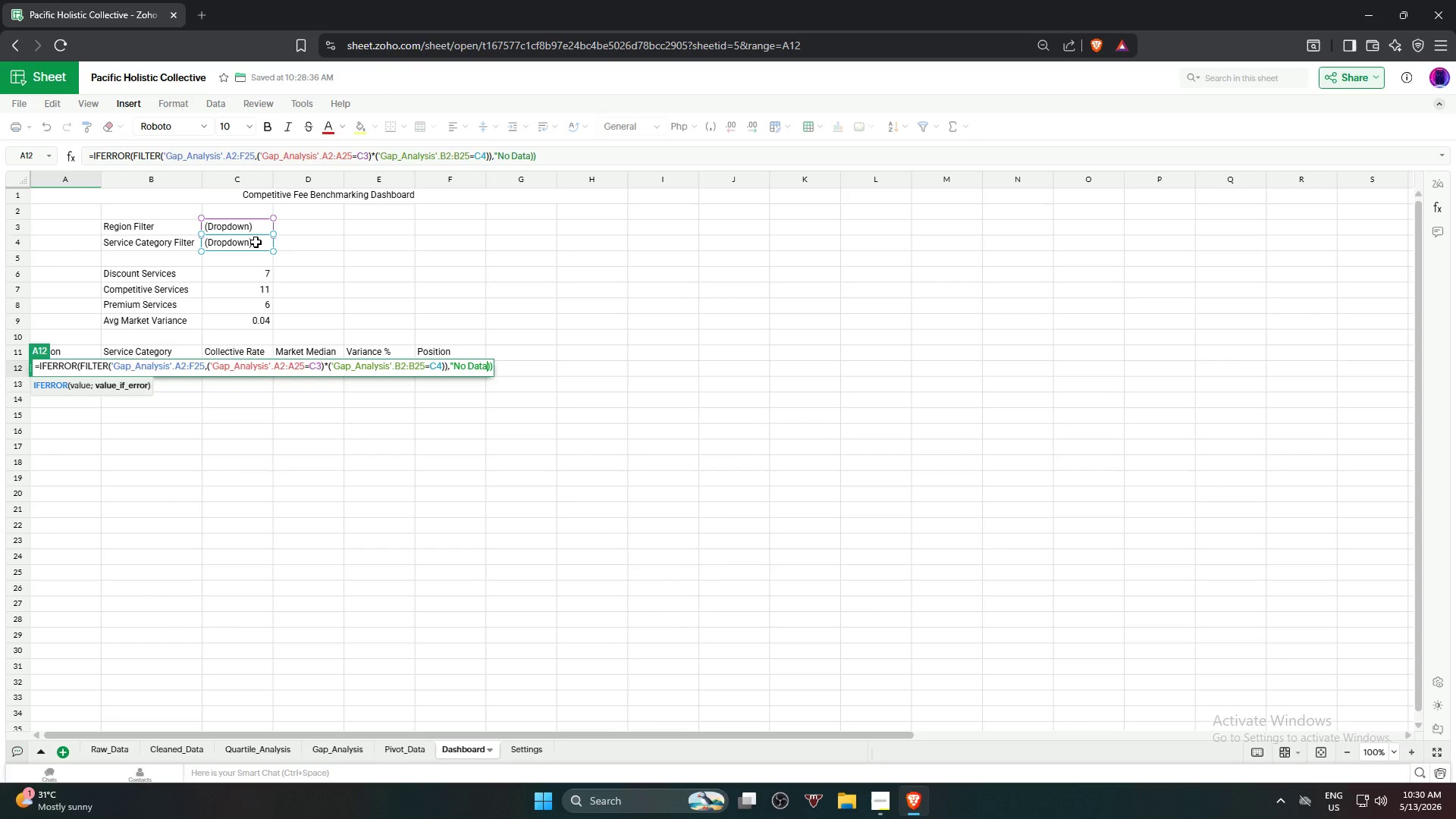 
type( Found")
 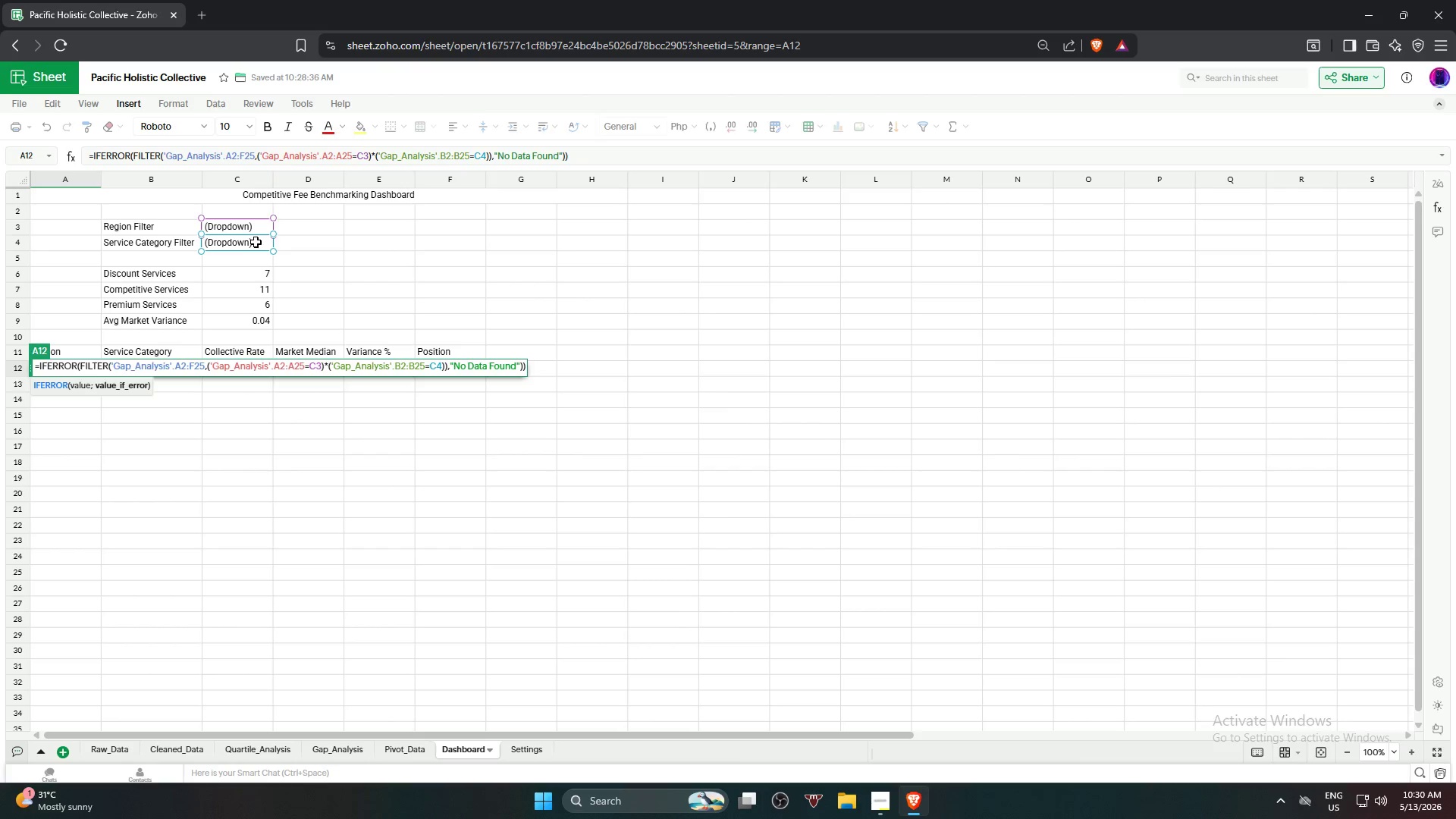 
left_click([607, 149])
 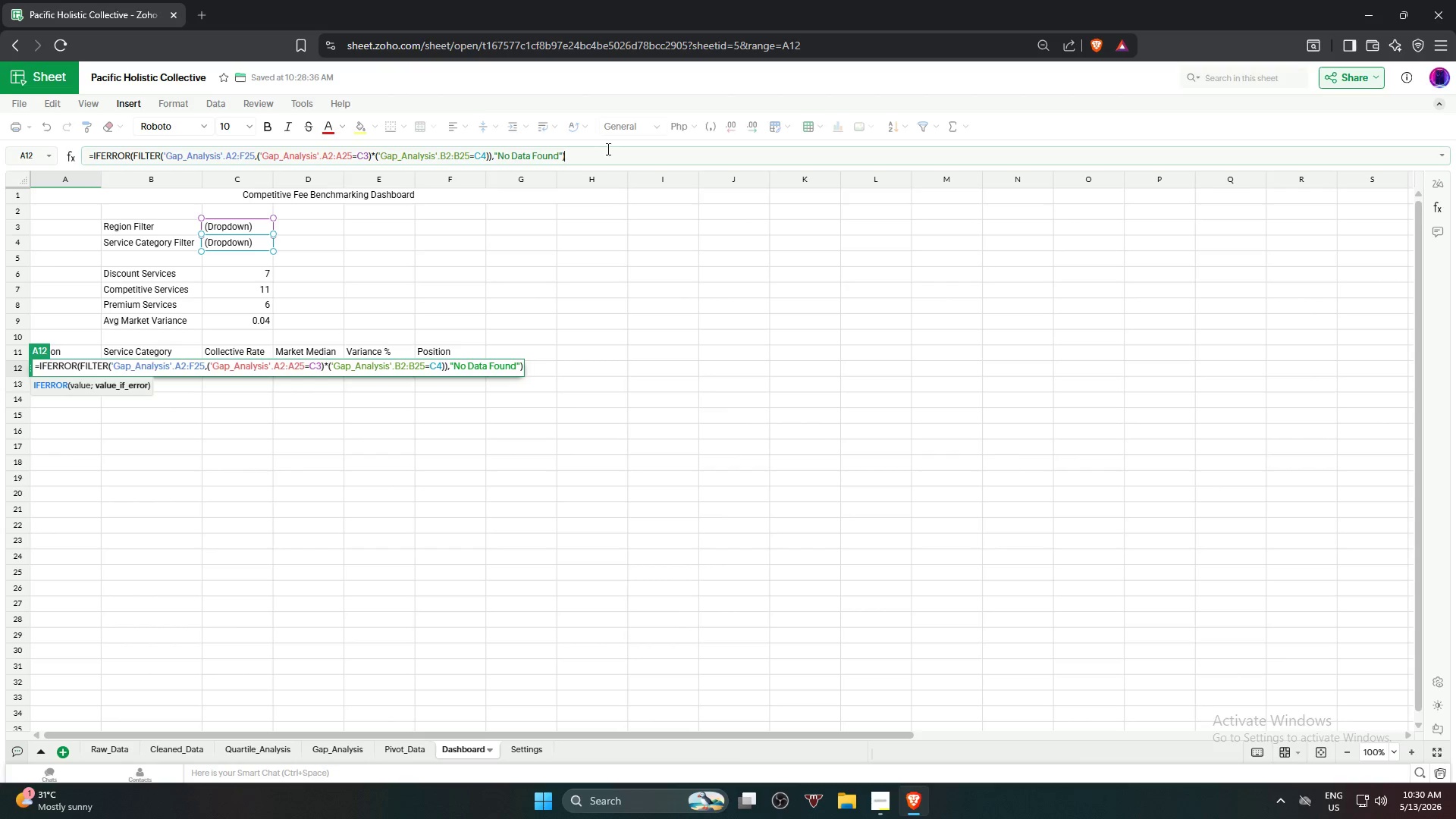 
key(Backspace)
 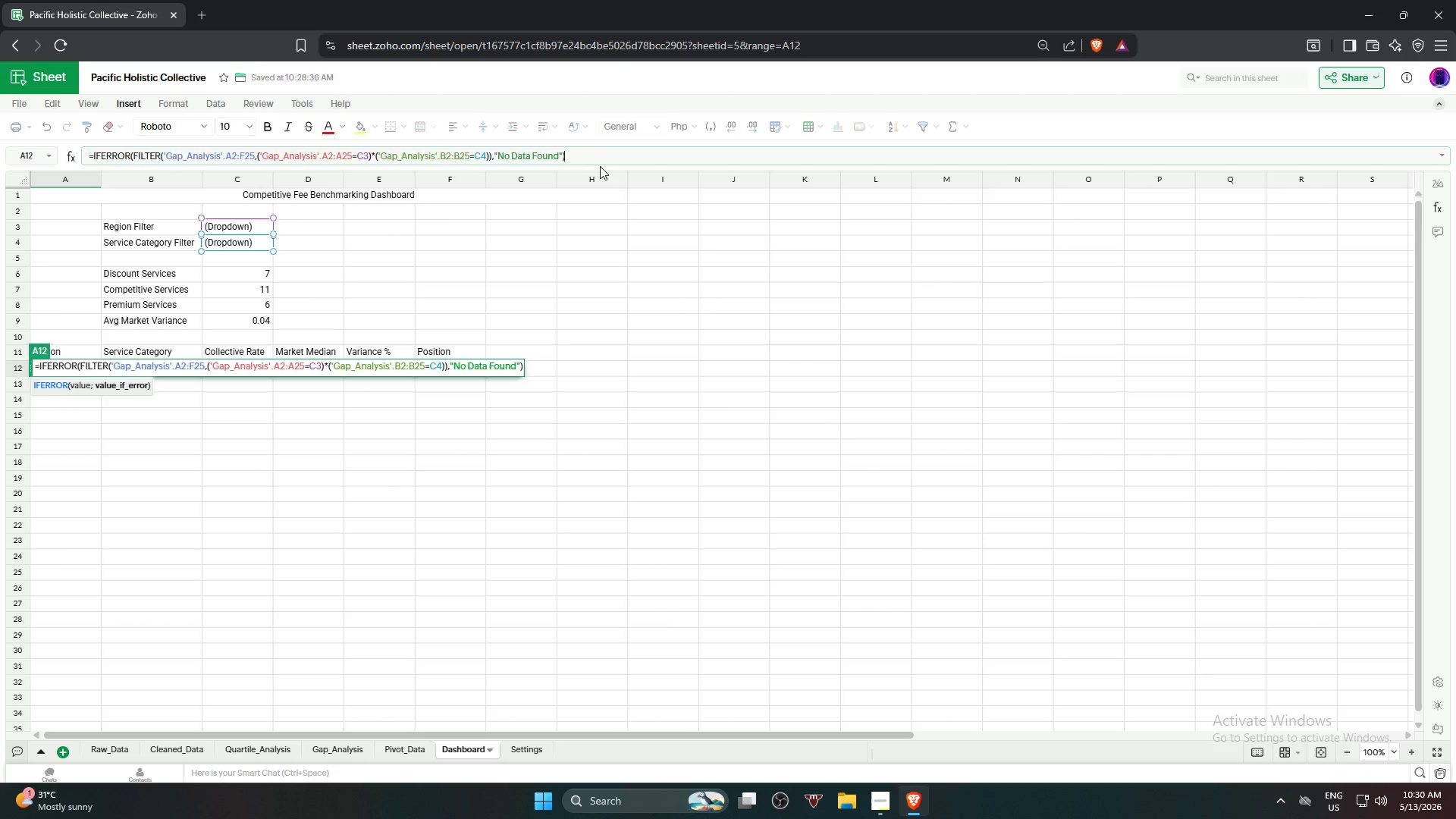 
key(Enter)
 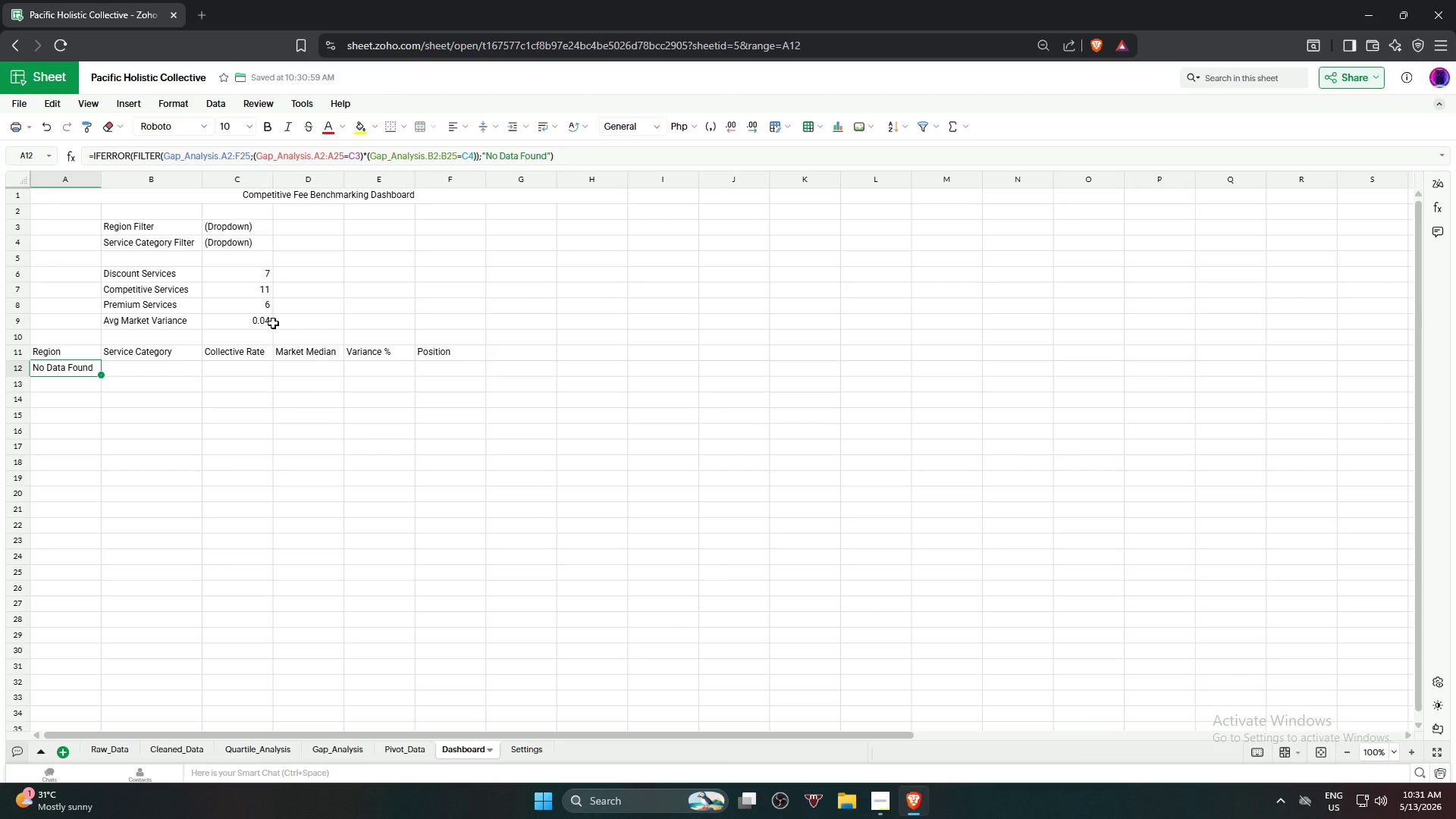 
wait(5.14)
 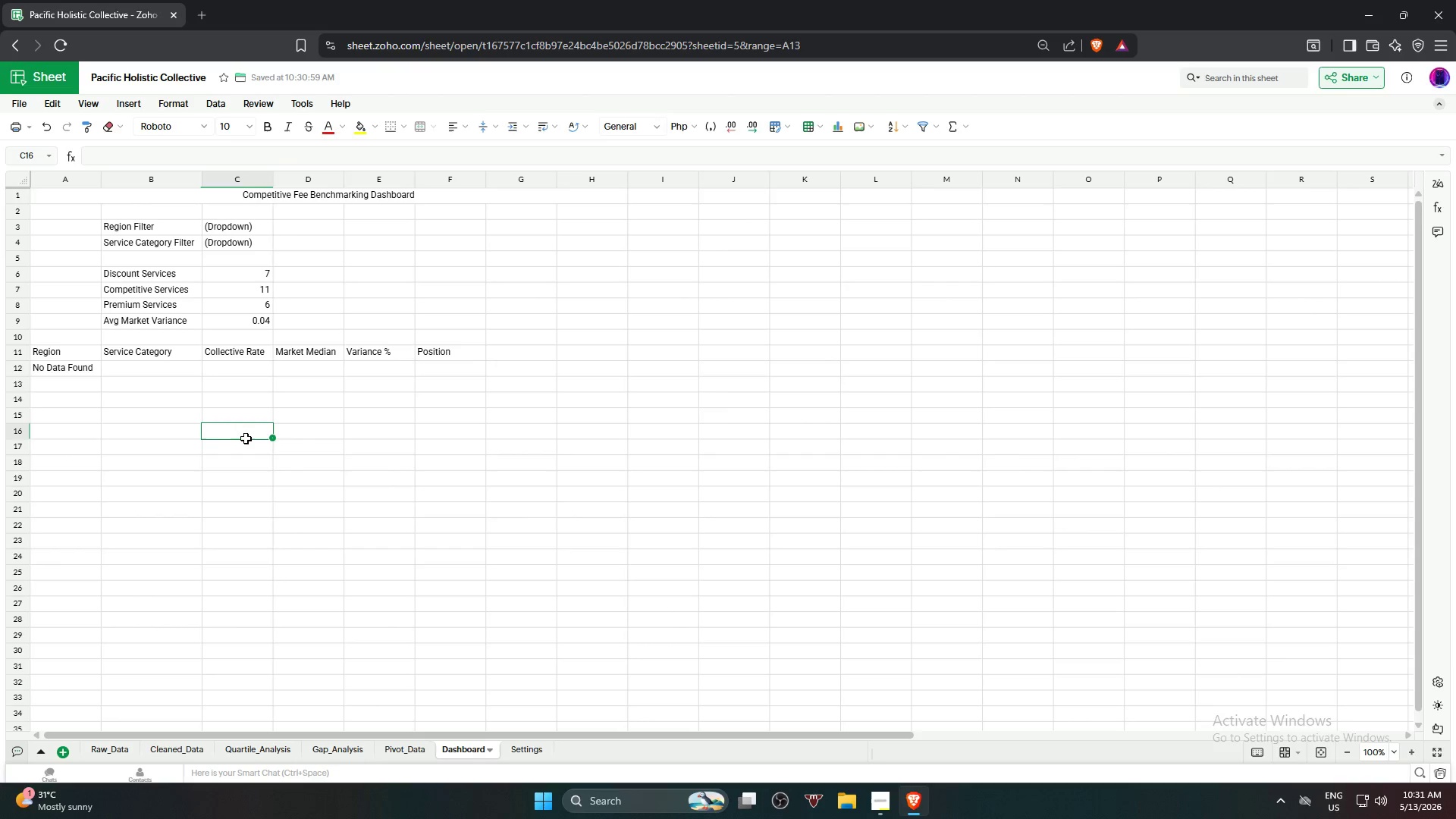 
left_click([245, 228])
 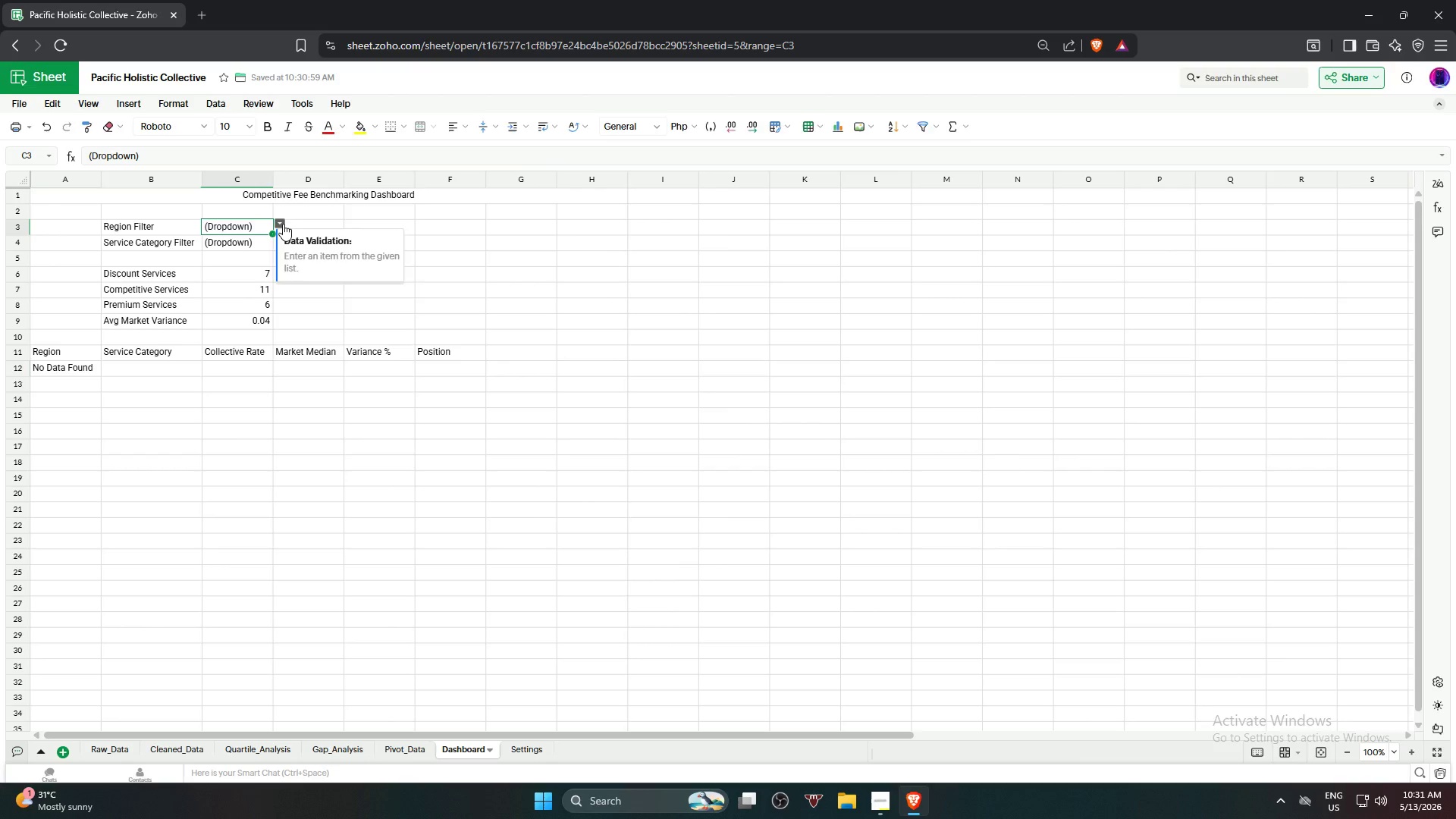 
left_click([283, 224])
 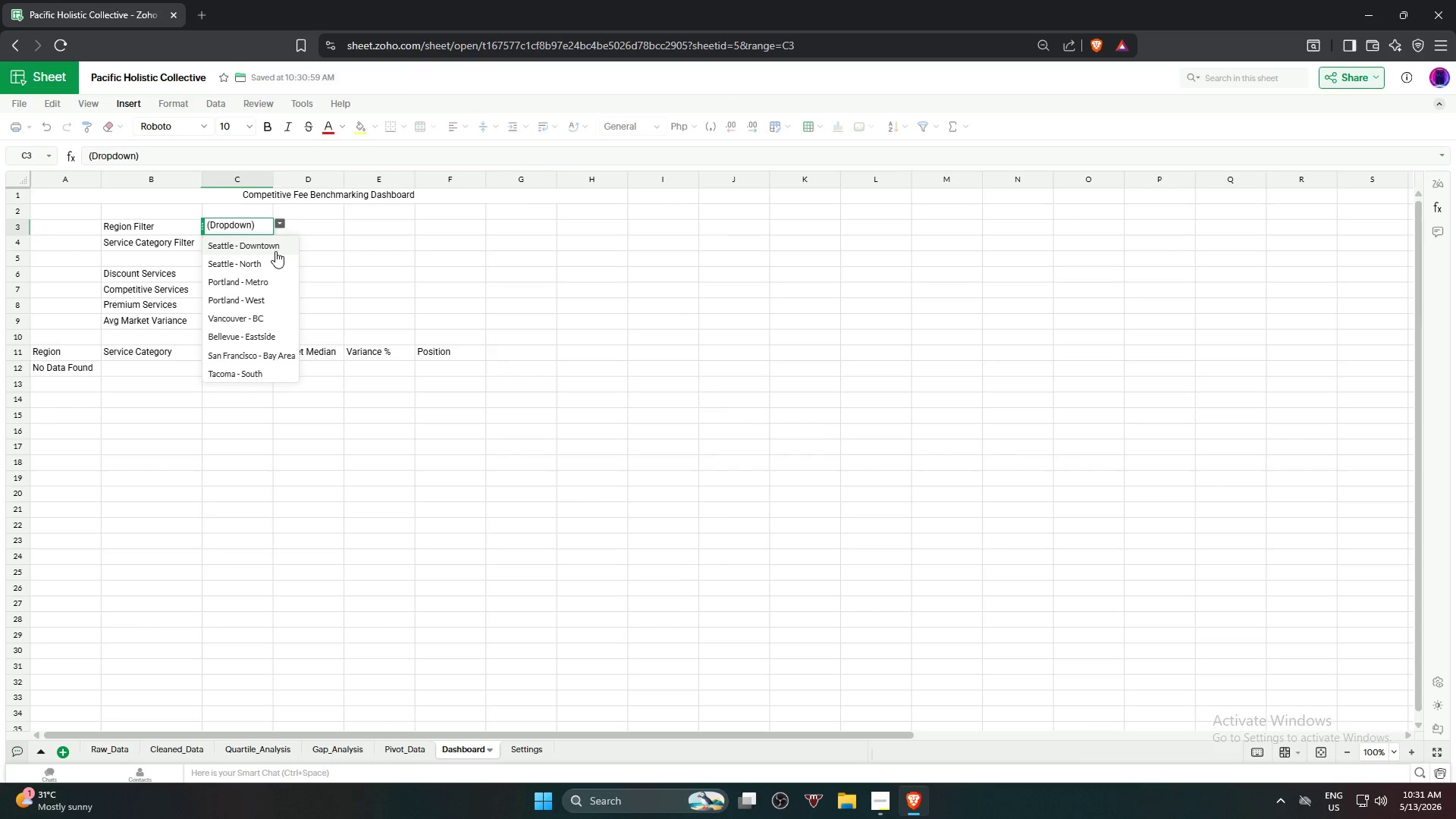 
left_click([275, 250])
 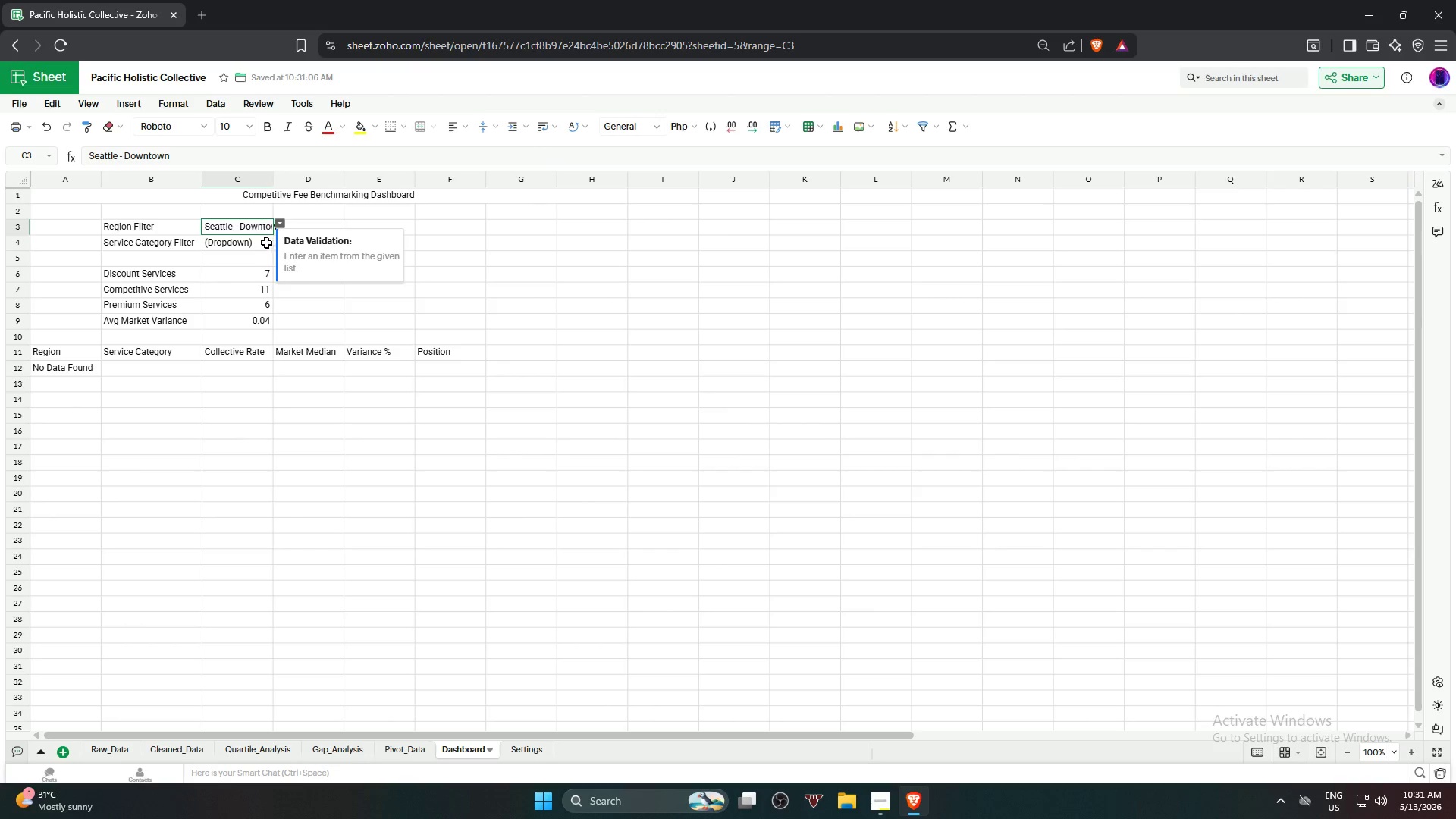 
left_click([266, 243])
 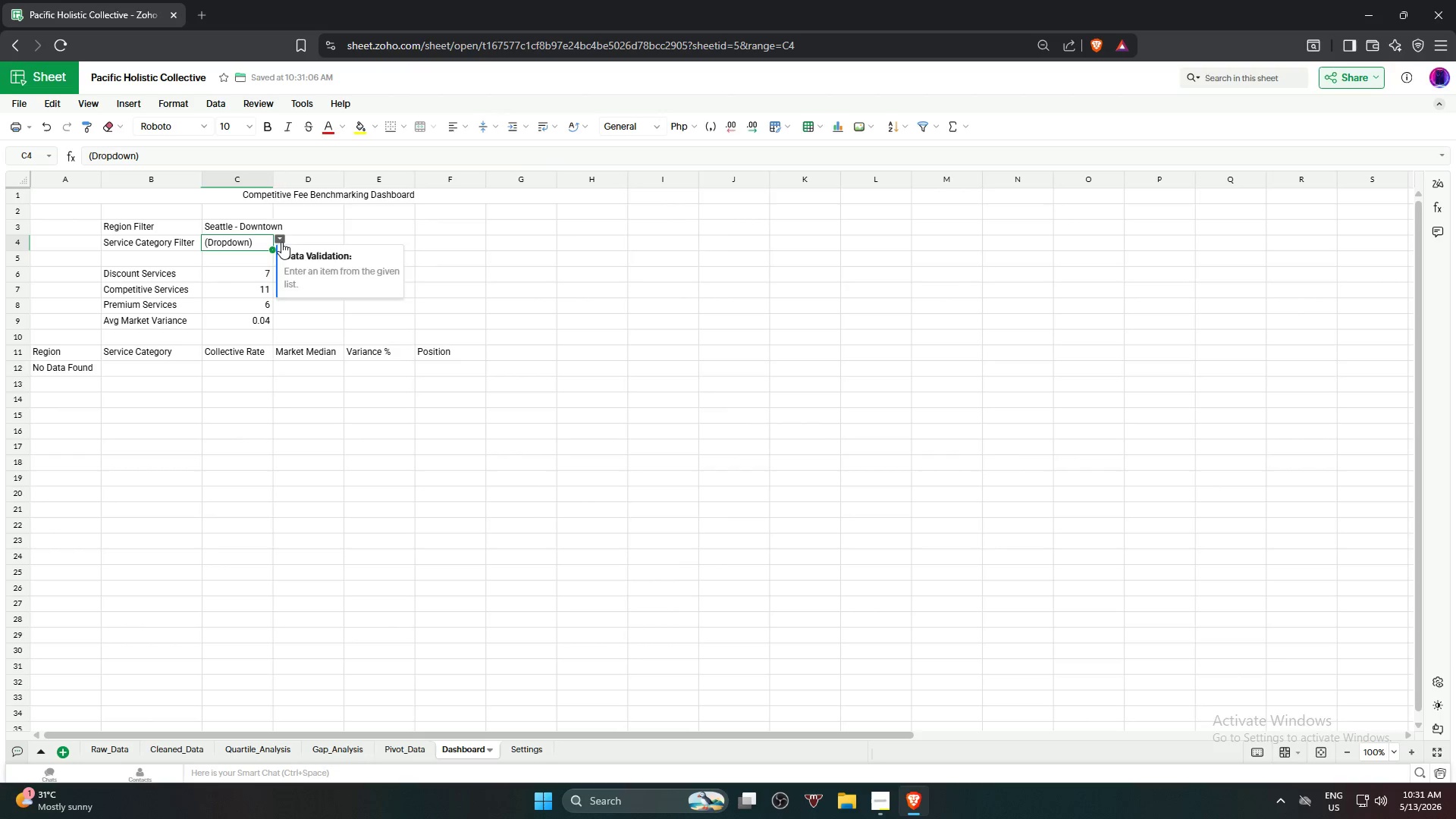 
left_click([281, 240])
 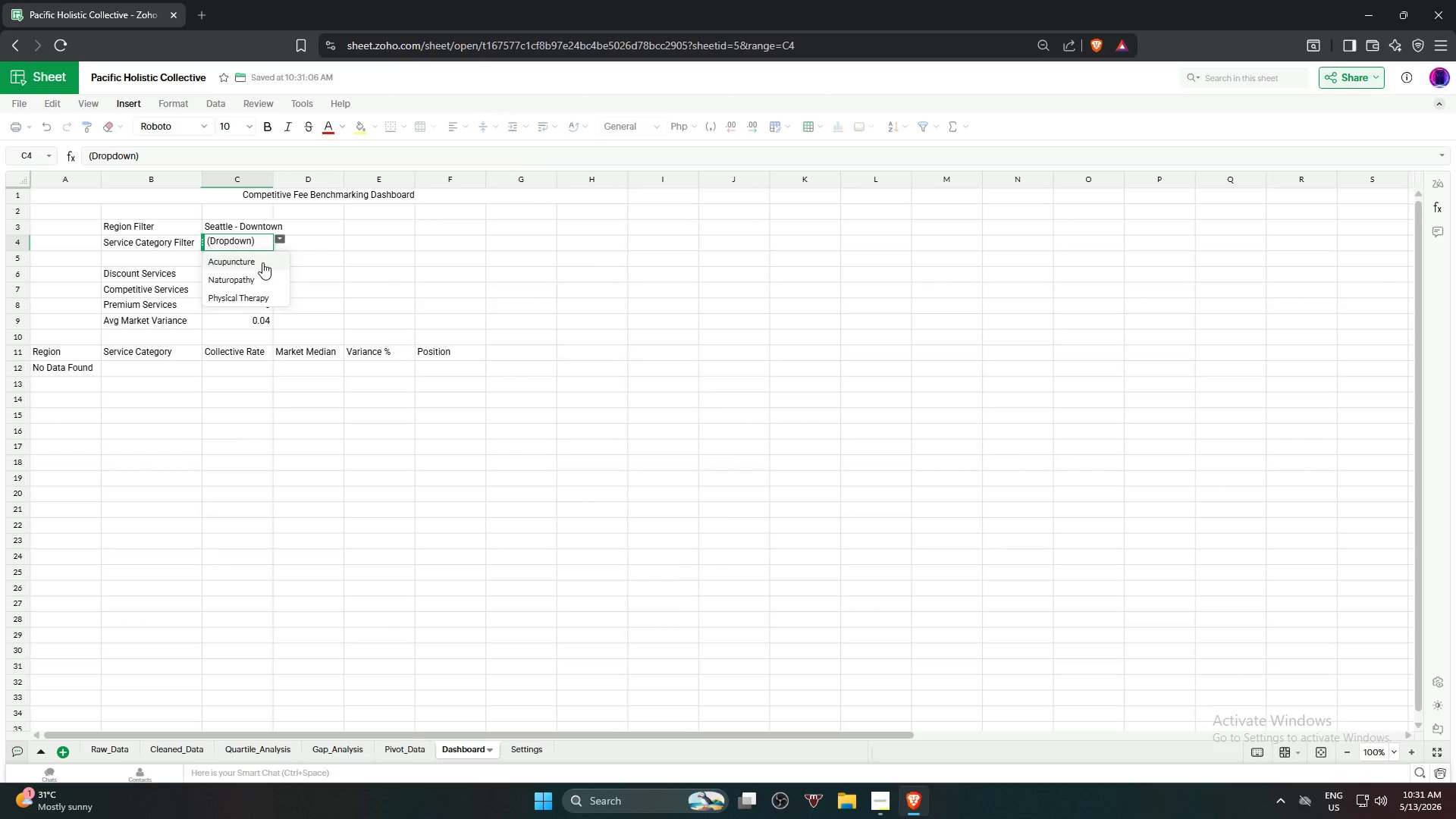 
left_click([262, 262])
 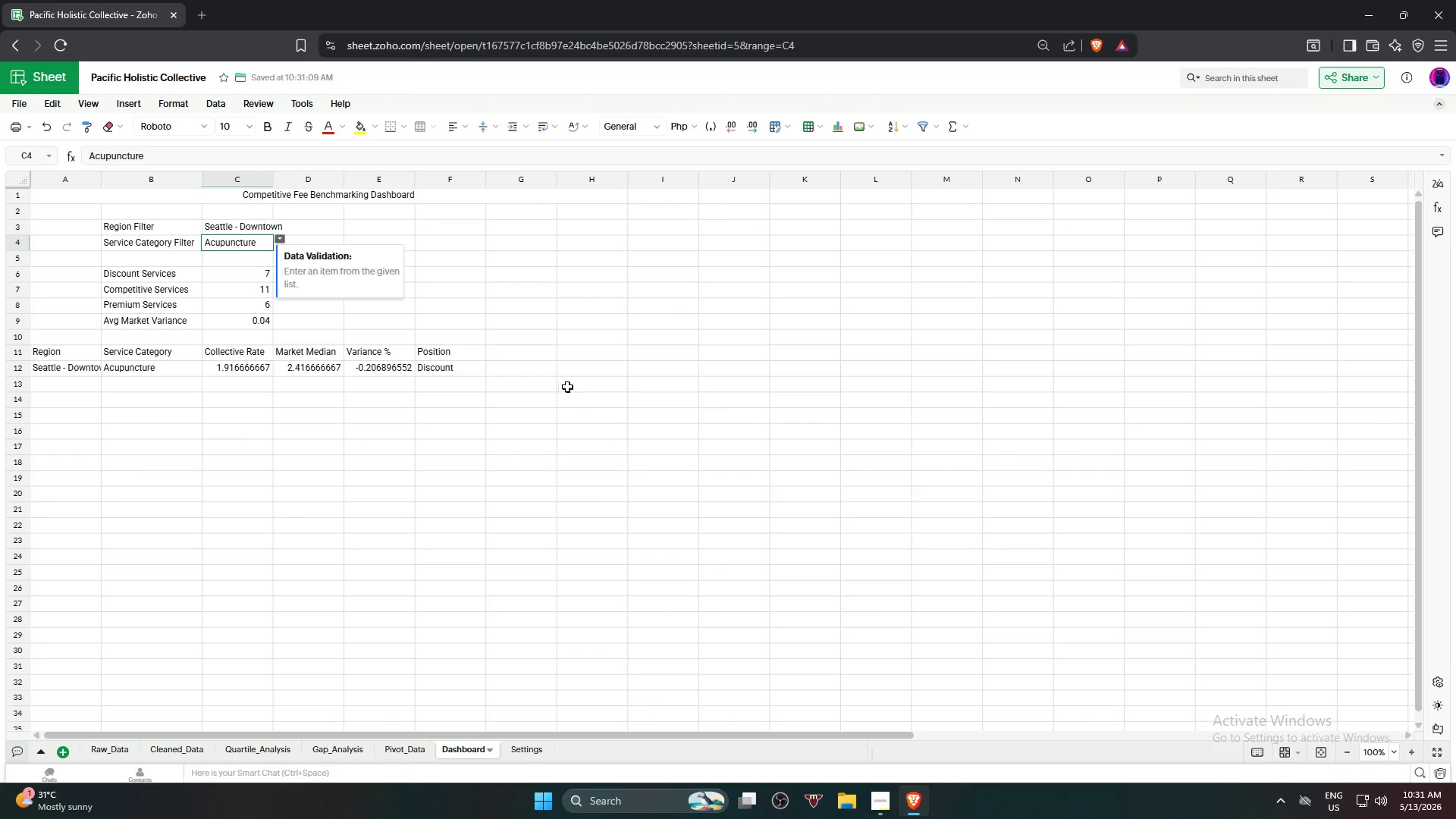 
left_click([586, 398])
 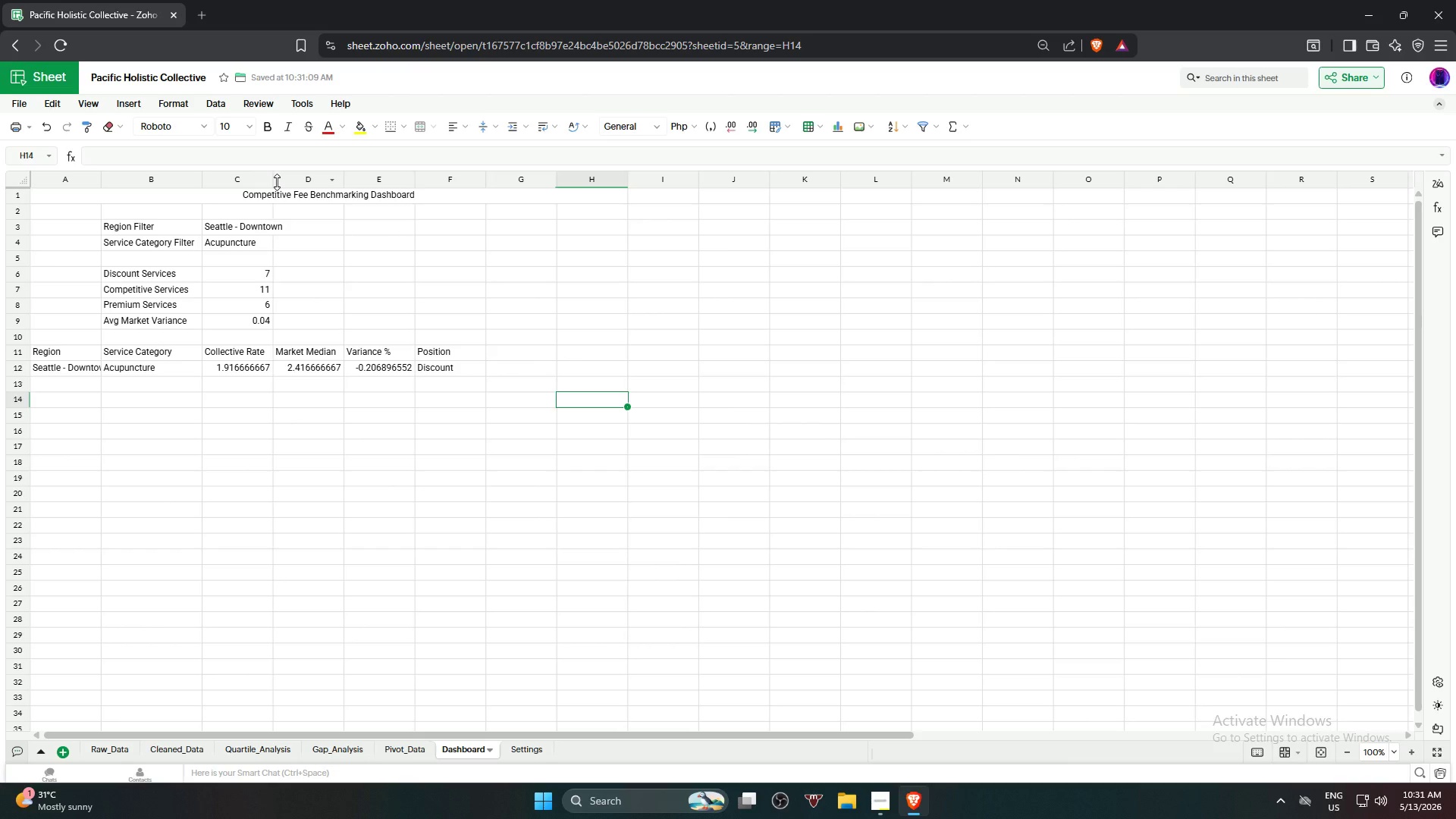 
left_click_drag(start_coordinate=[272, 180], to_coordinate=[284, 184])
 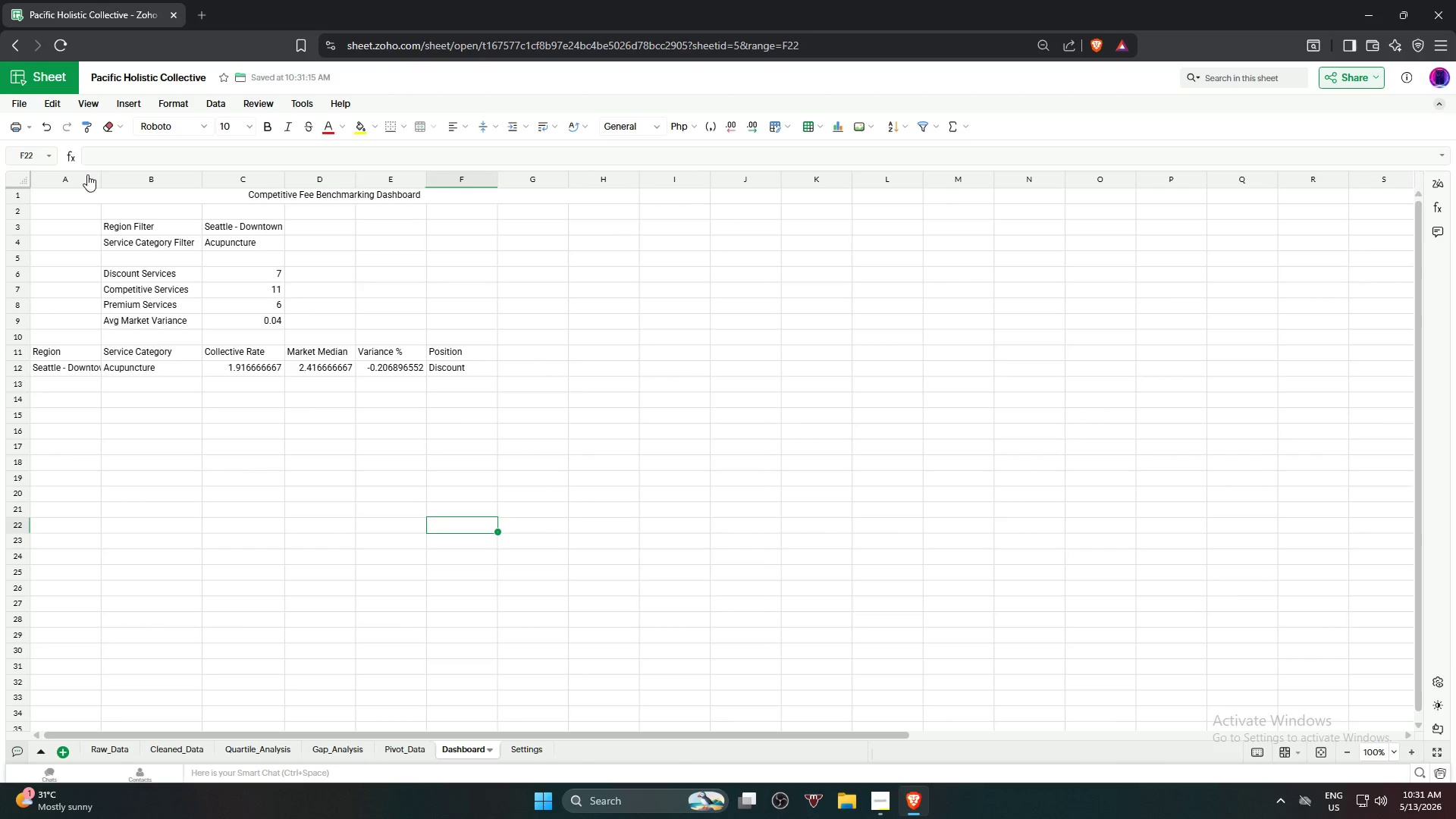 
left_click_drag(start_coordinate=[100, 179], to_coordinate=[133, 193])
 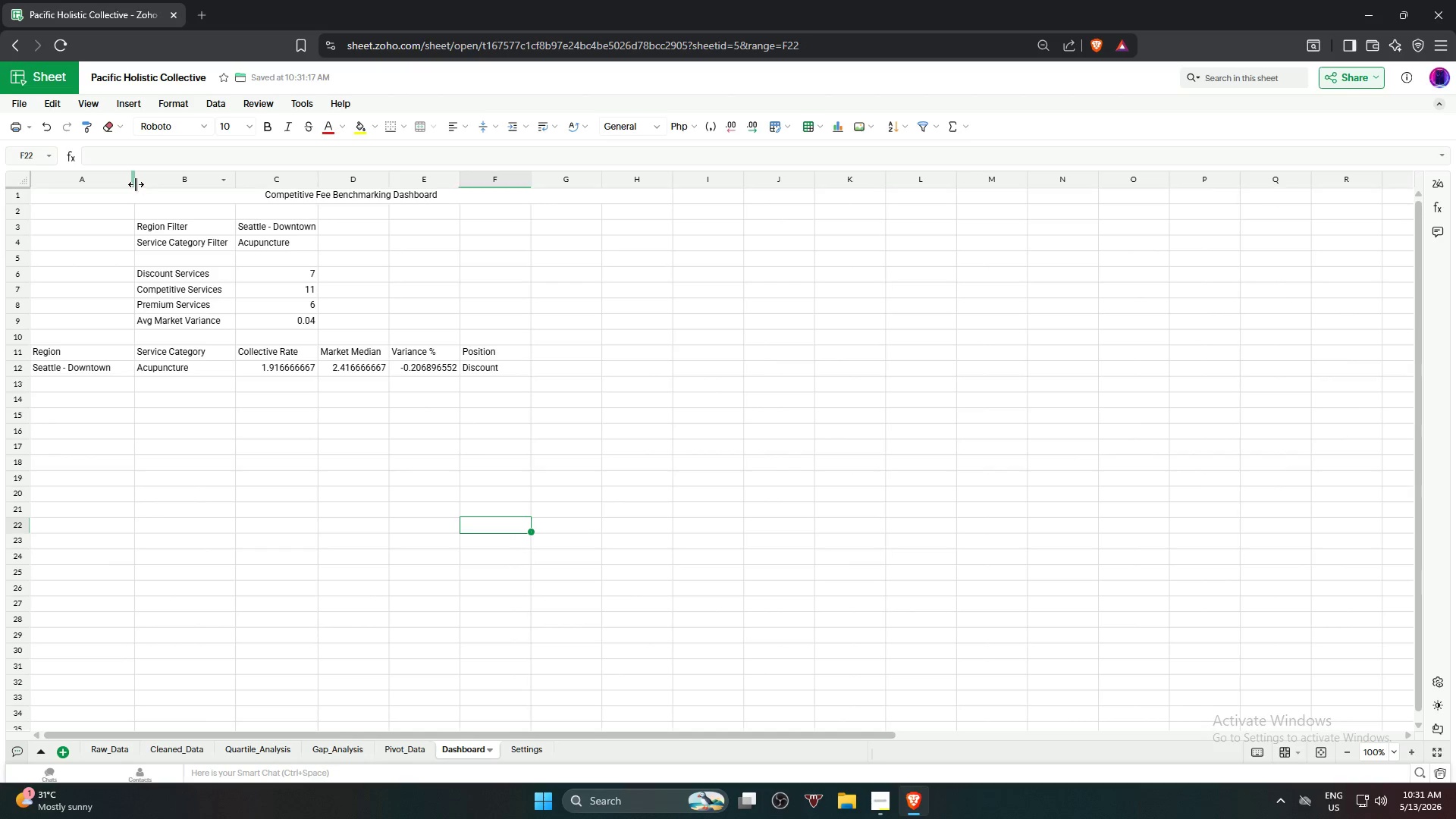 
left_click_drag(start_coordinate=[136, 184], to_coordinate=[120, 181])
 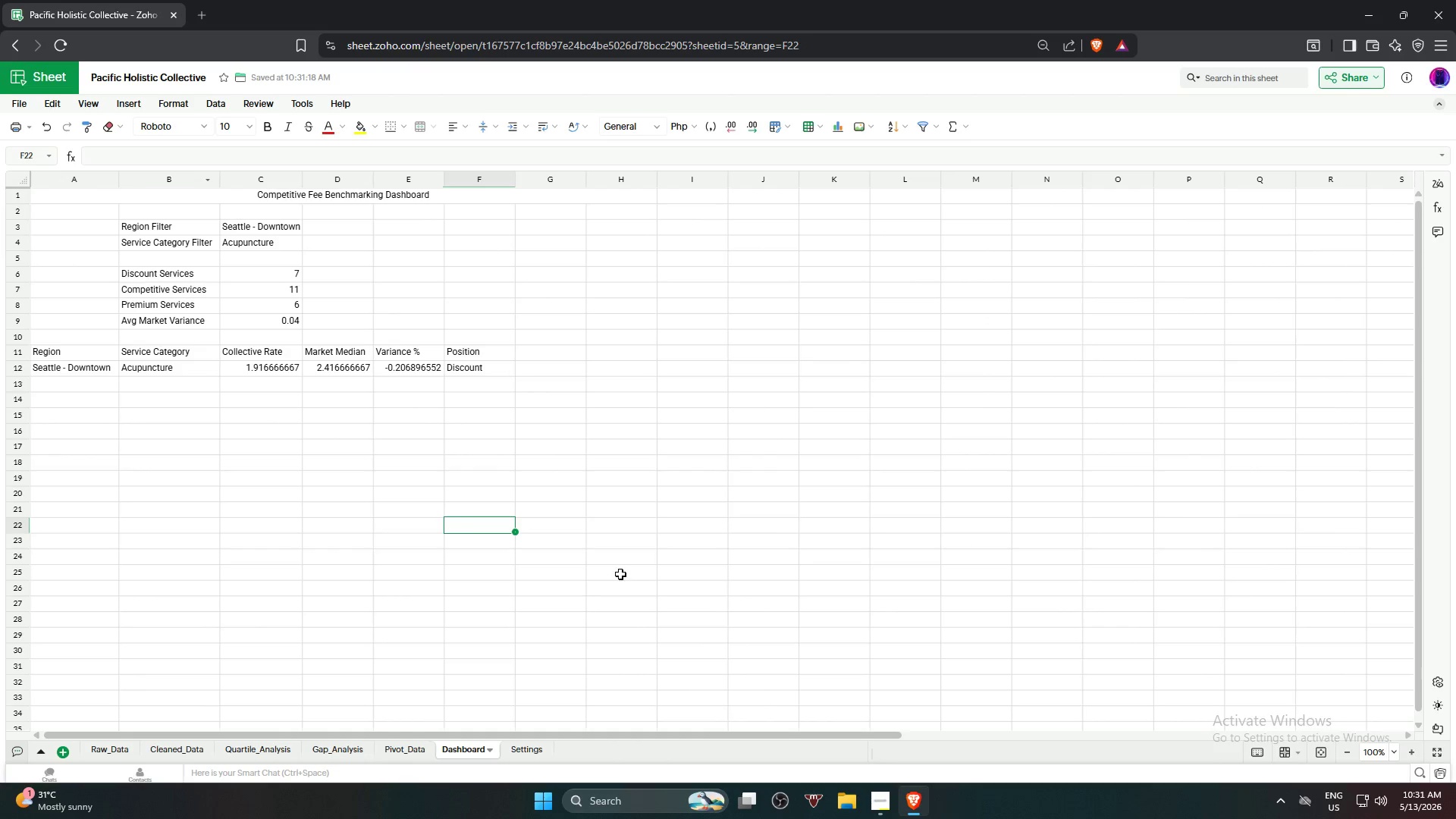 
left_click([643, 567])
 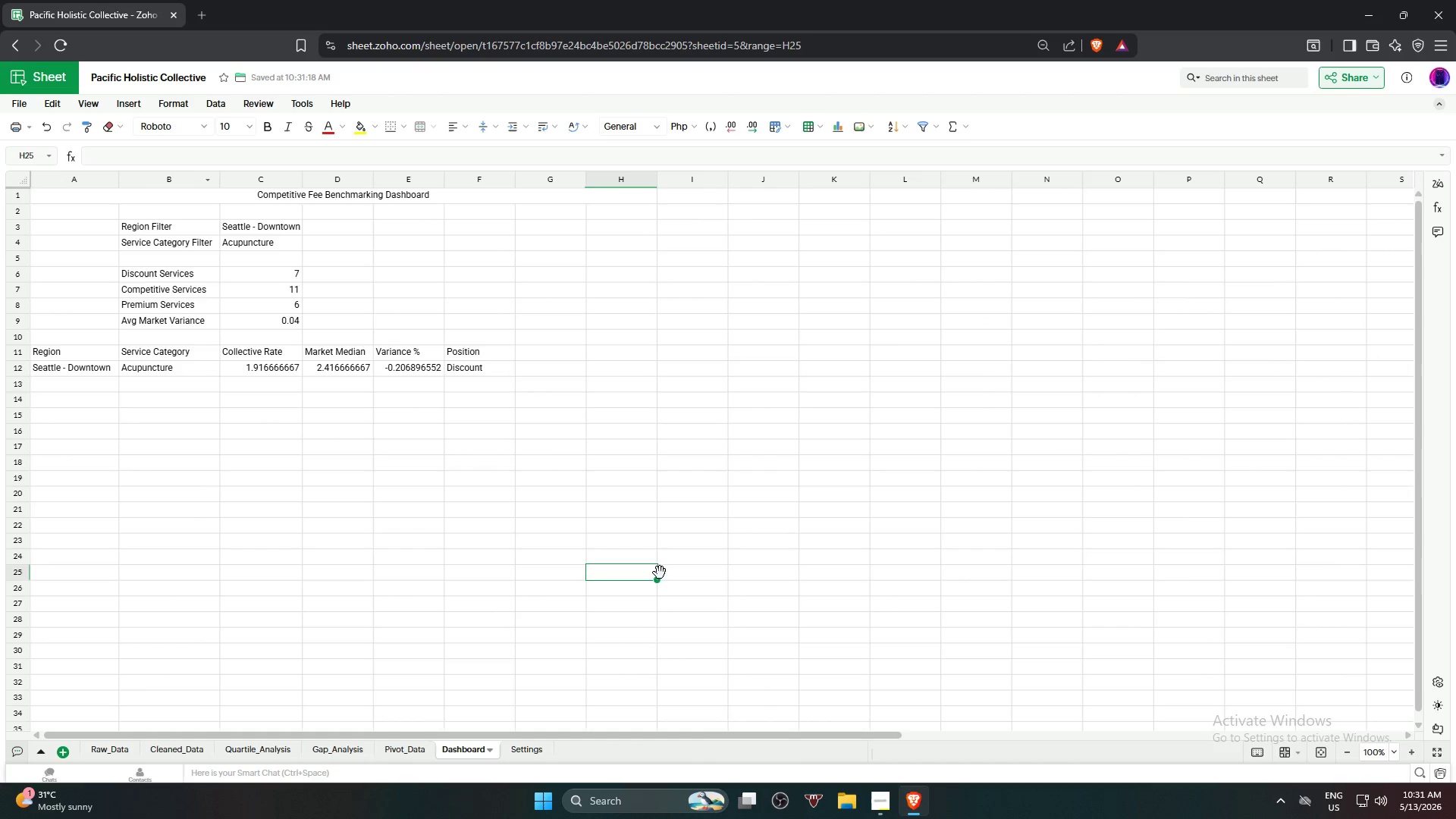 
left_click([806, 555])
 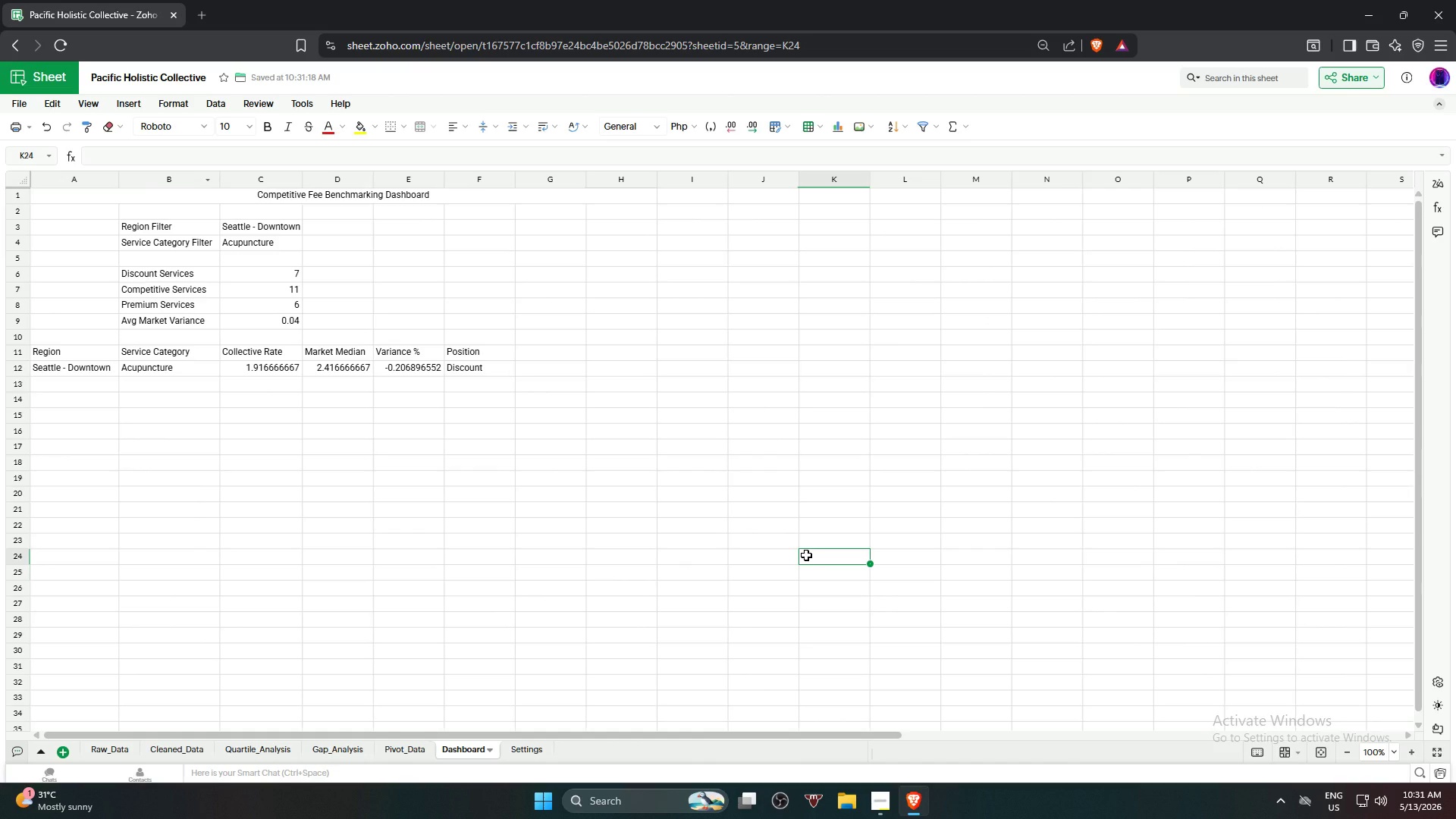 
wait(15.14)
 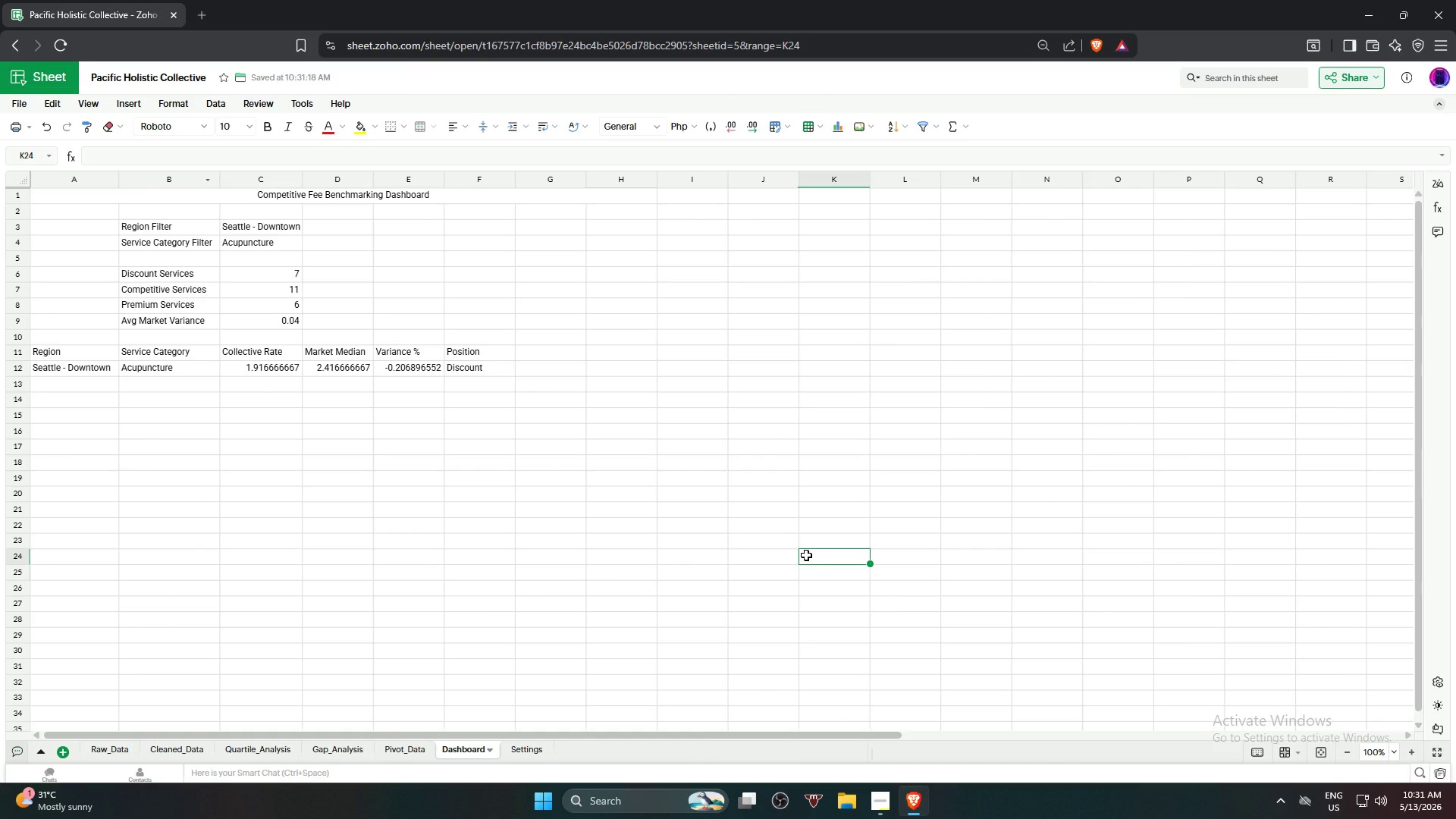 
left_click([416, 371])
 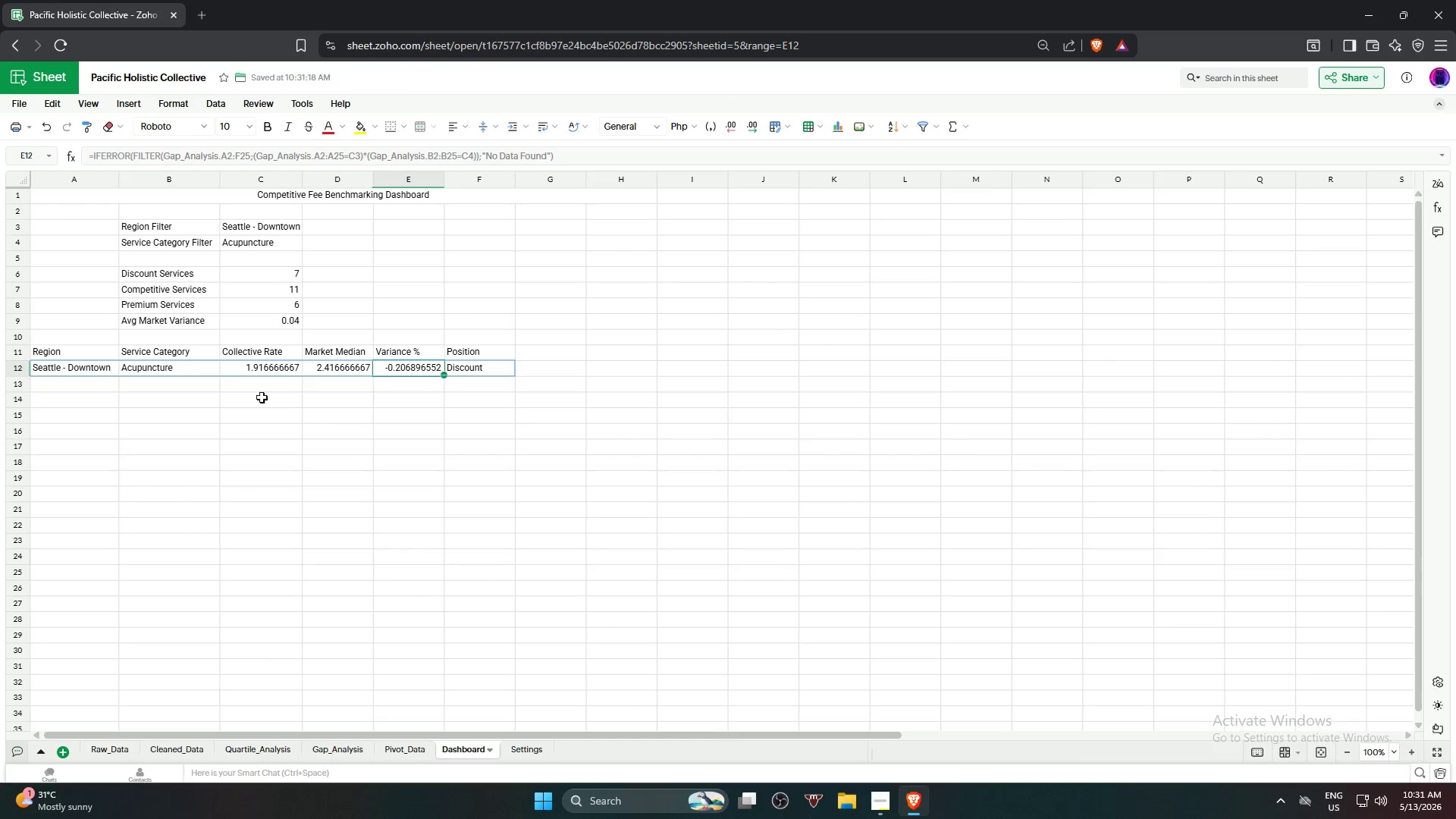 
left_click([256, 371])
 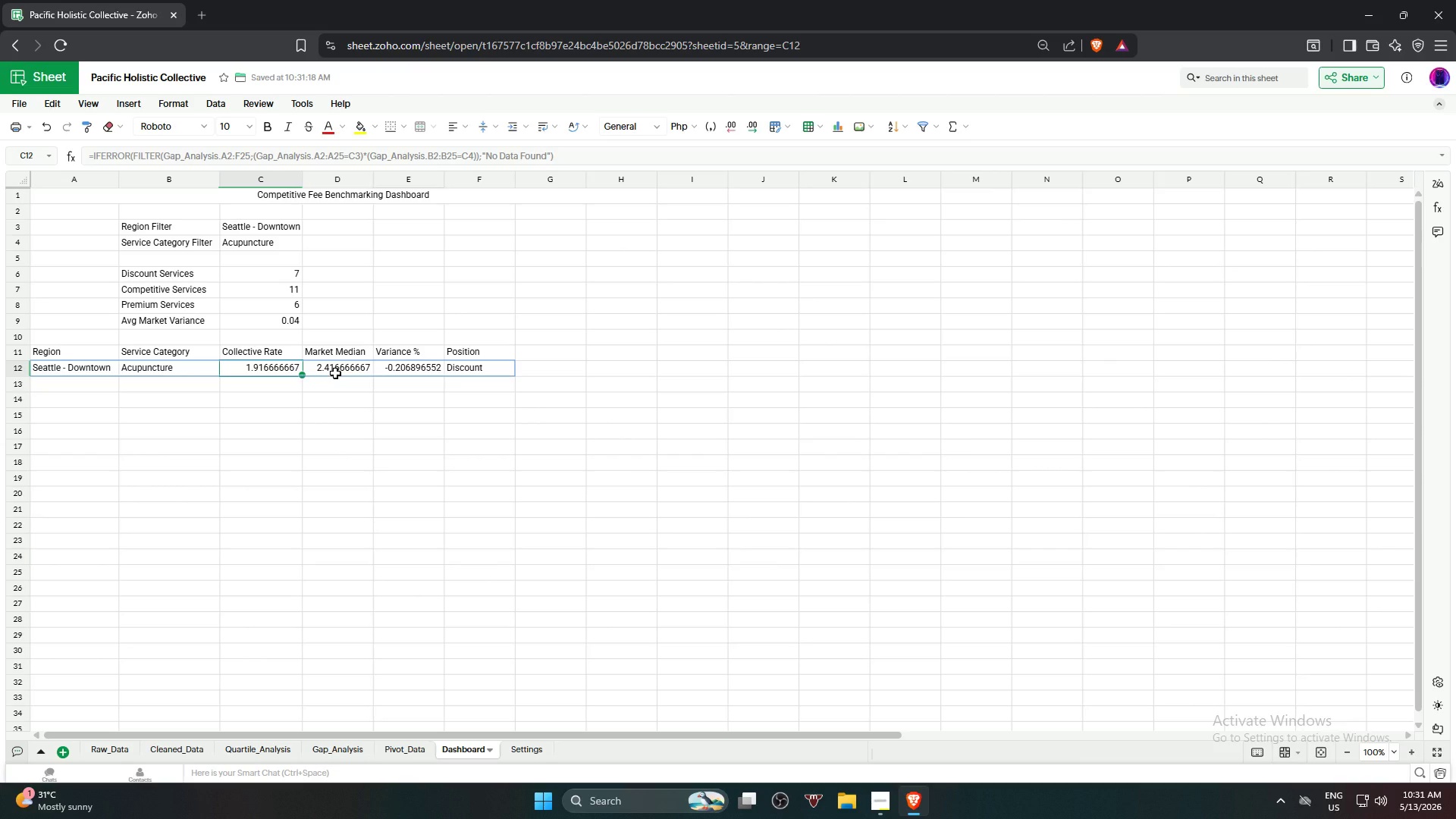 
hold_key(key=ControlLeft, duration=0.38)
left_click([335, 373])
 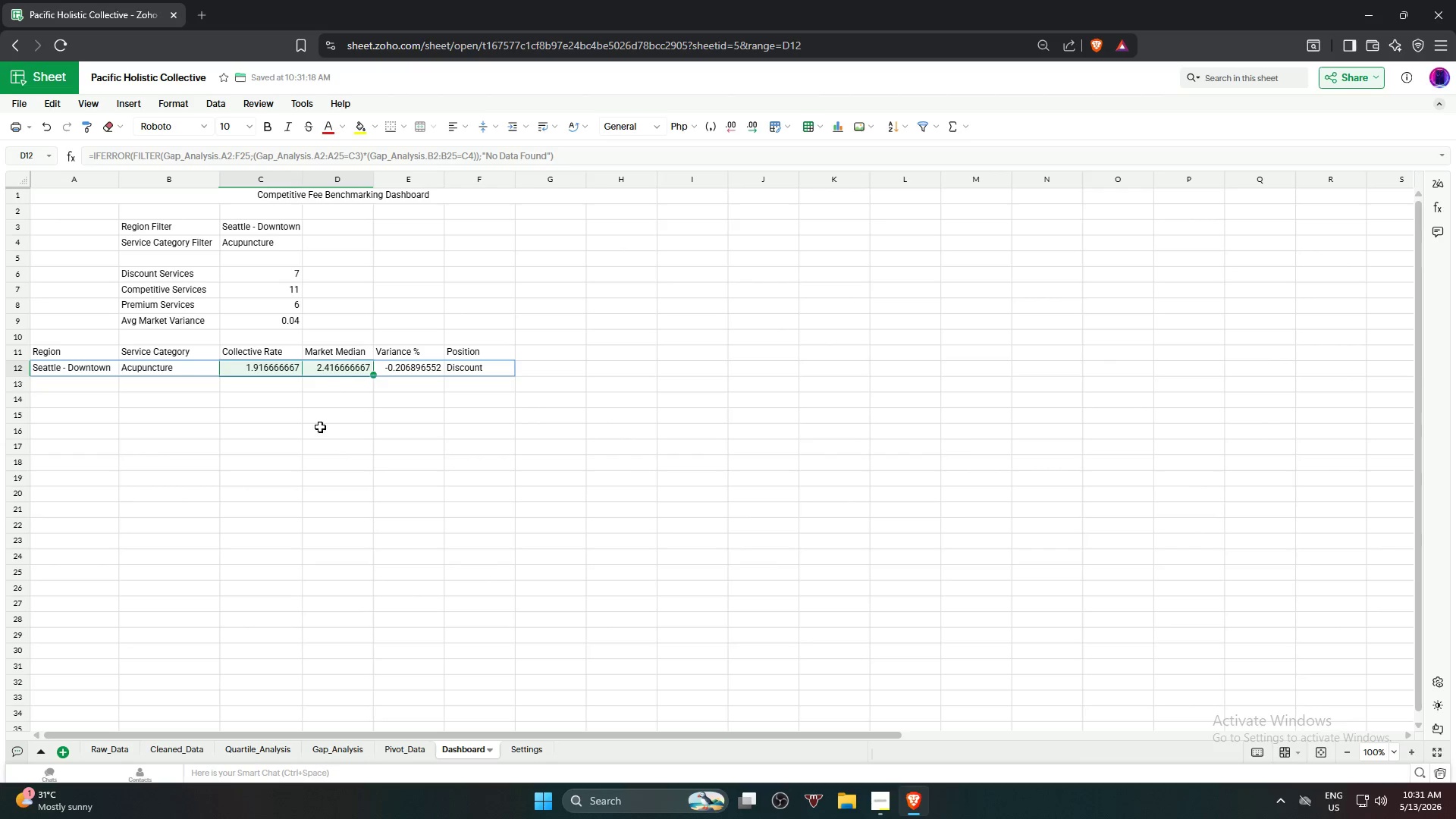 
left_click([318, 432])
 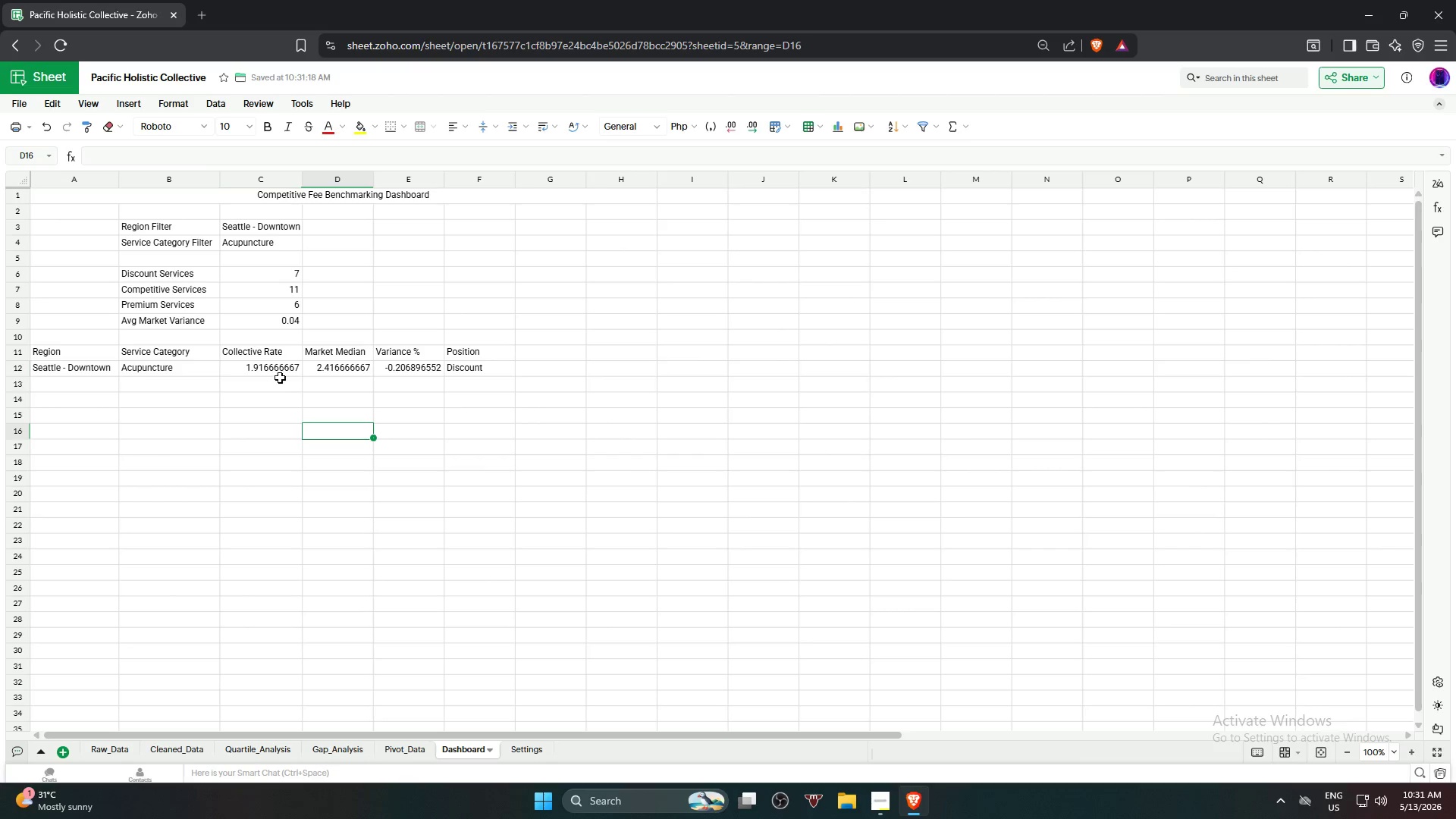 
left_click([280, 369])
 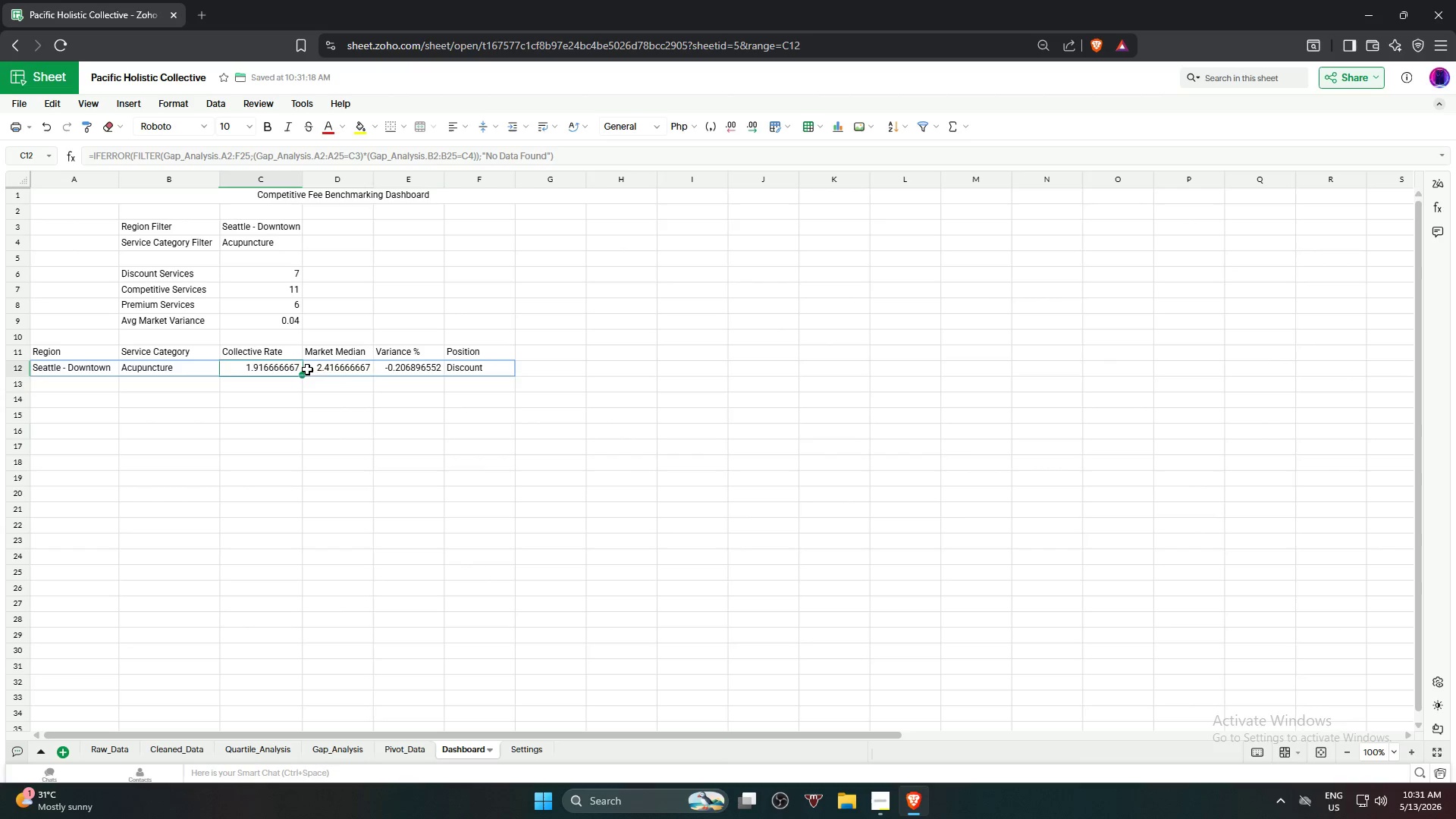 
hold_key(key=ControlLeft, duration=0.47)
double_click([326, 369])
 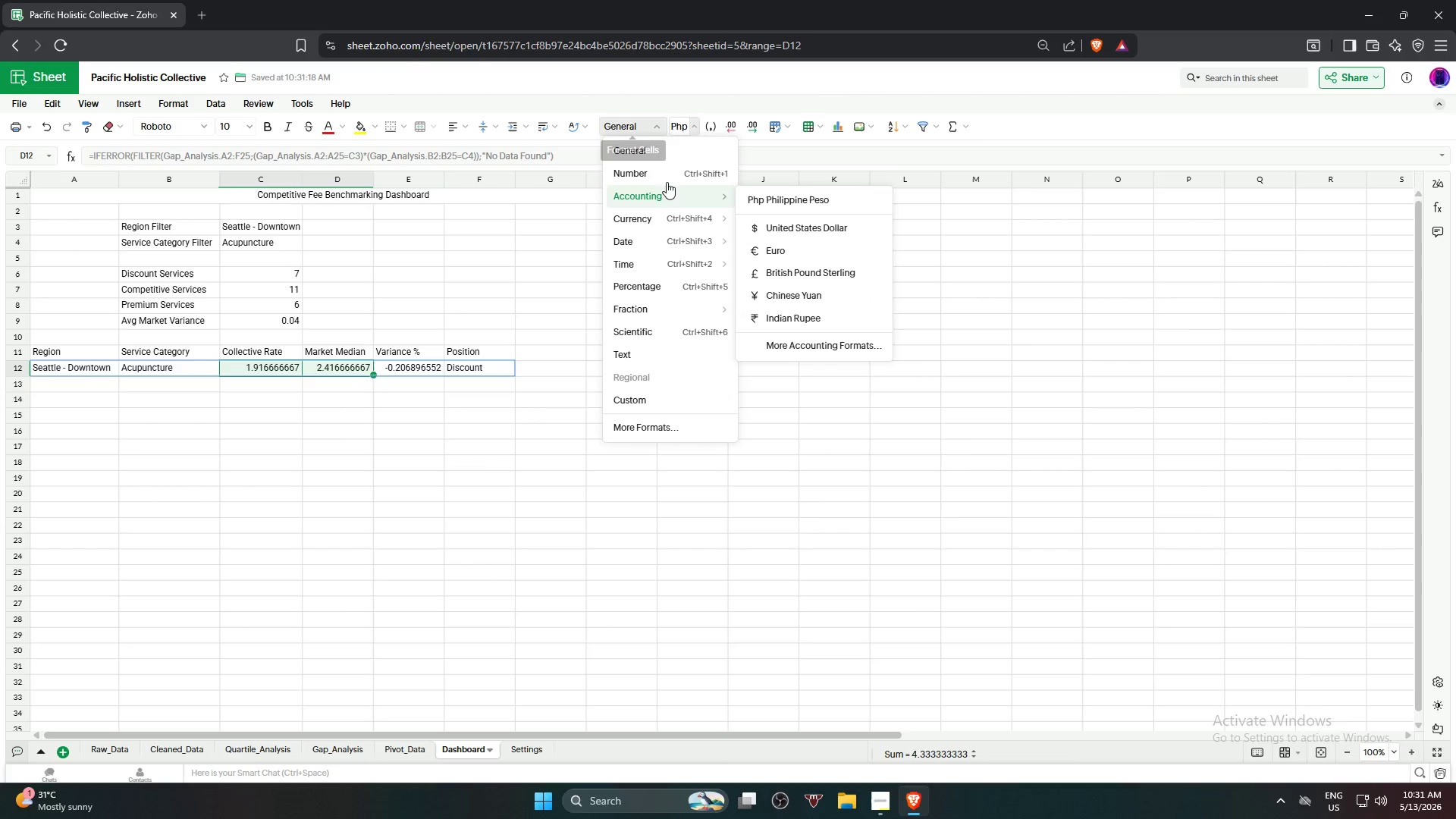 
left_click([669, 174])
 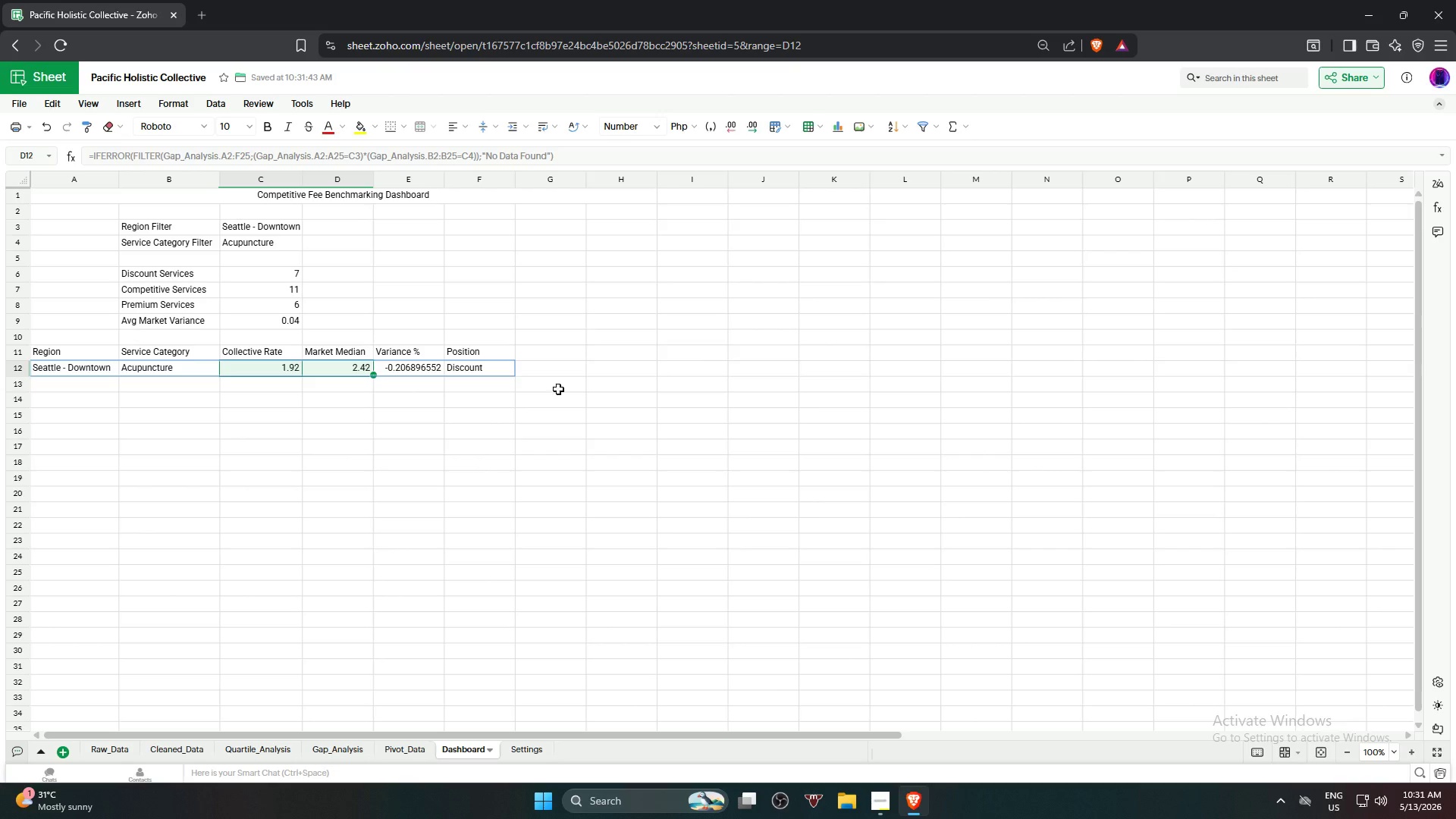 
left_click([510, 452])
 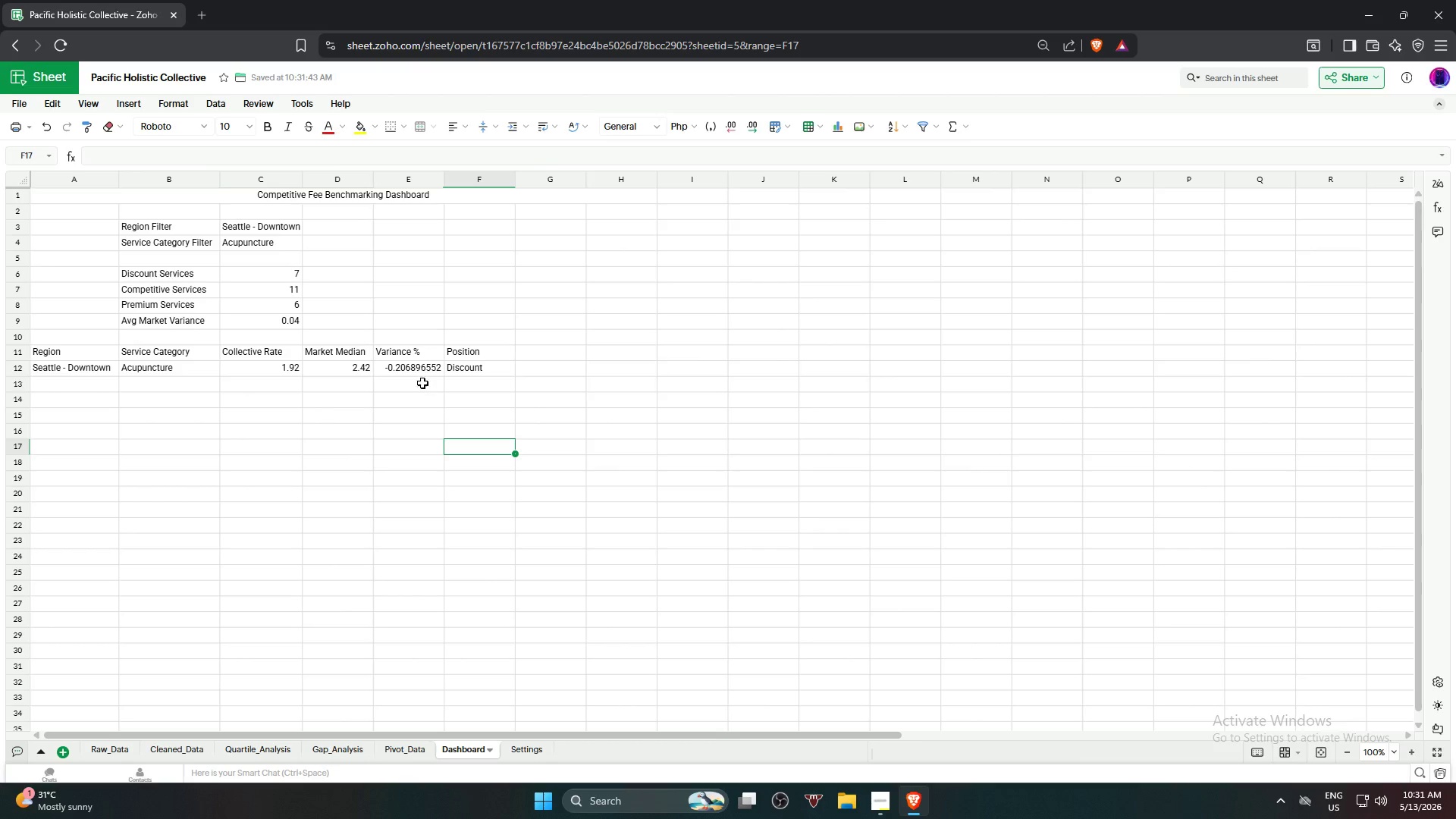 
left_click([415, 373])
 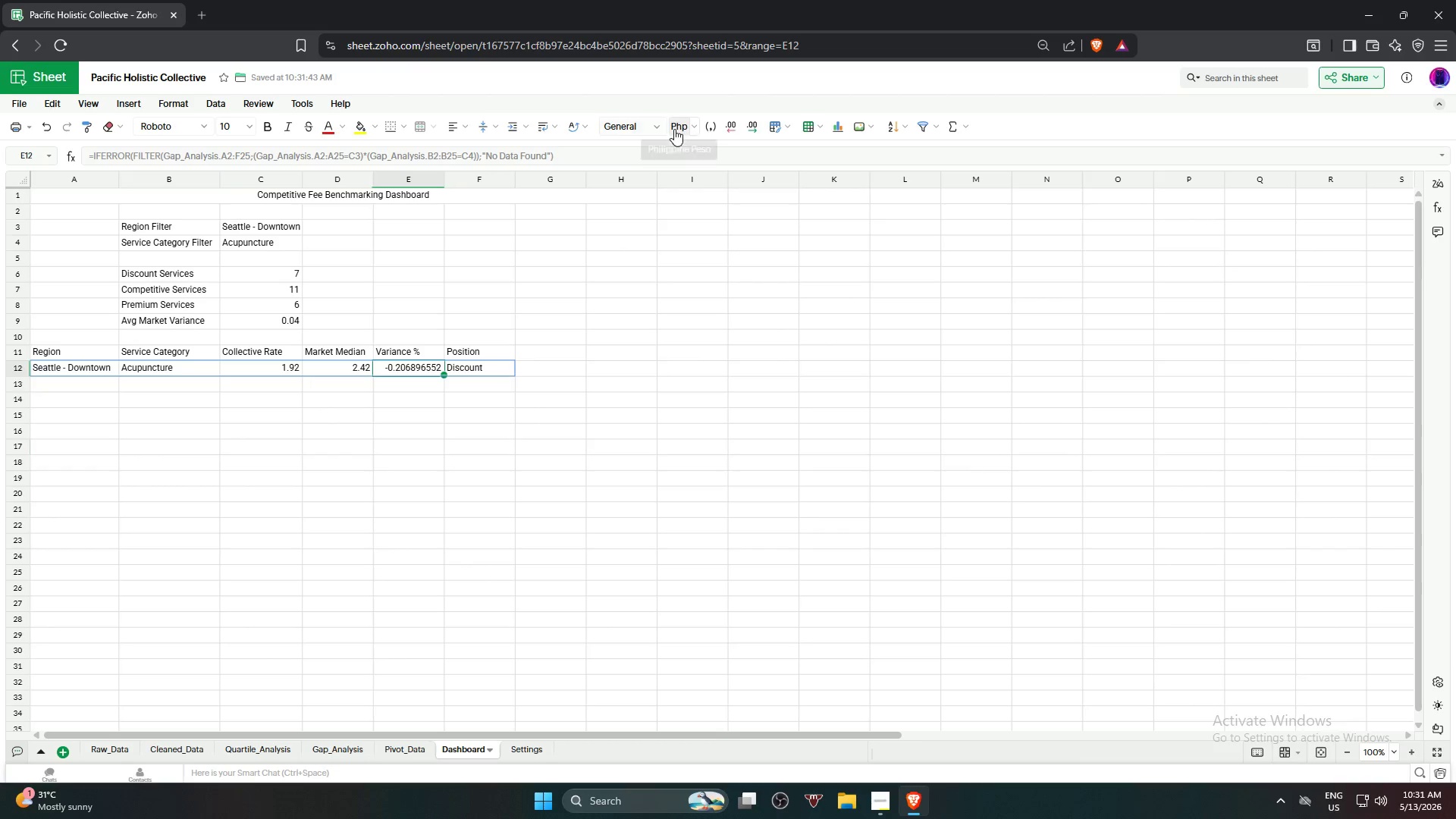 
left_click([661, 129])
 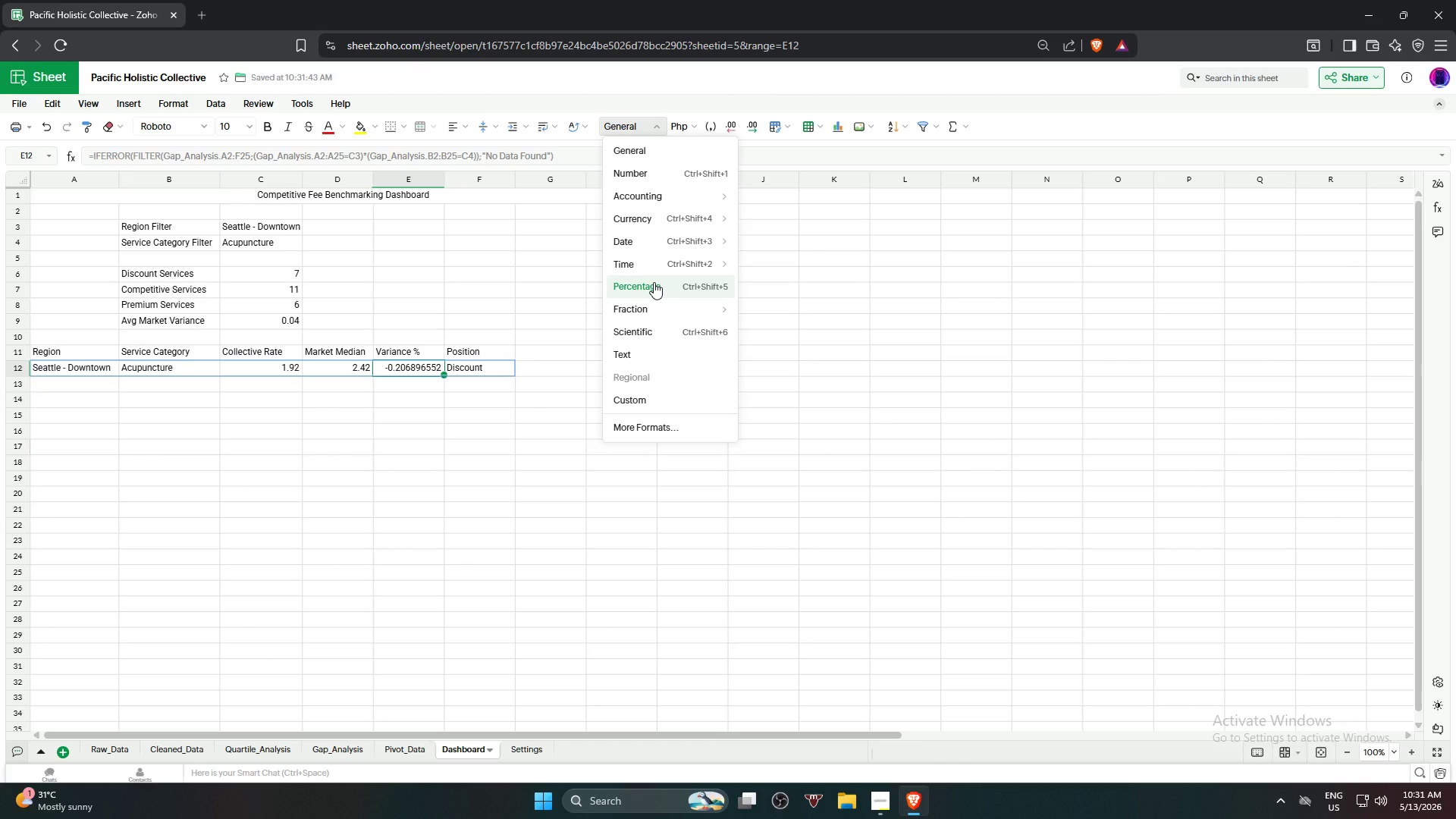 
wait(5.48)
 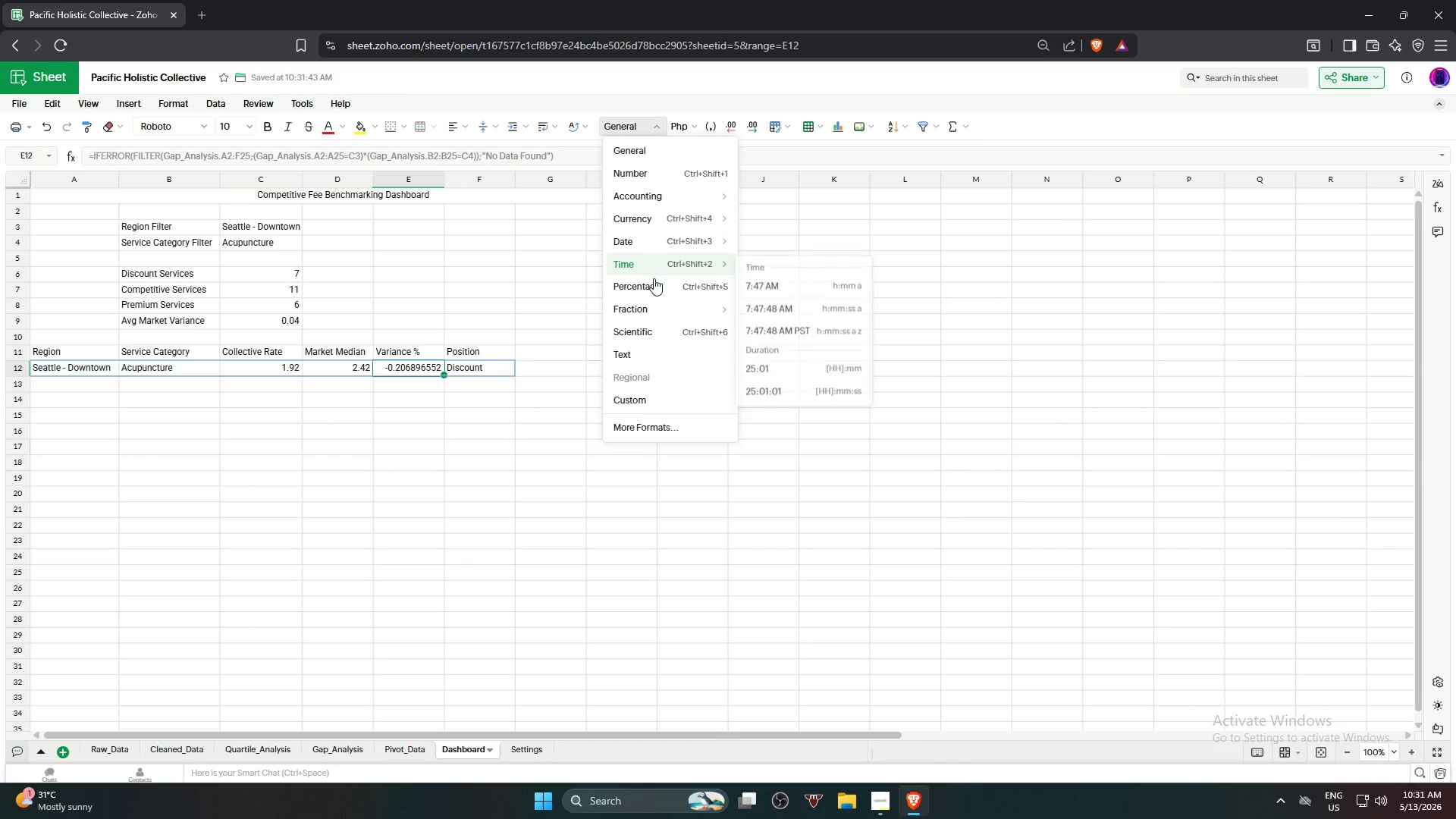 
left_click([654, 282])
 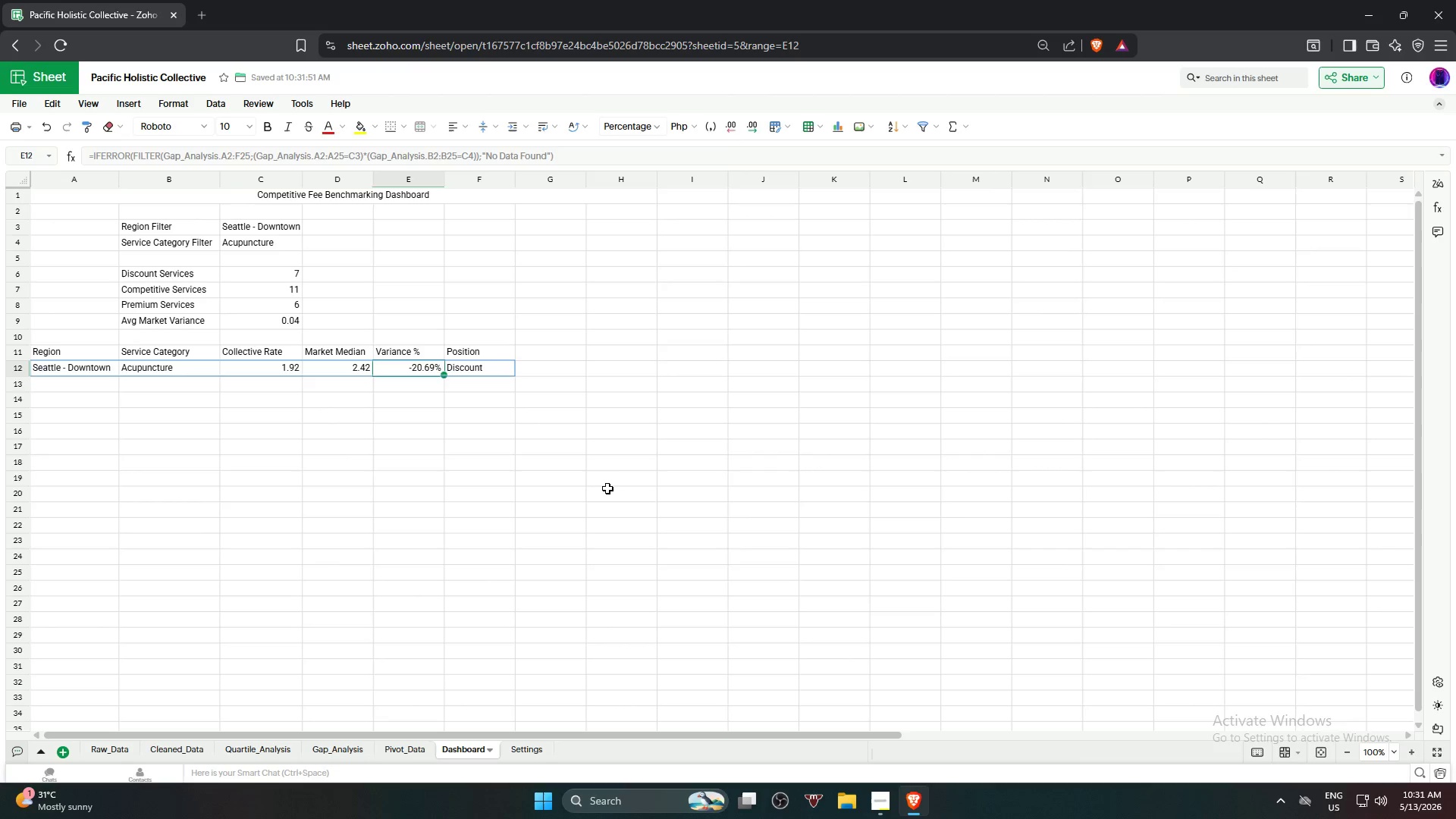 
left_click([606, 490])
 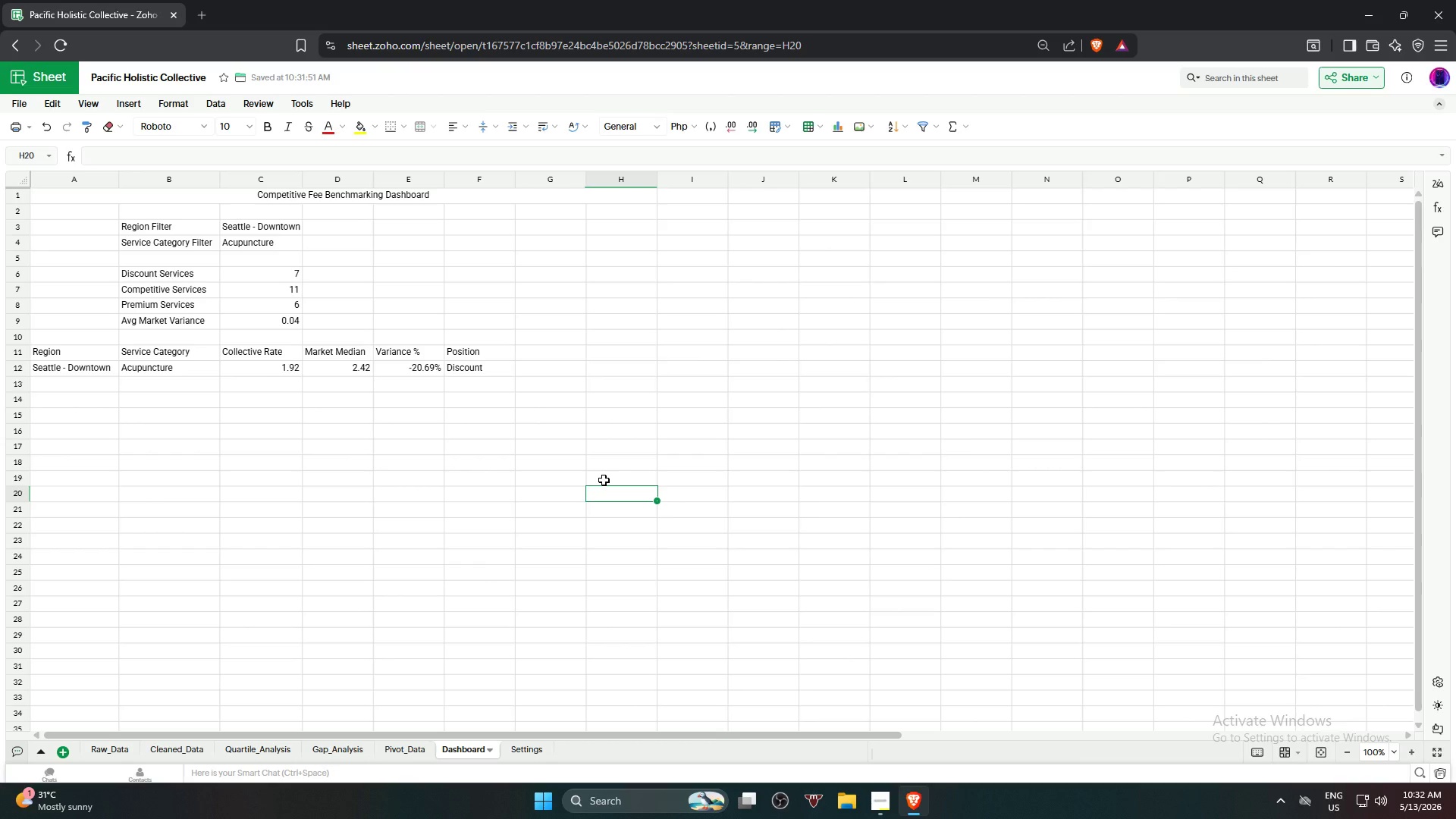 
wait(15.22)
 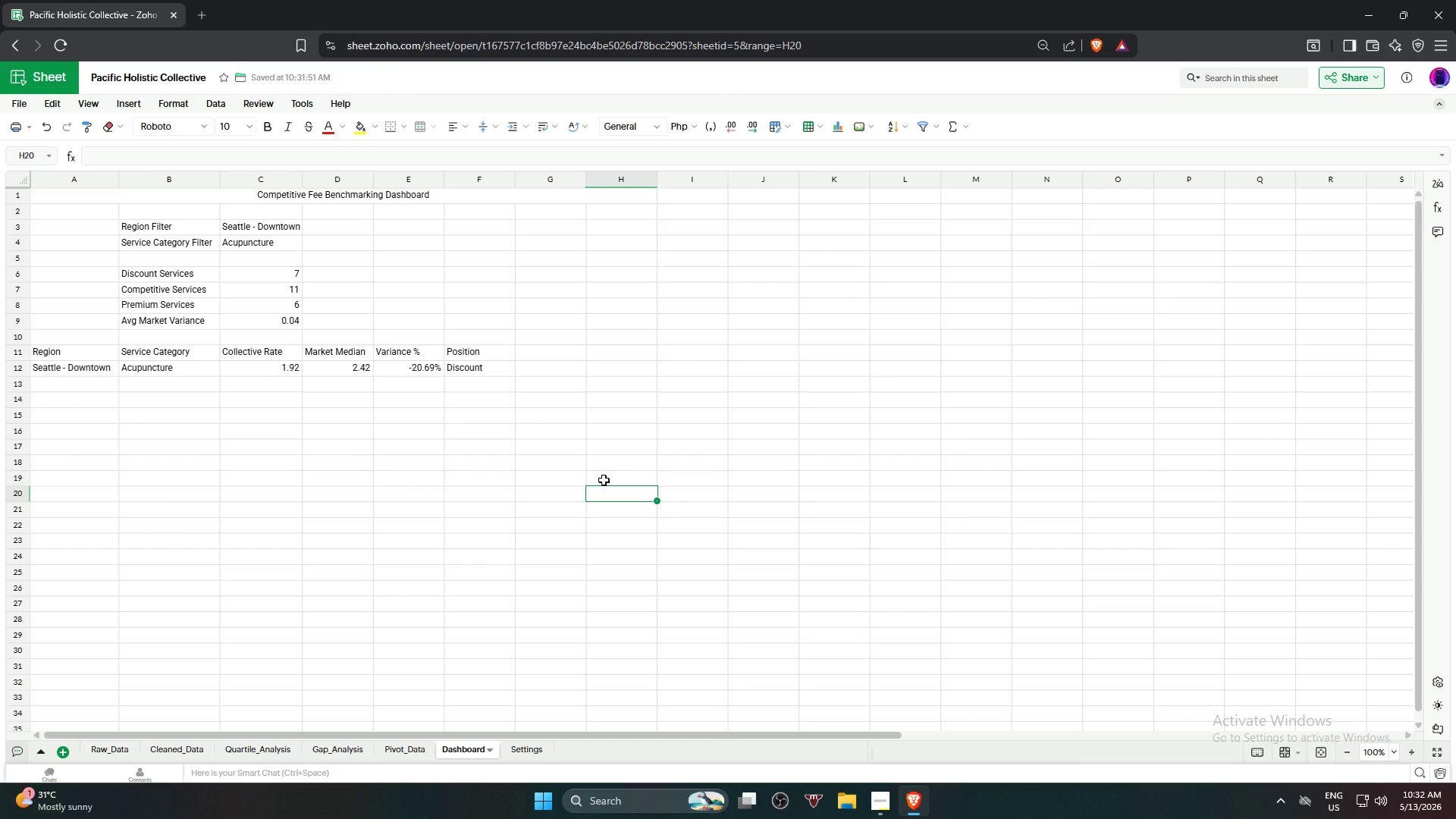 
left_click([606, 218])
 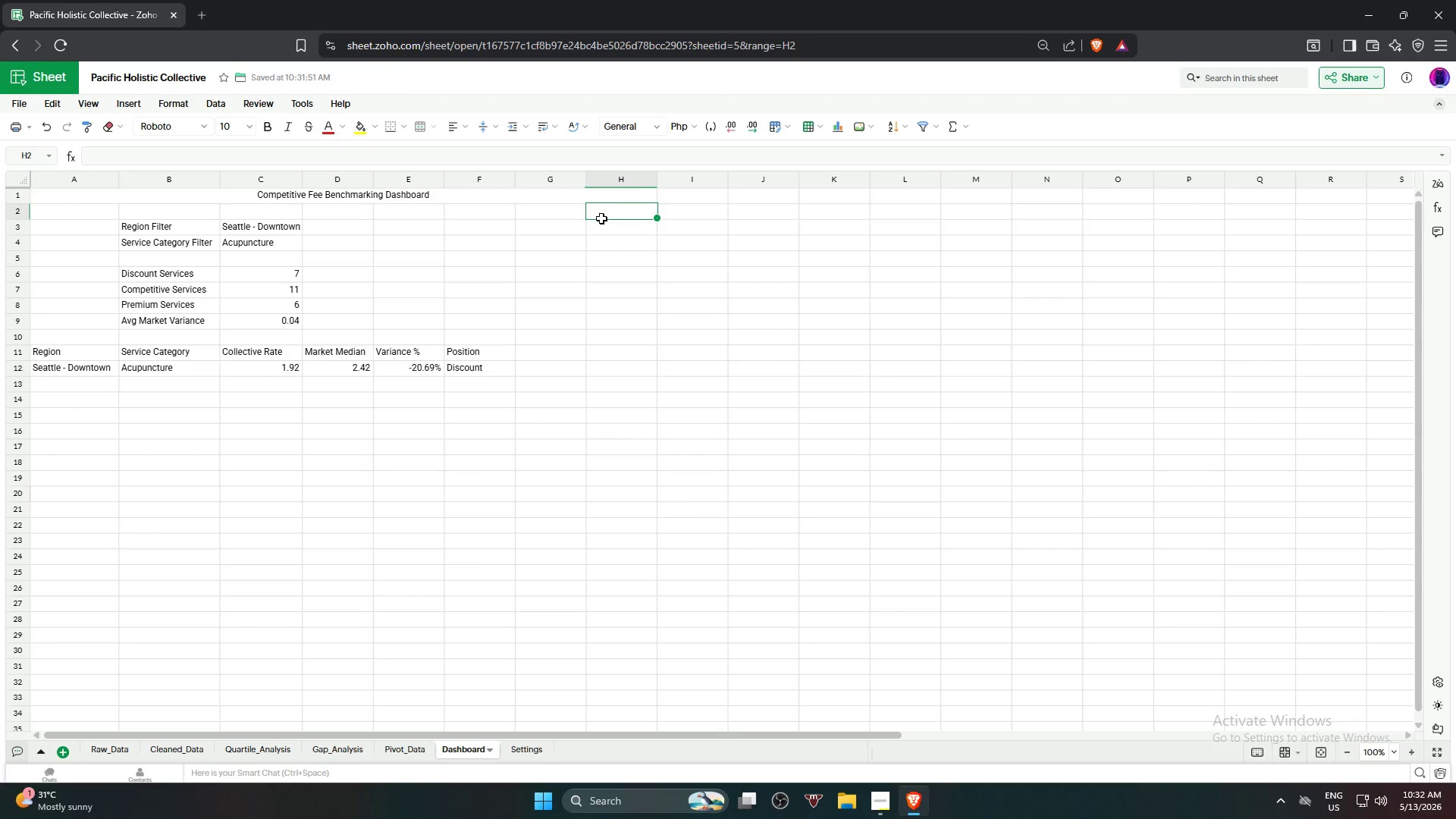 
wait(8.2)
 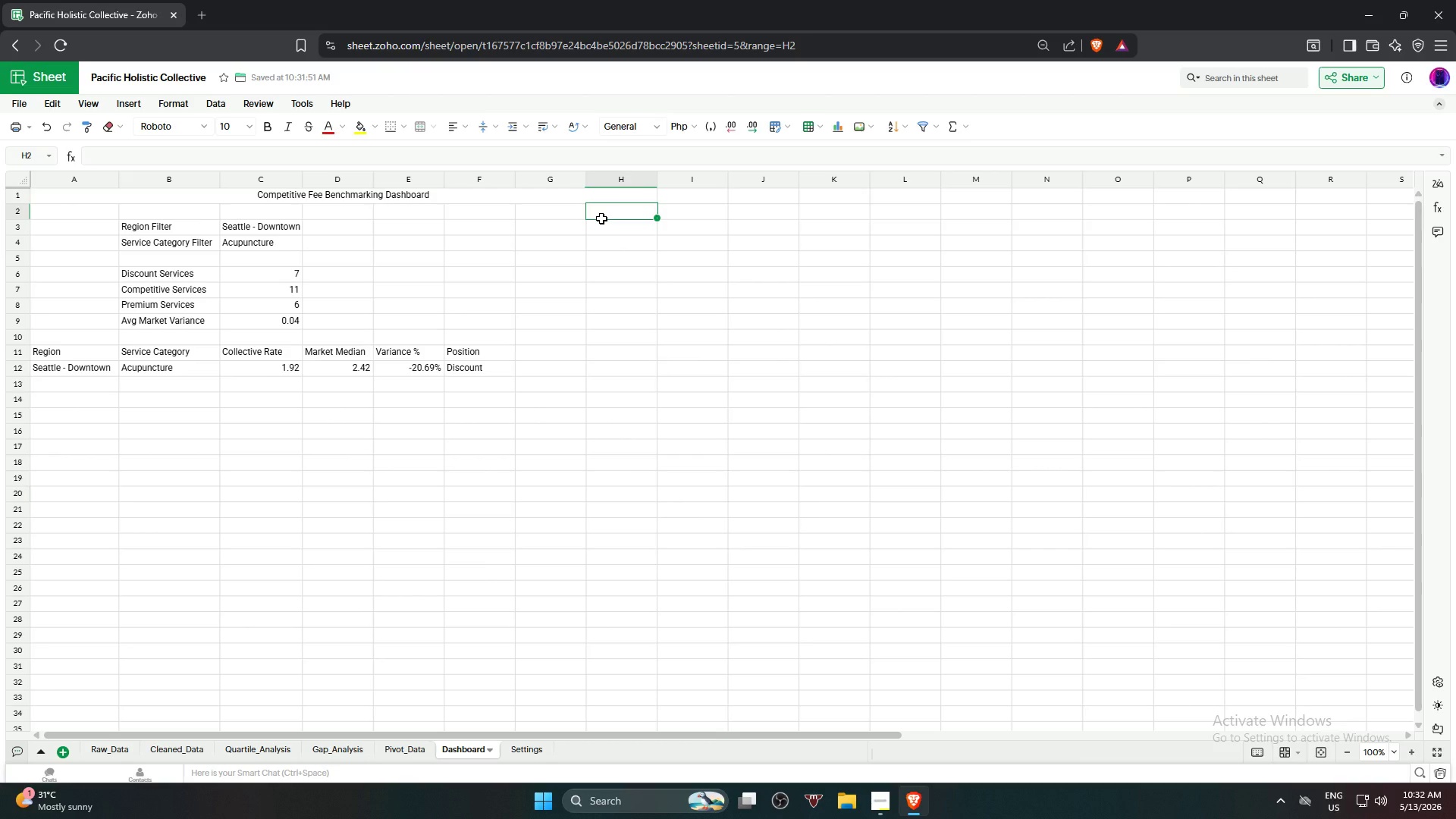 
left_click([628, 231])
 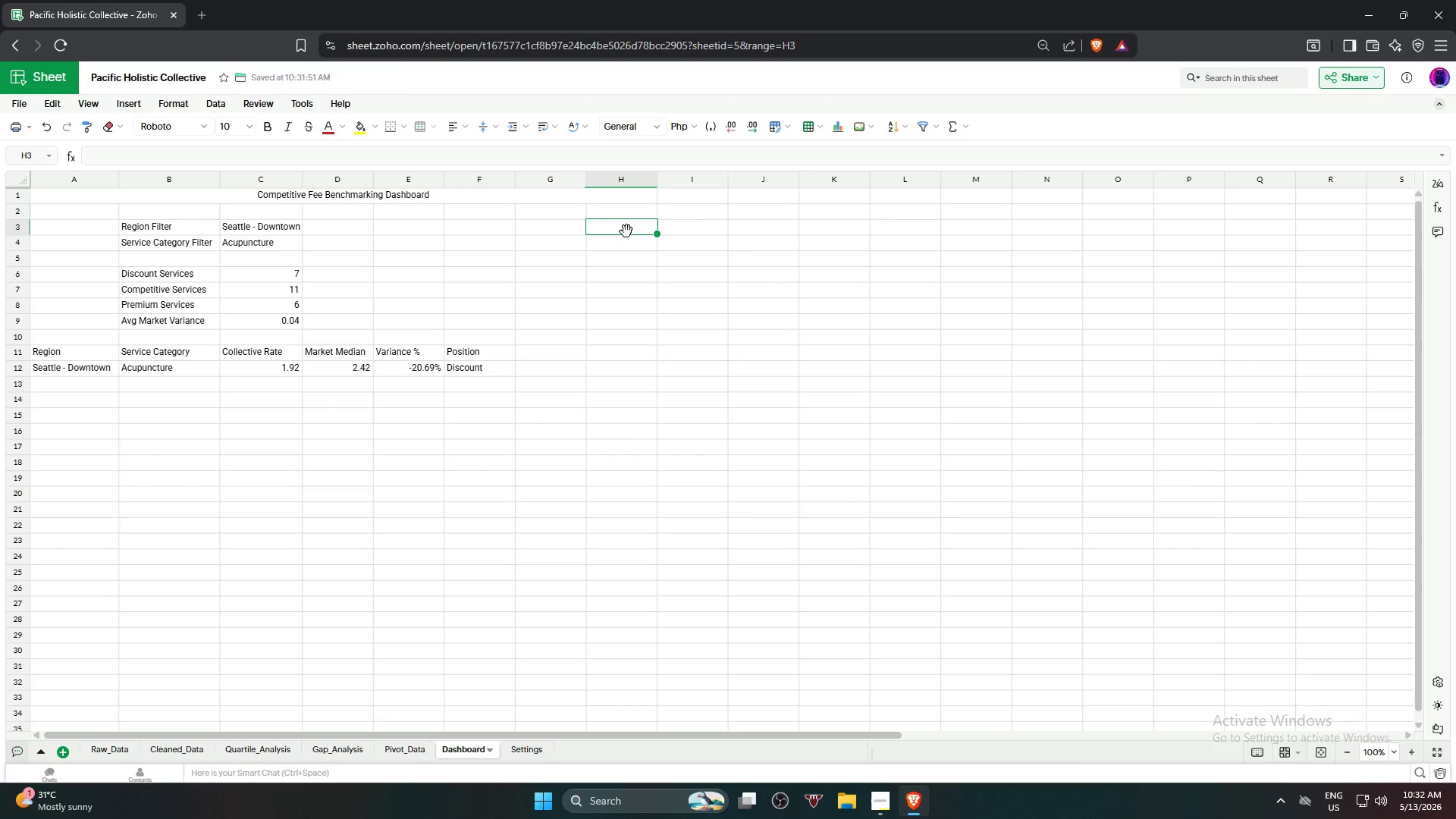 
type(In)
 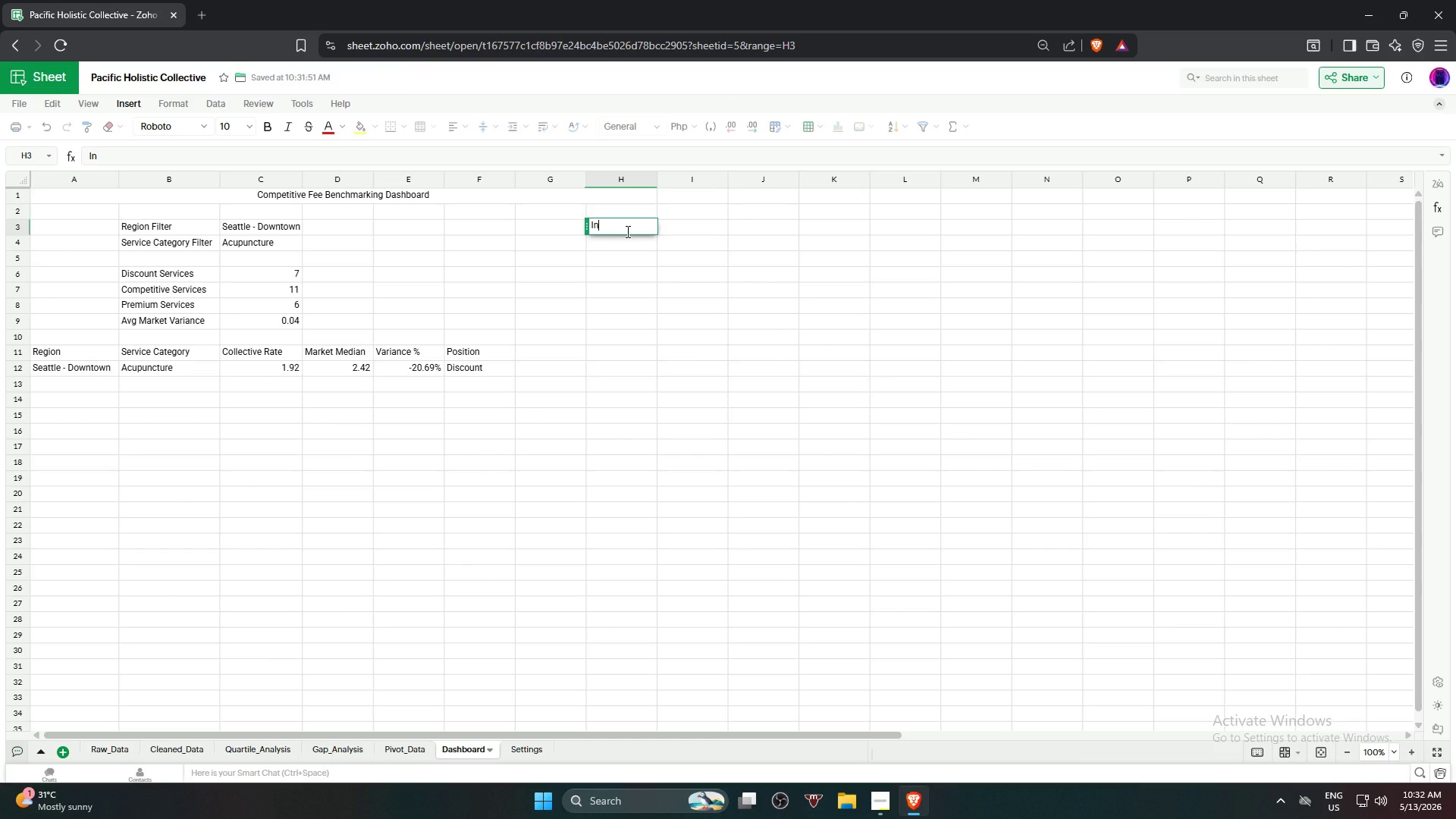 
wait(16.86)
 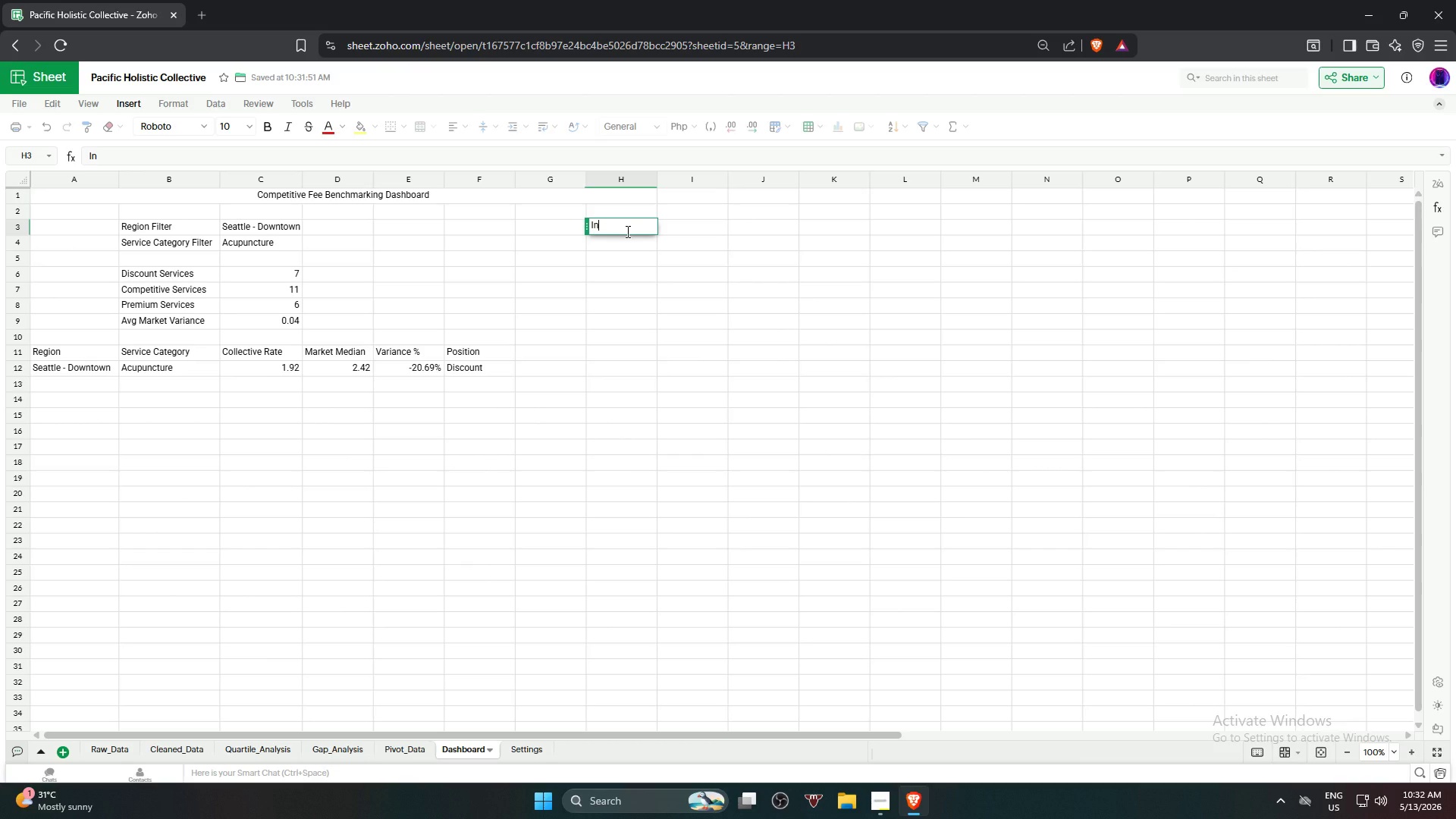 
type(sight)
 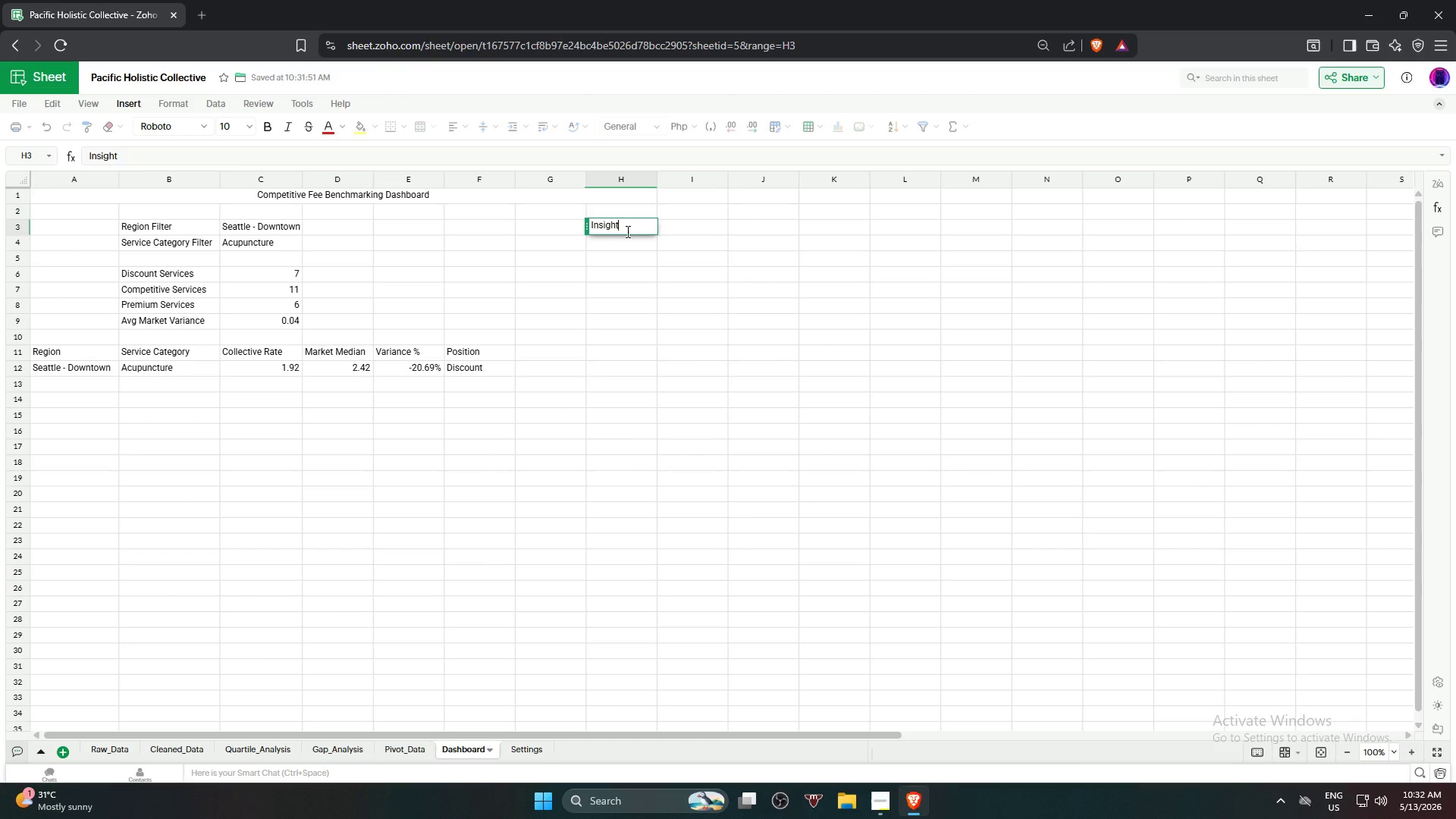 
wait(19.77)
 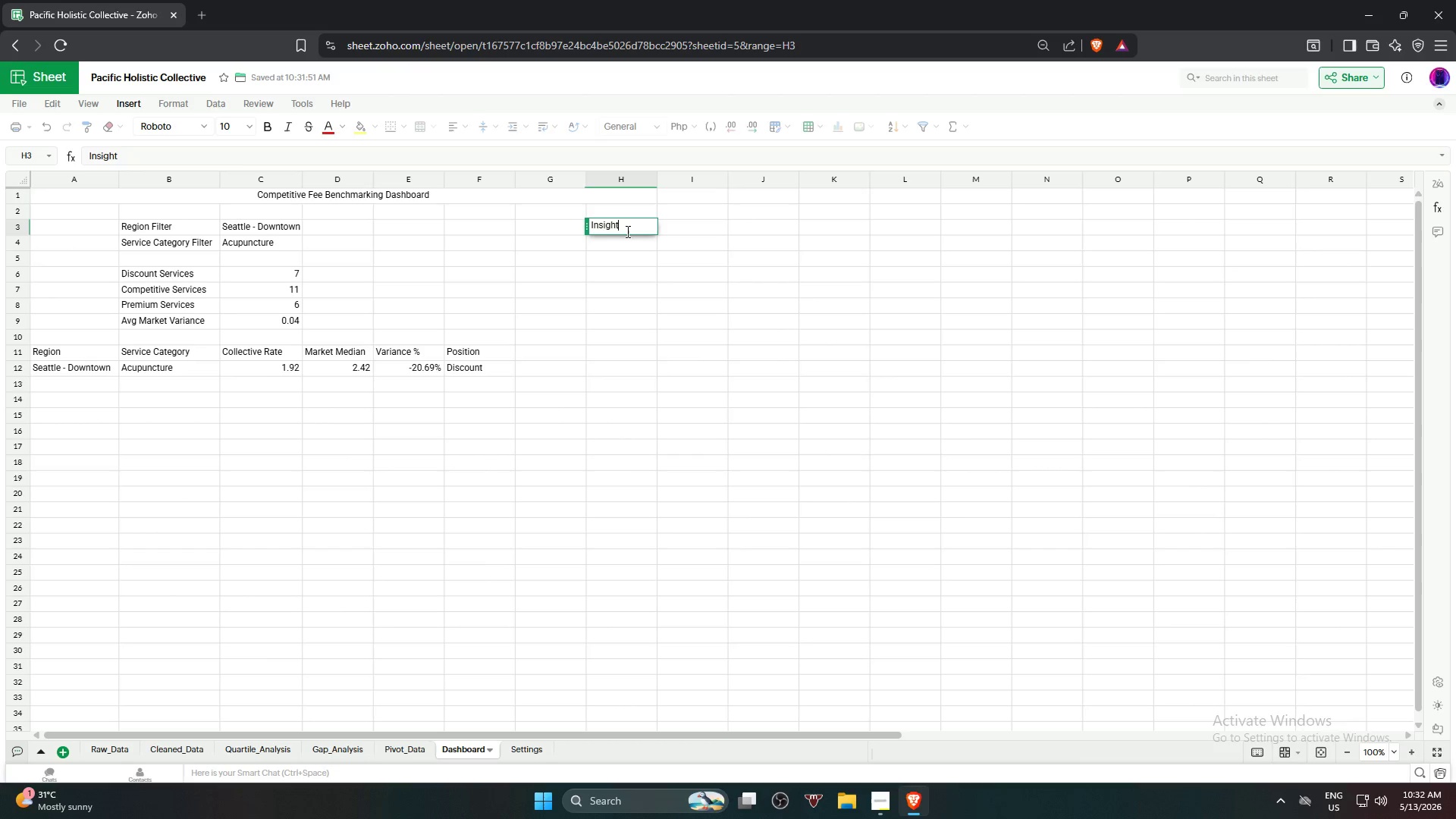 
type( Summart)
key(Backspace)
type(y)
 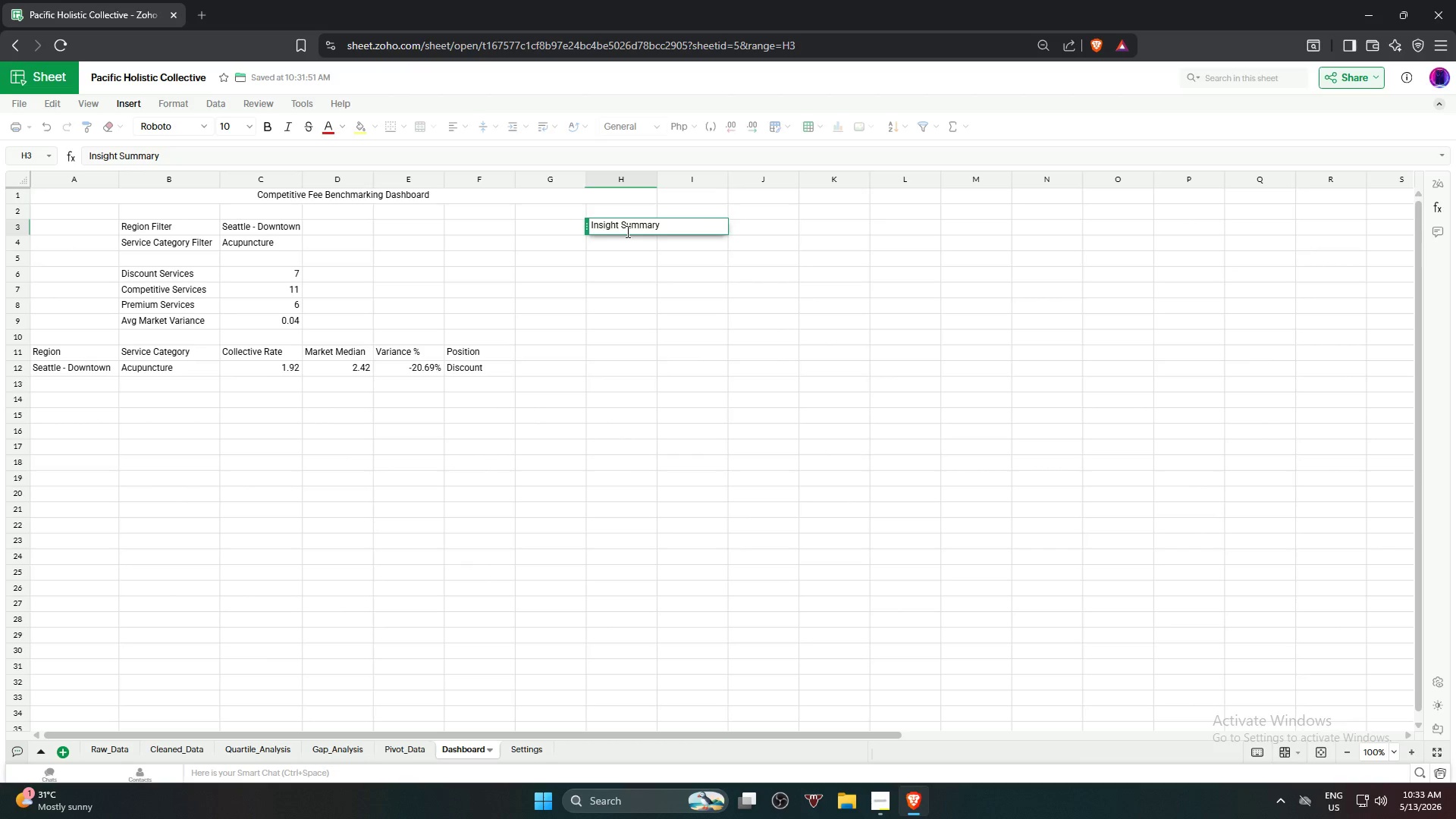 
key(Enter)
 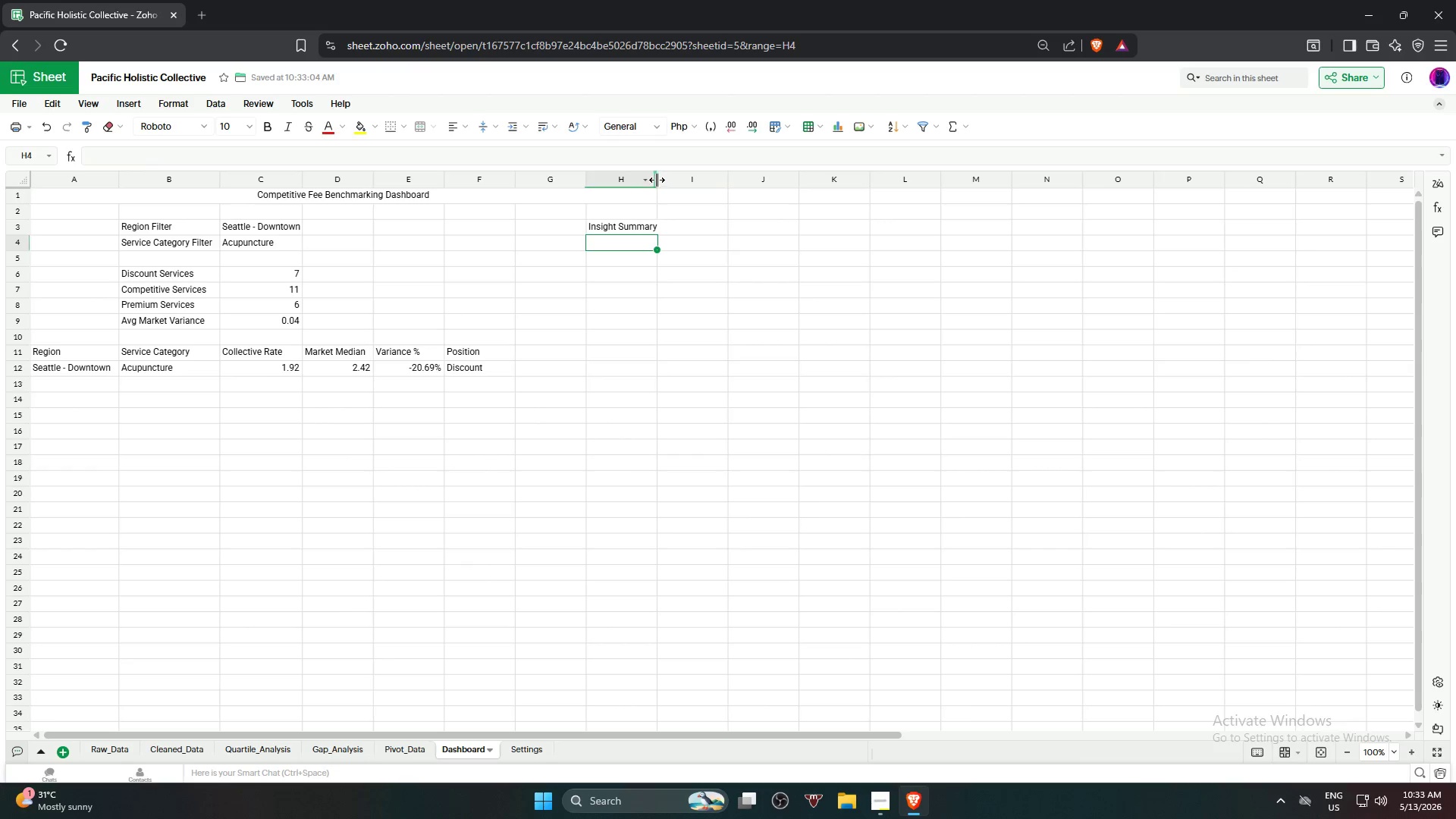 
double_click([657, 179])
 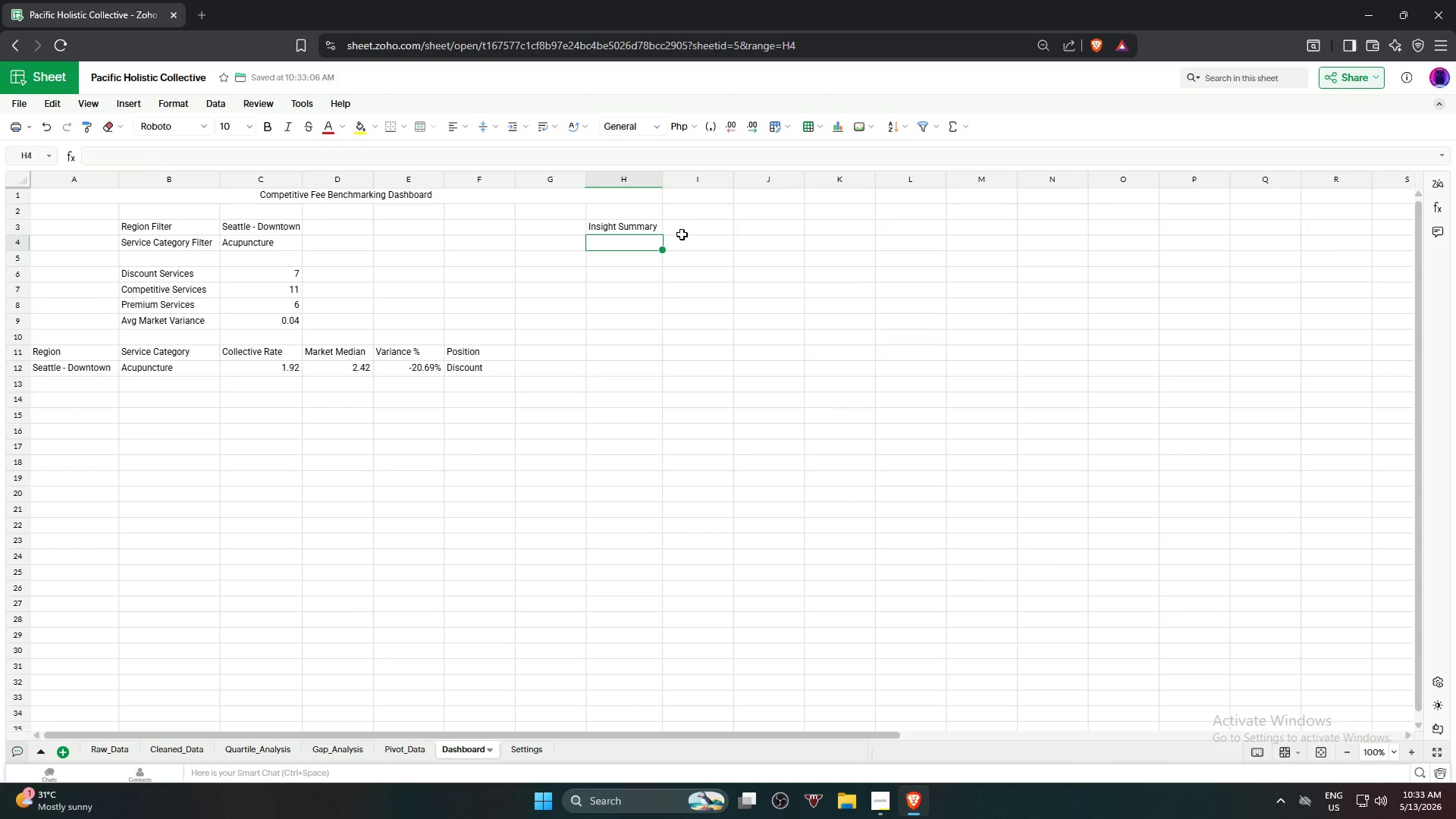 
left_click([674, 310])
 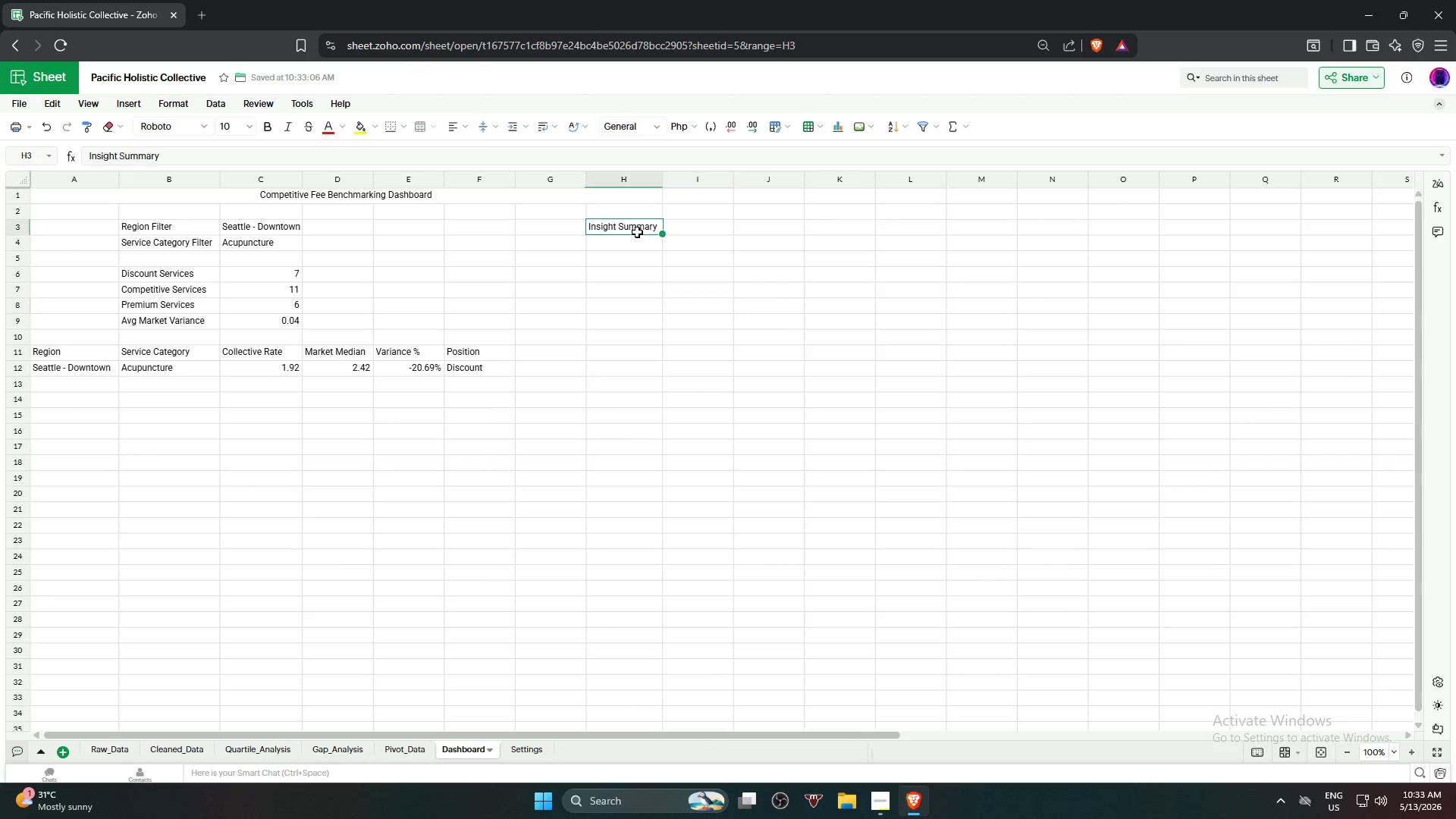 
double_click([634, 246])
 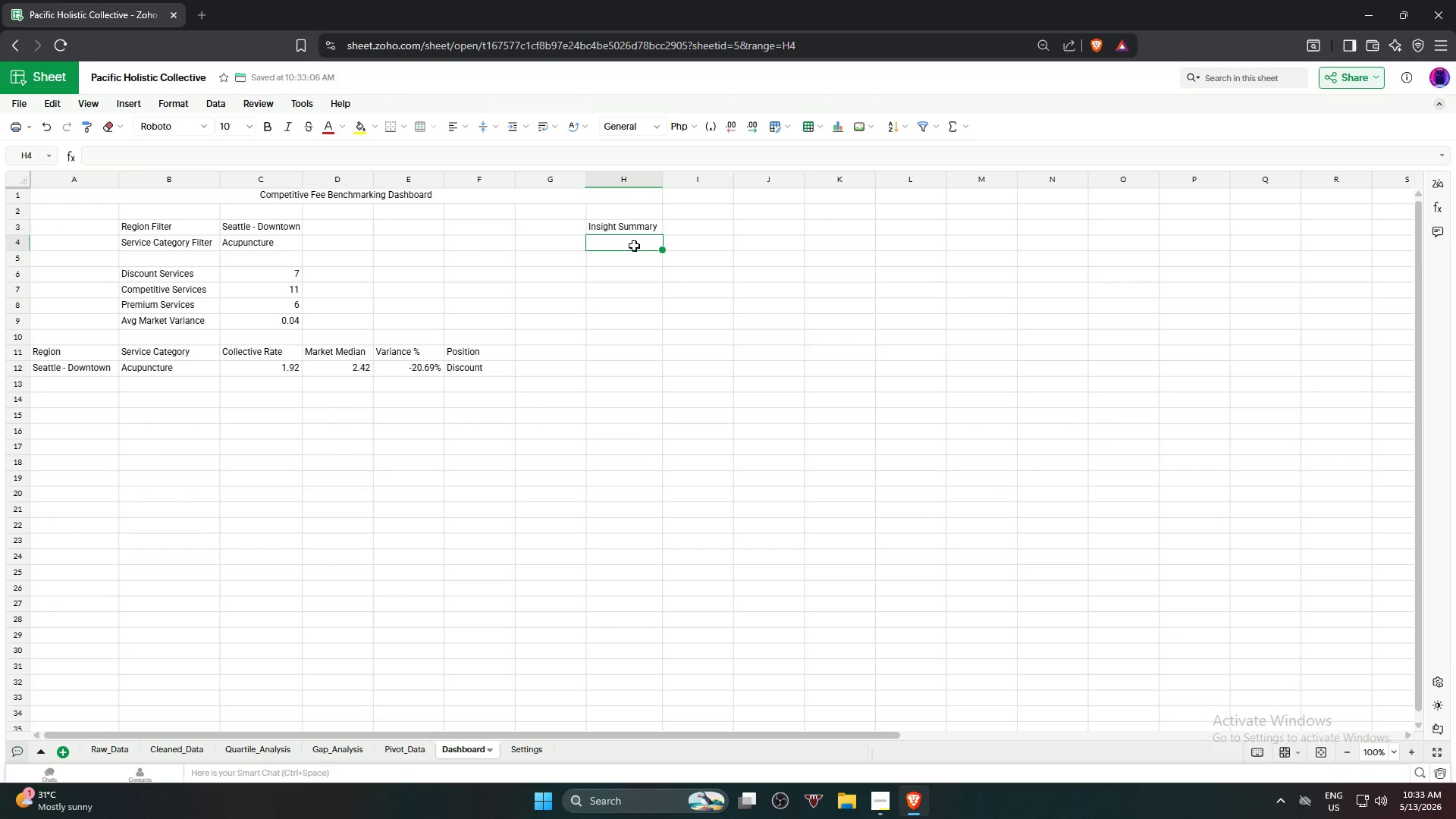 
wait(7.25)
 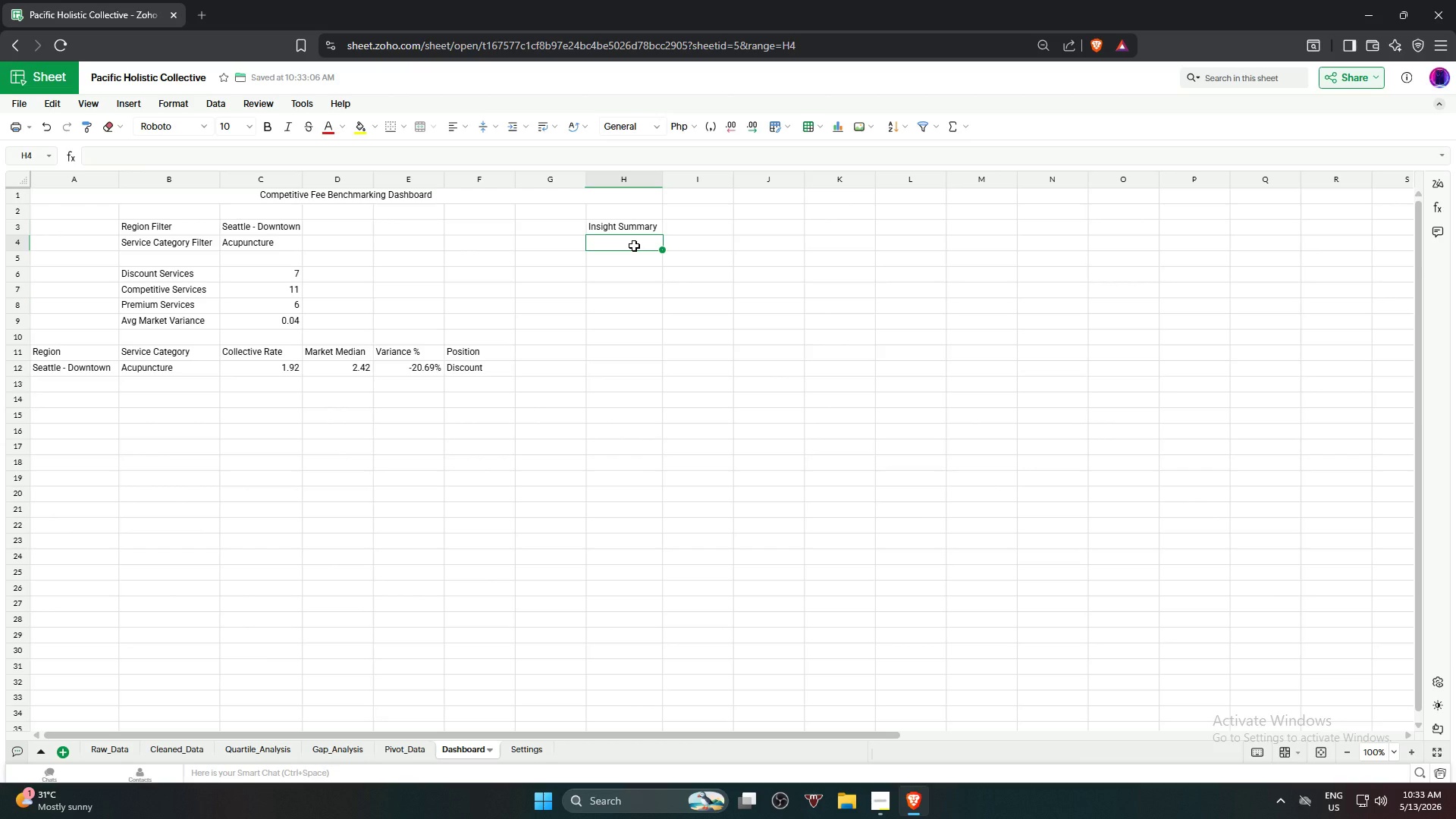 
key(Equal)
 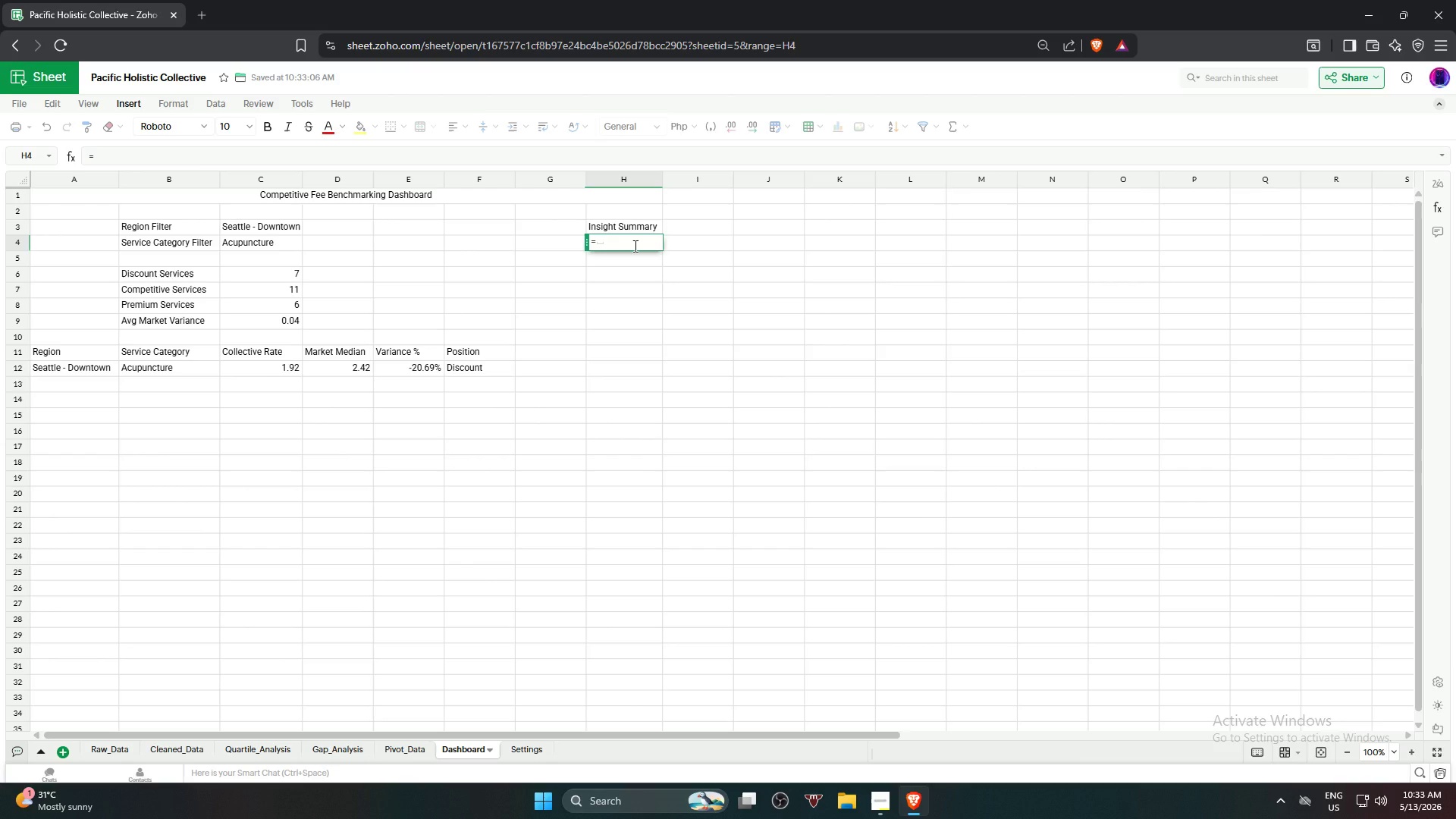 
type(if)
 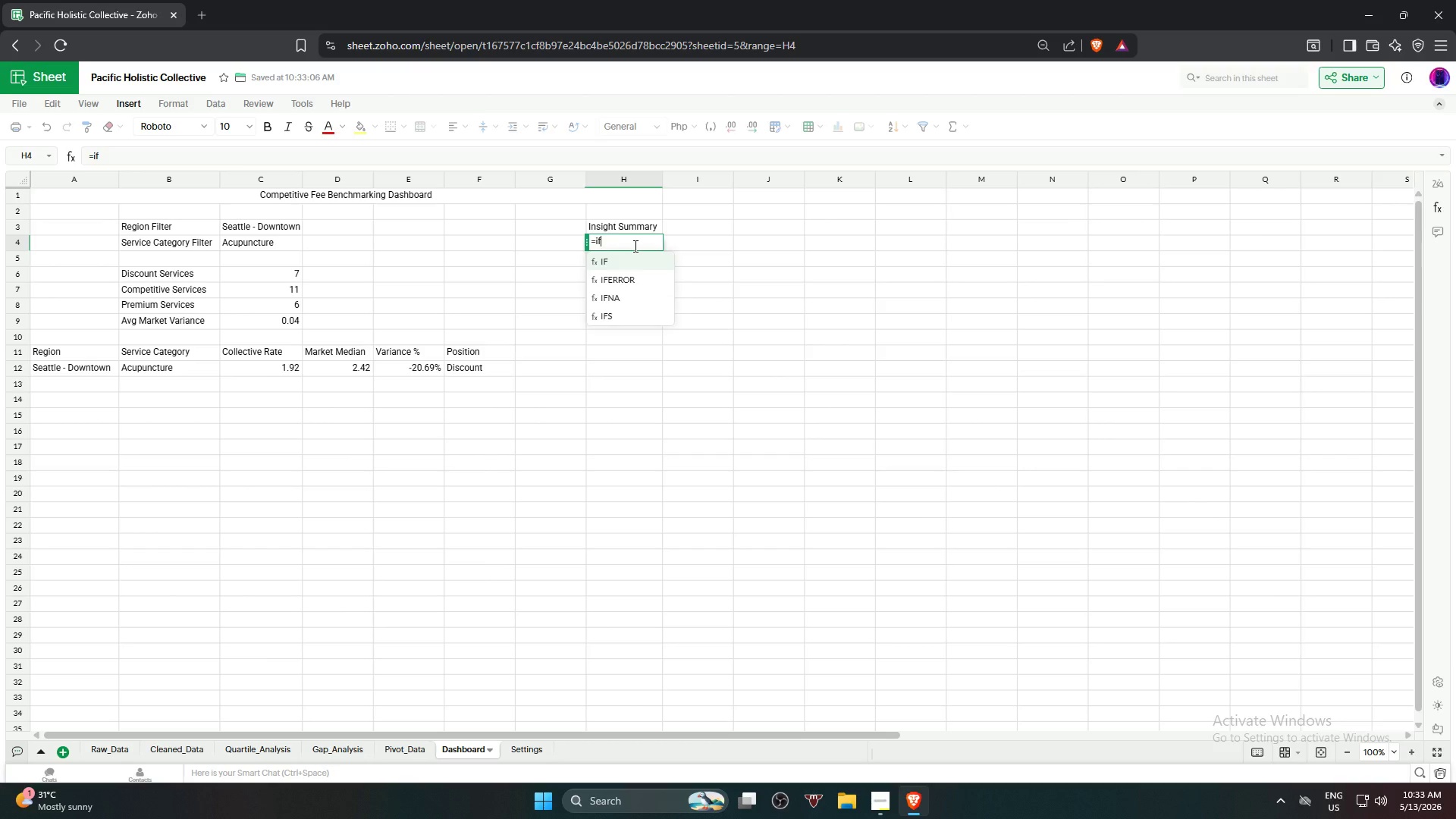 
key(Enter)
 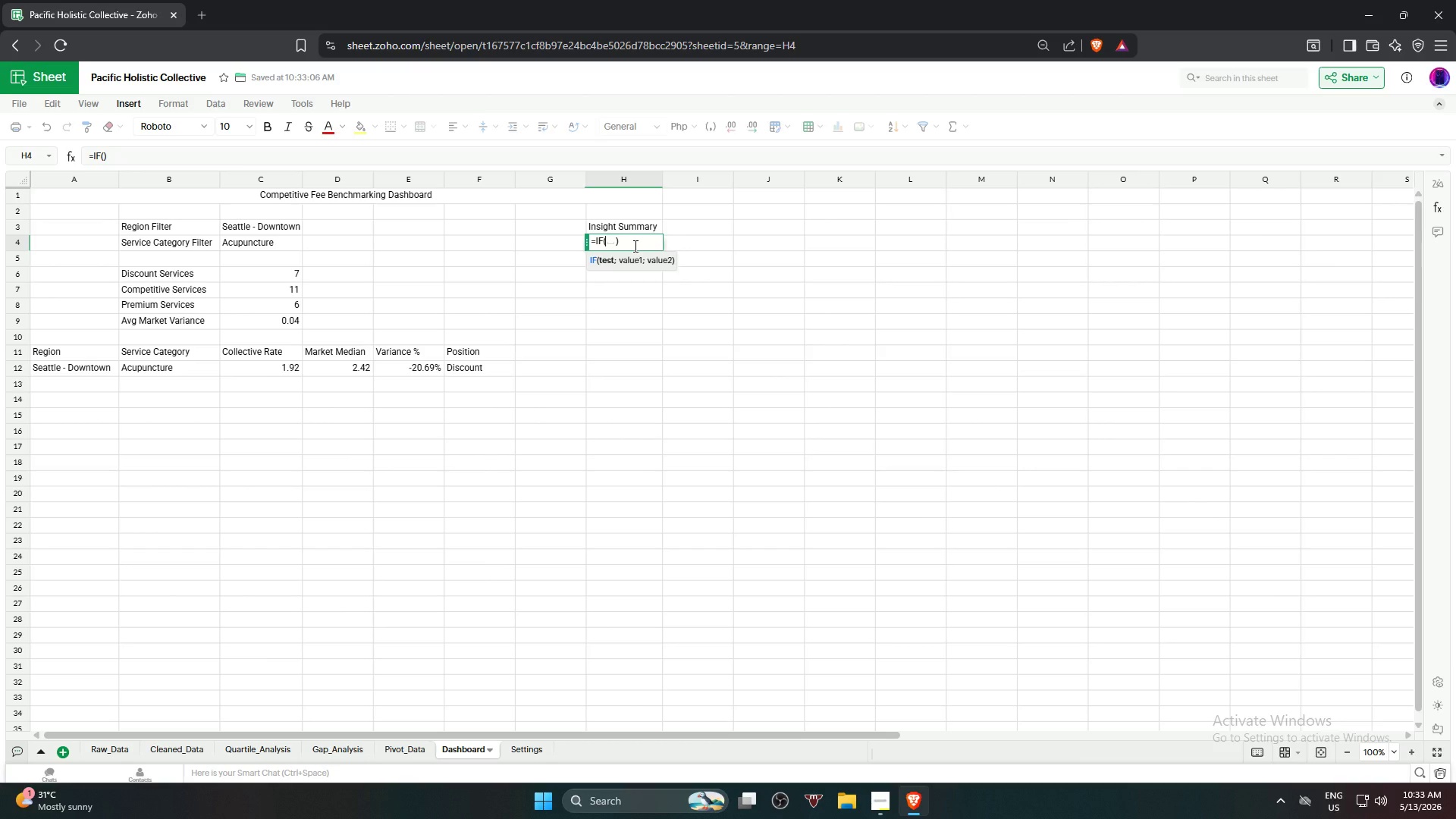 
wait(16.84)
 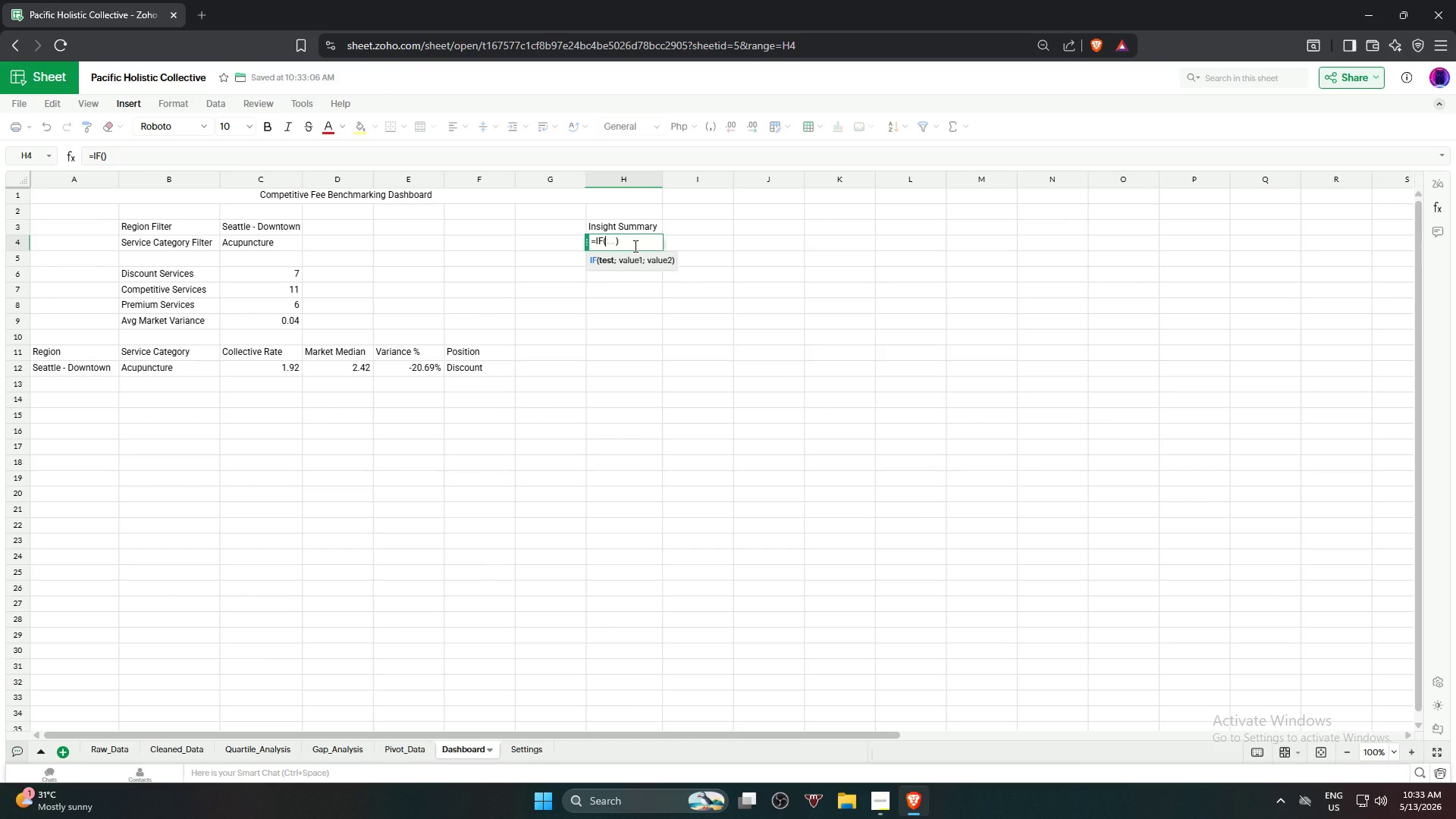 
type(count)
 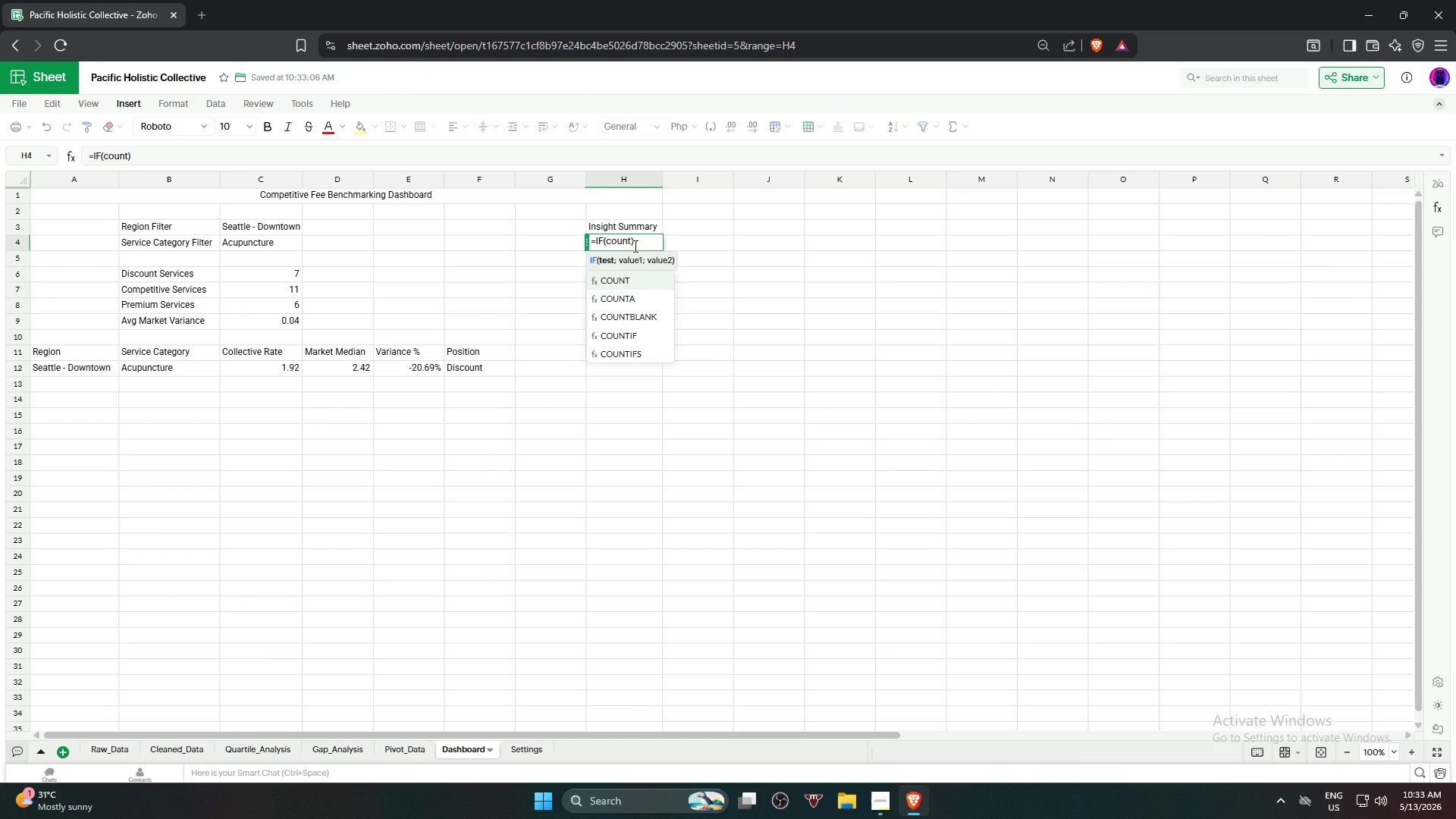 
key(ArrowDown)
 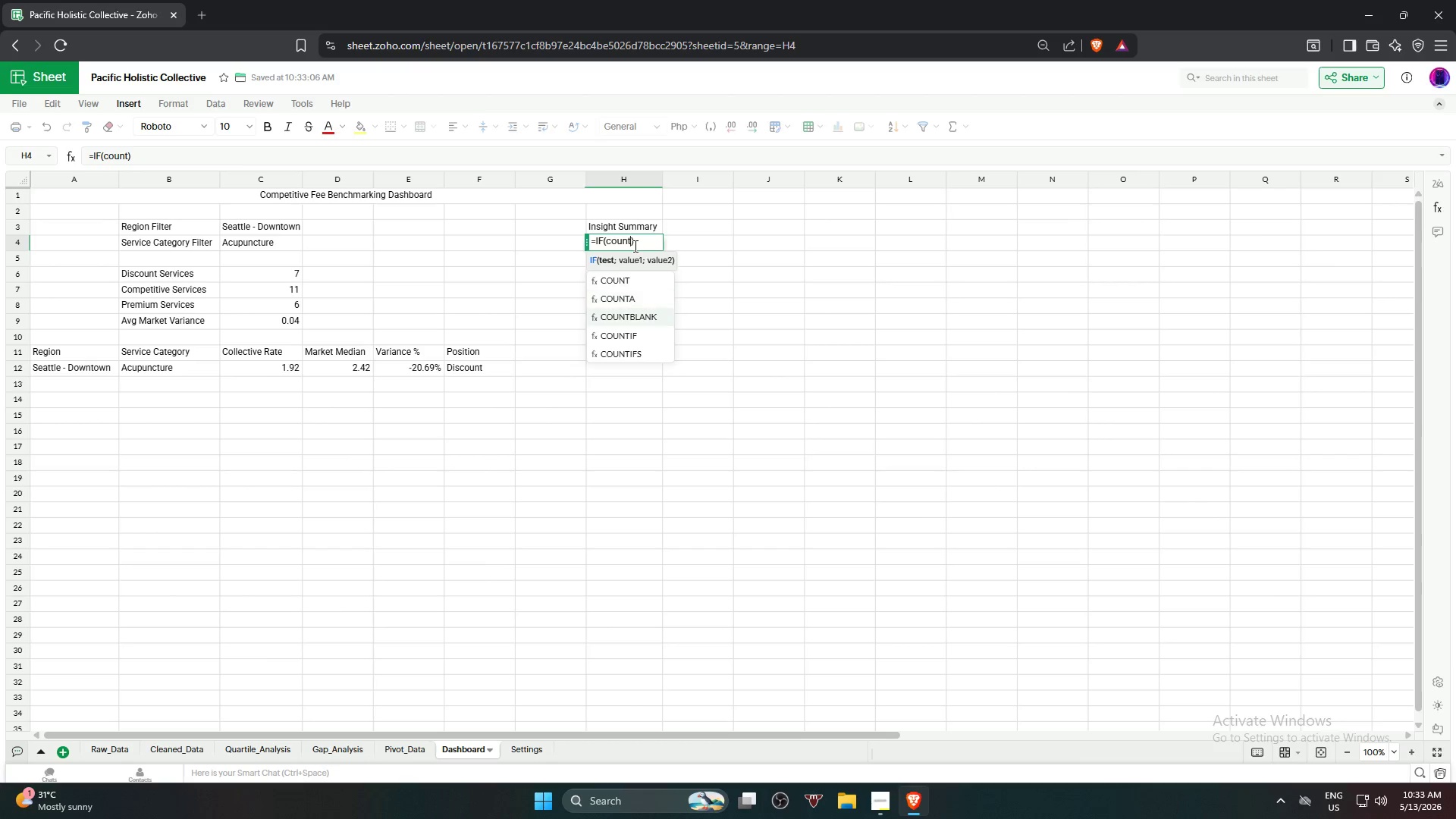 
key(ArrowDown)
 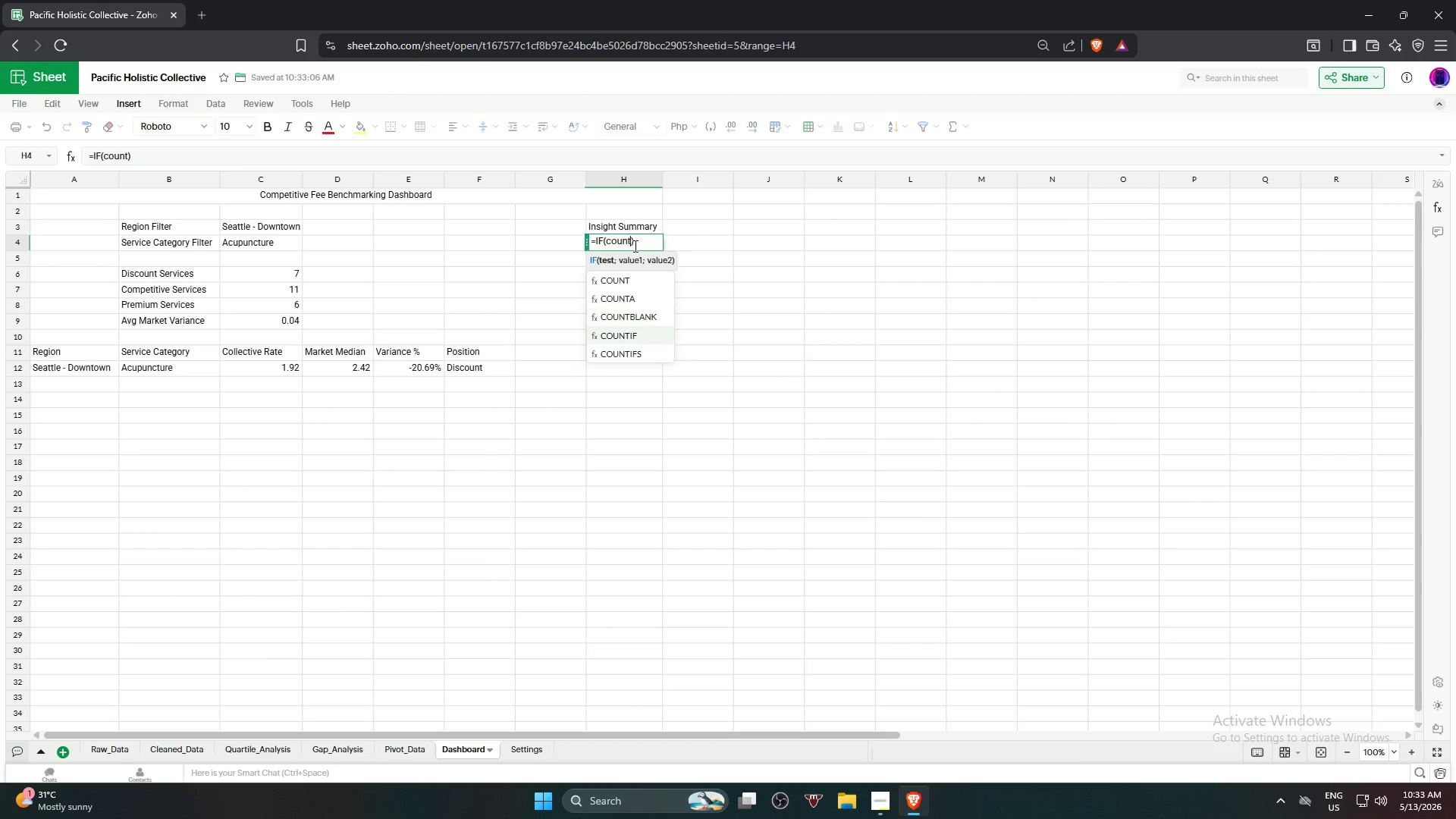 
key(ArrowDown)
 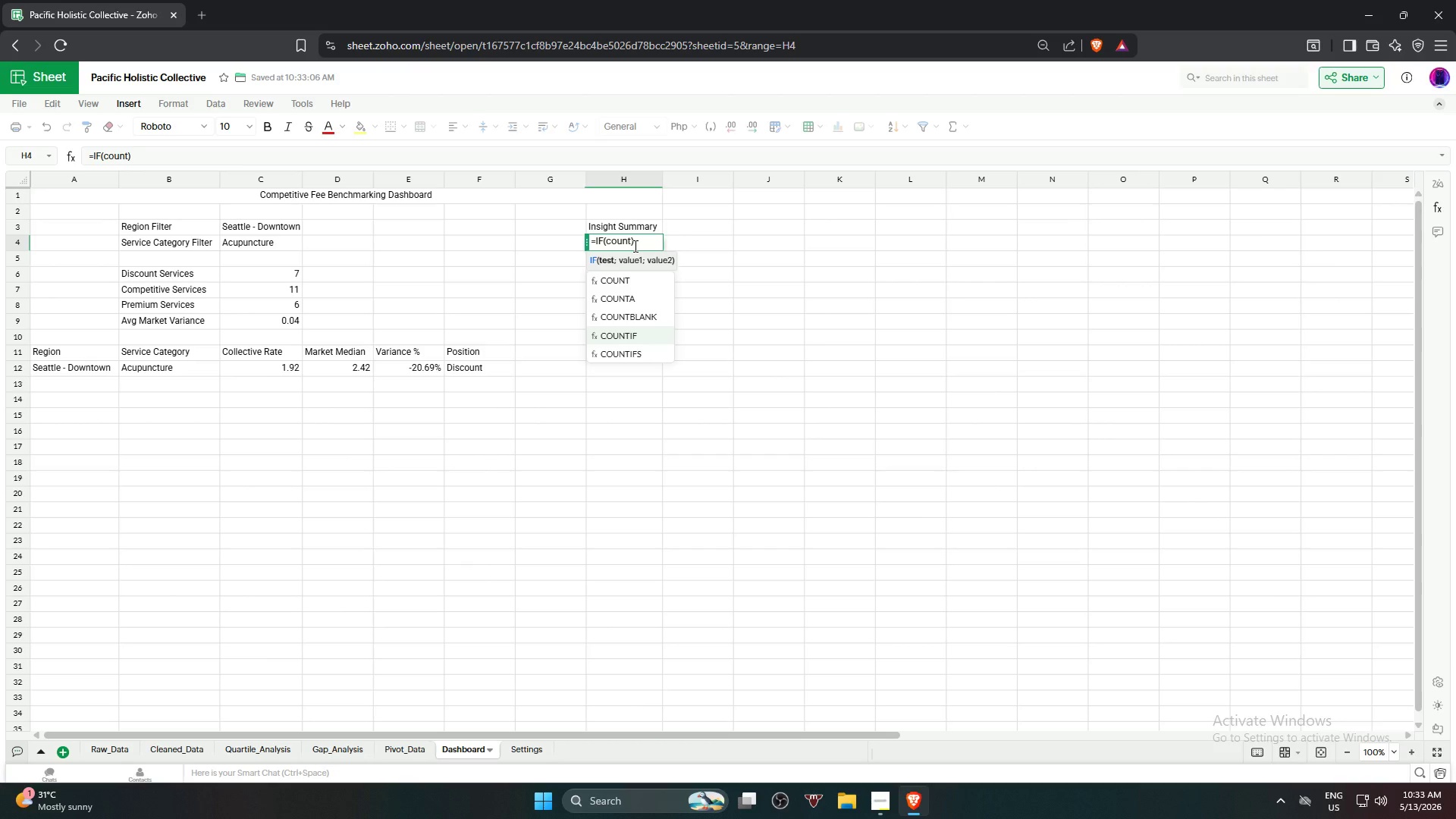 
key(Enter)
 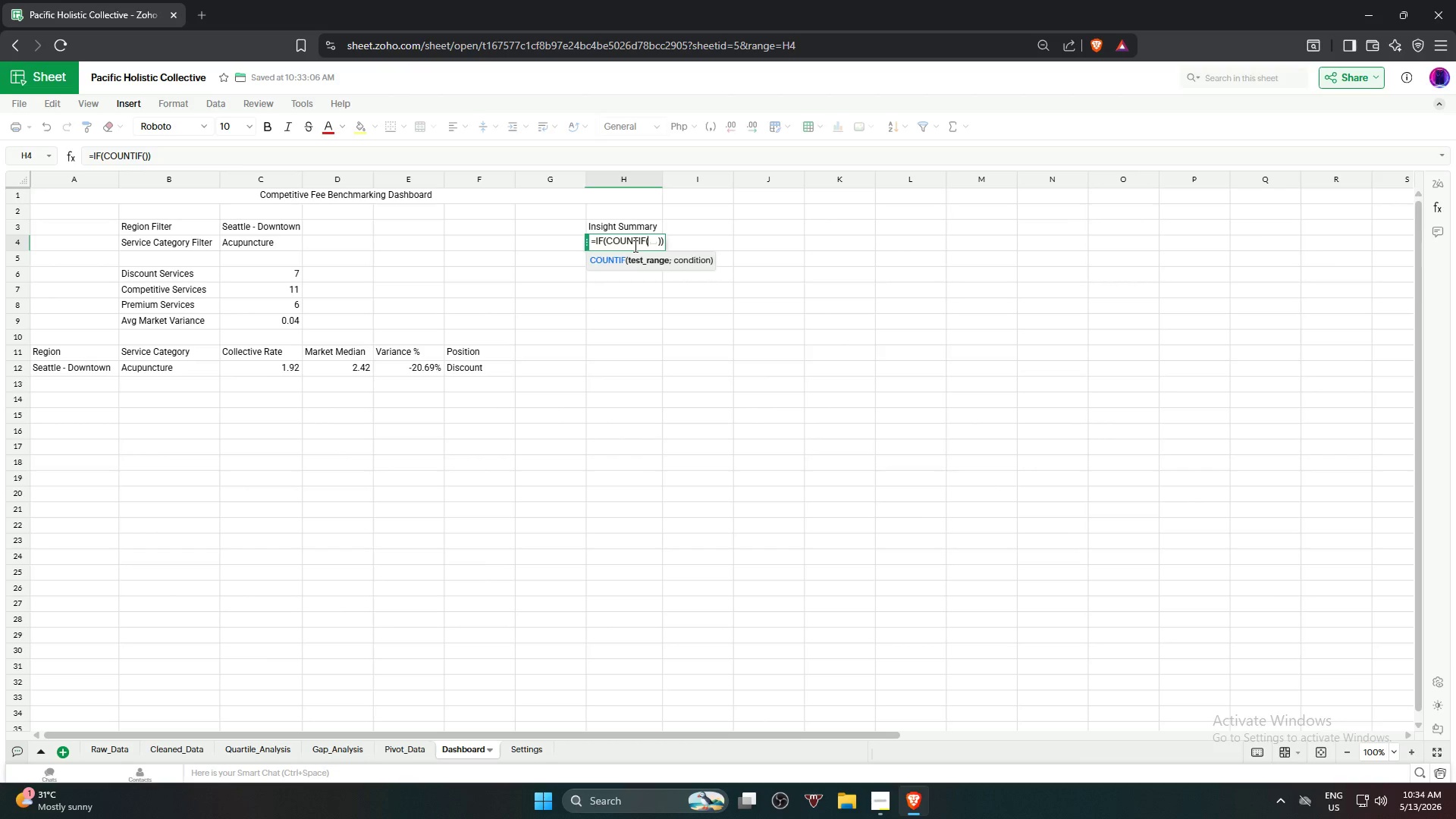 
wait(31.48)
 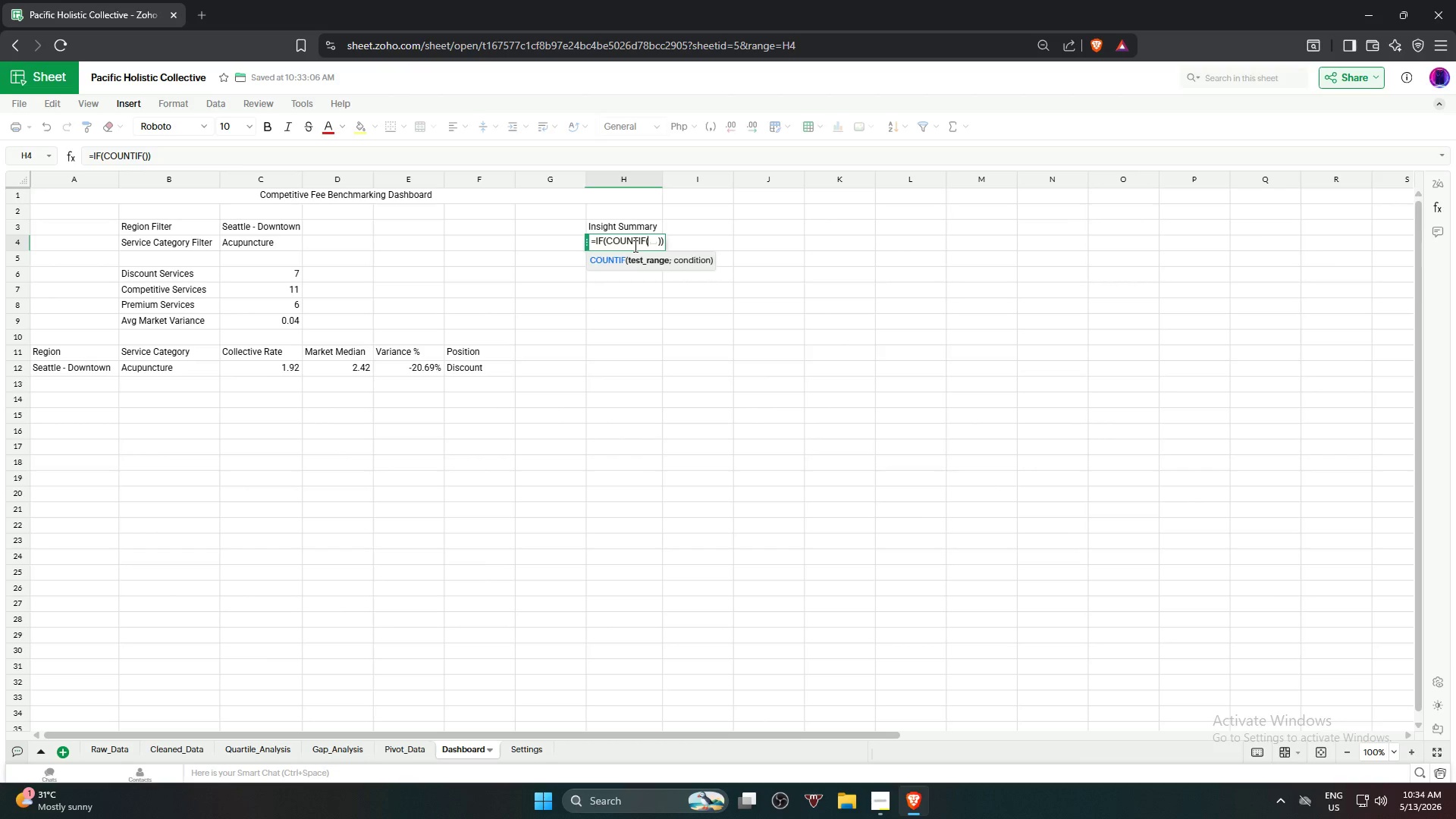 
left_click([608, 229])
 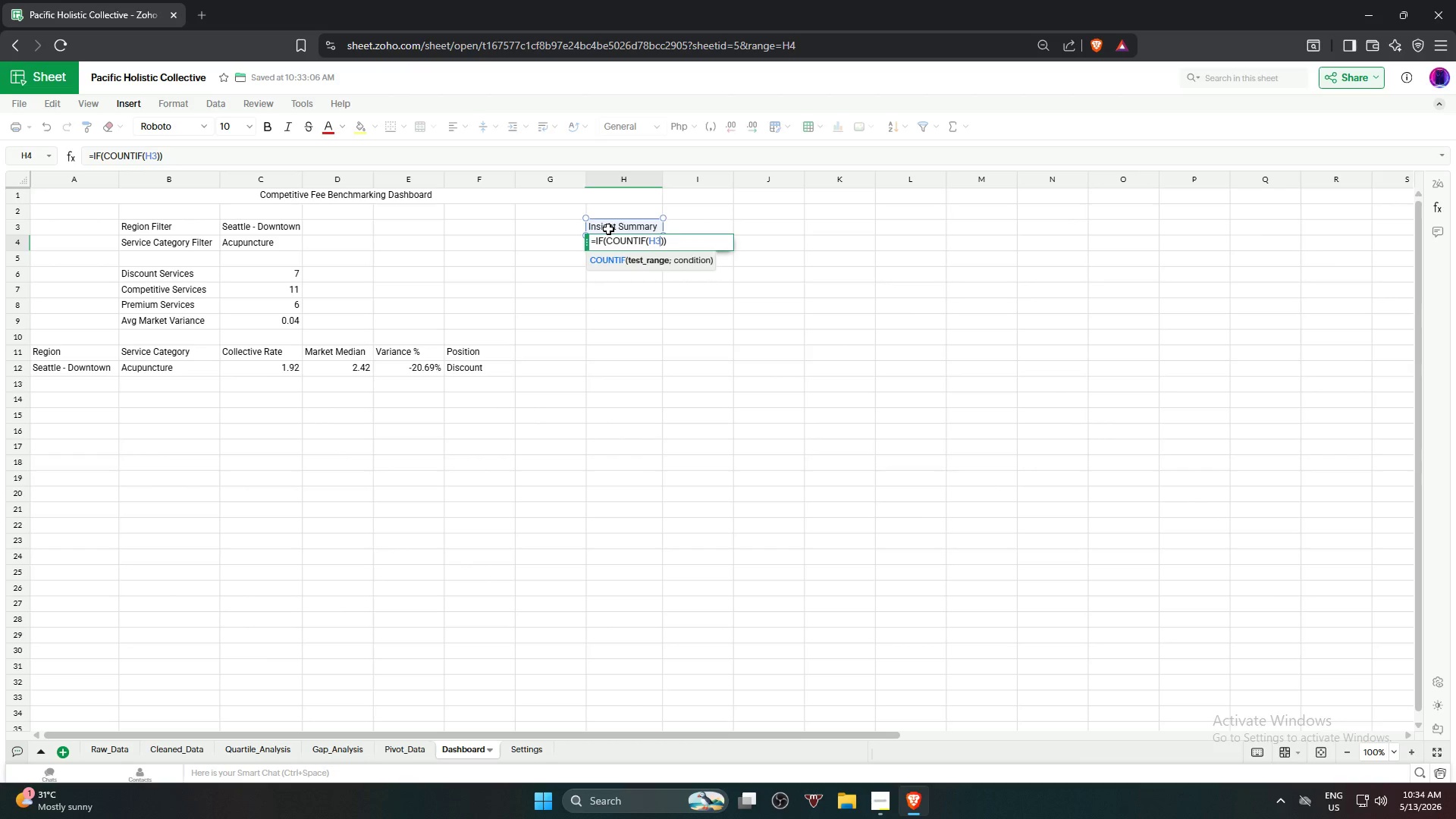 
key(Delete)
 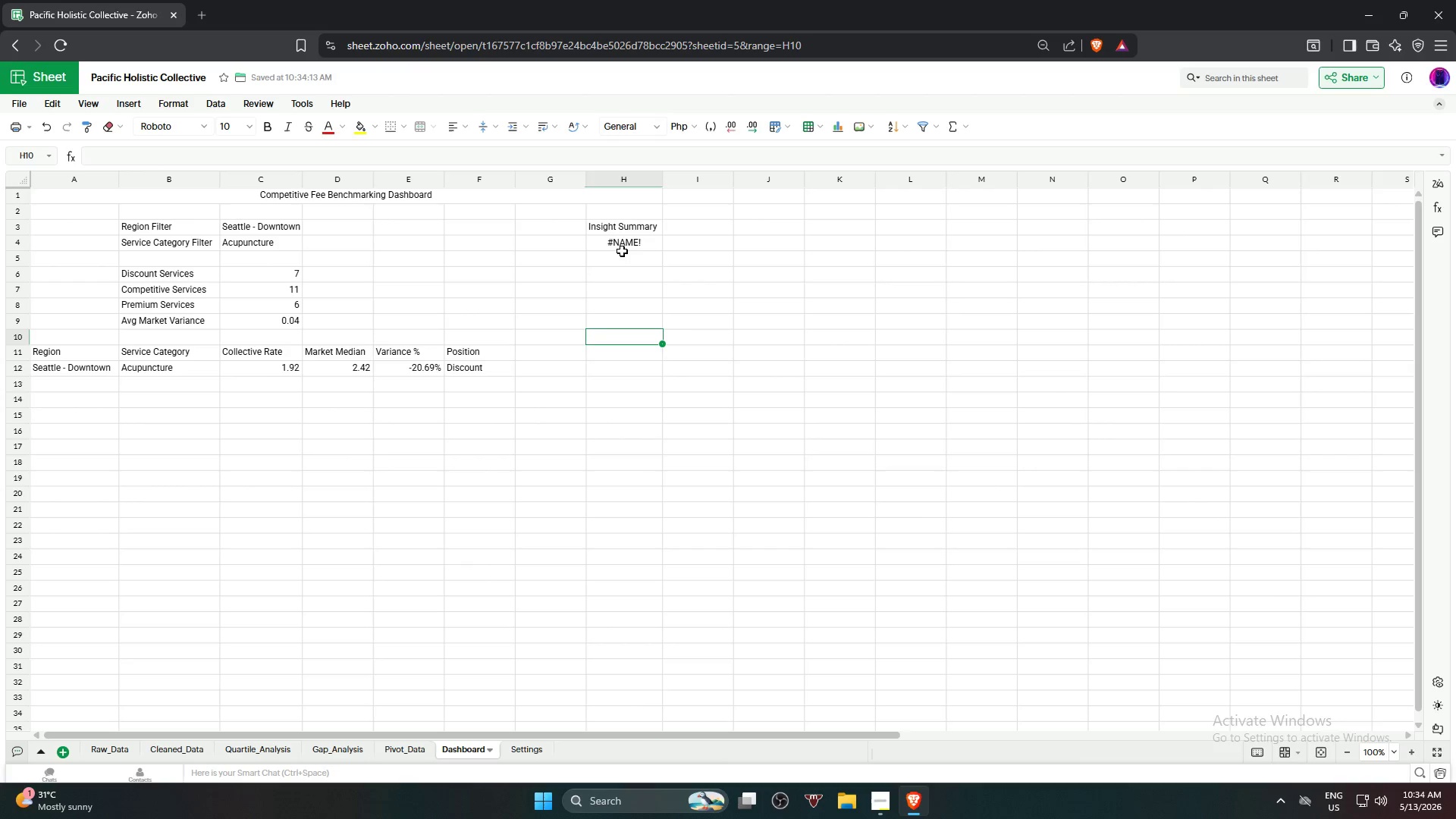 
left_click([622, 243])
 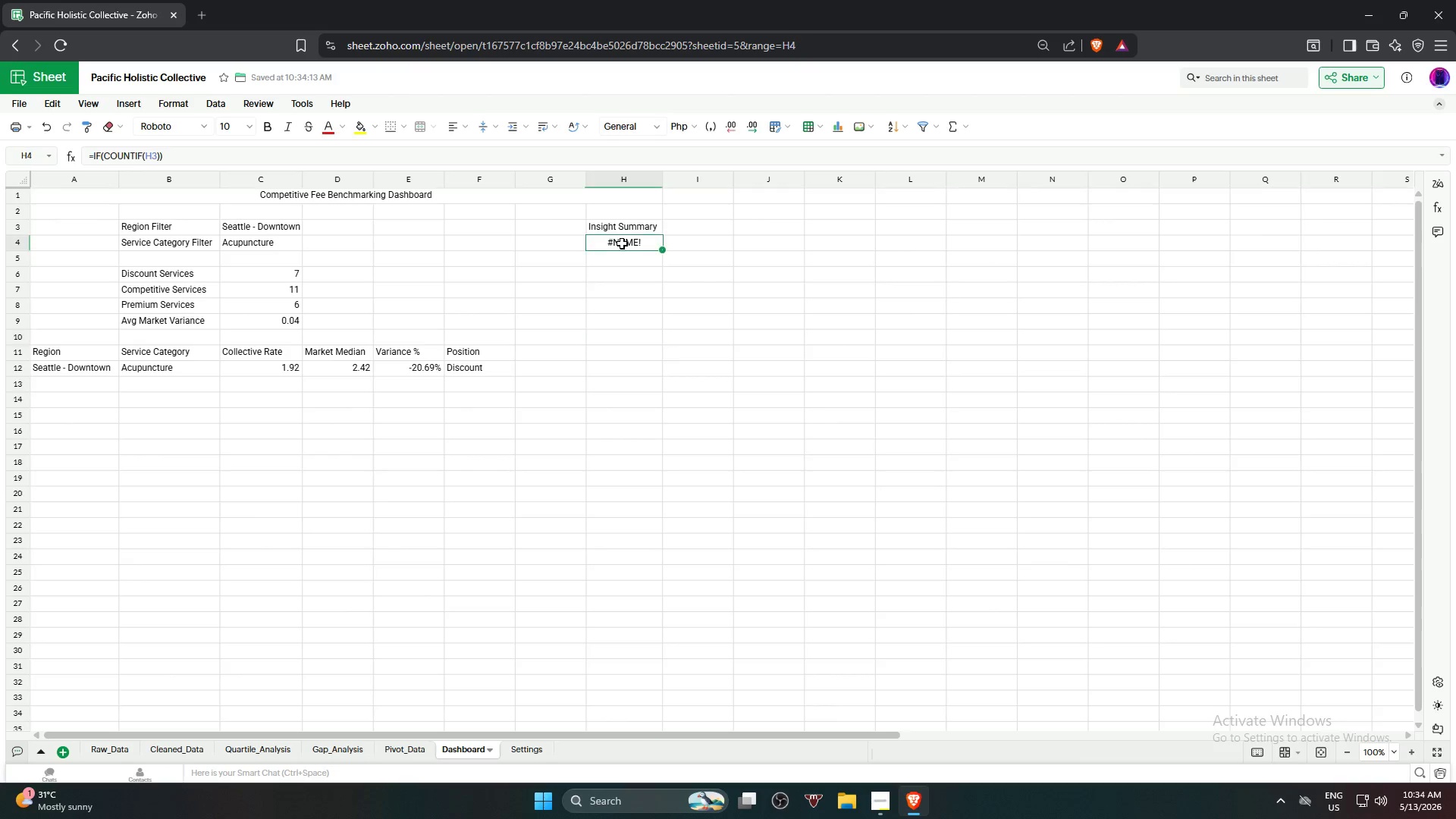 
key(Delete)
 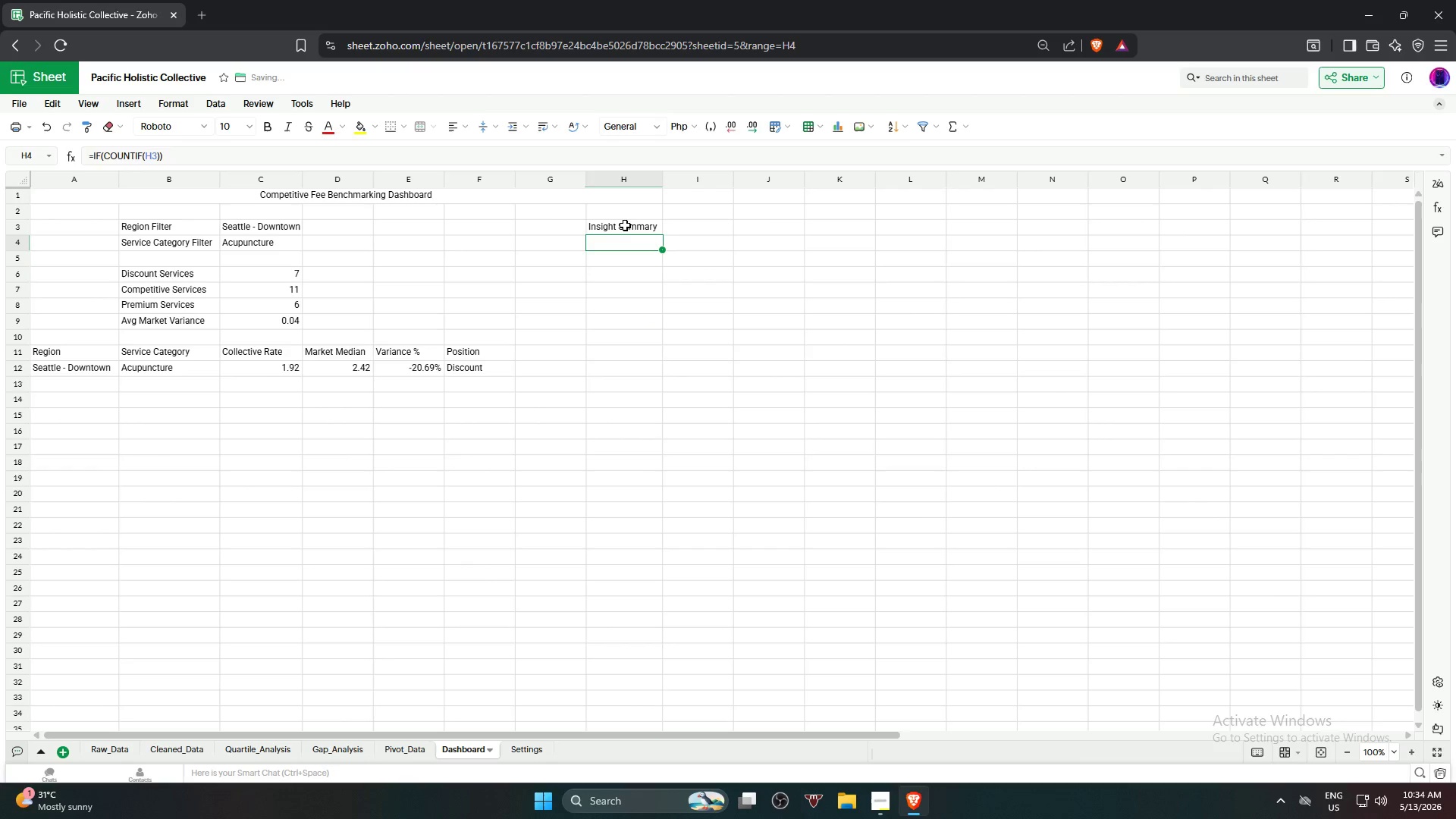 
double_click([625, 225])
 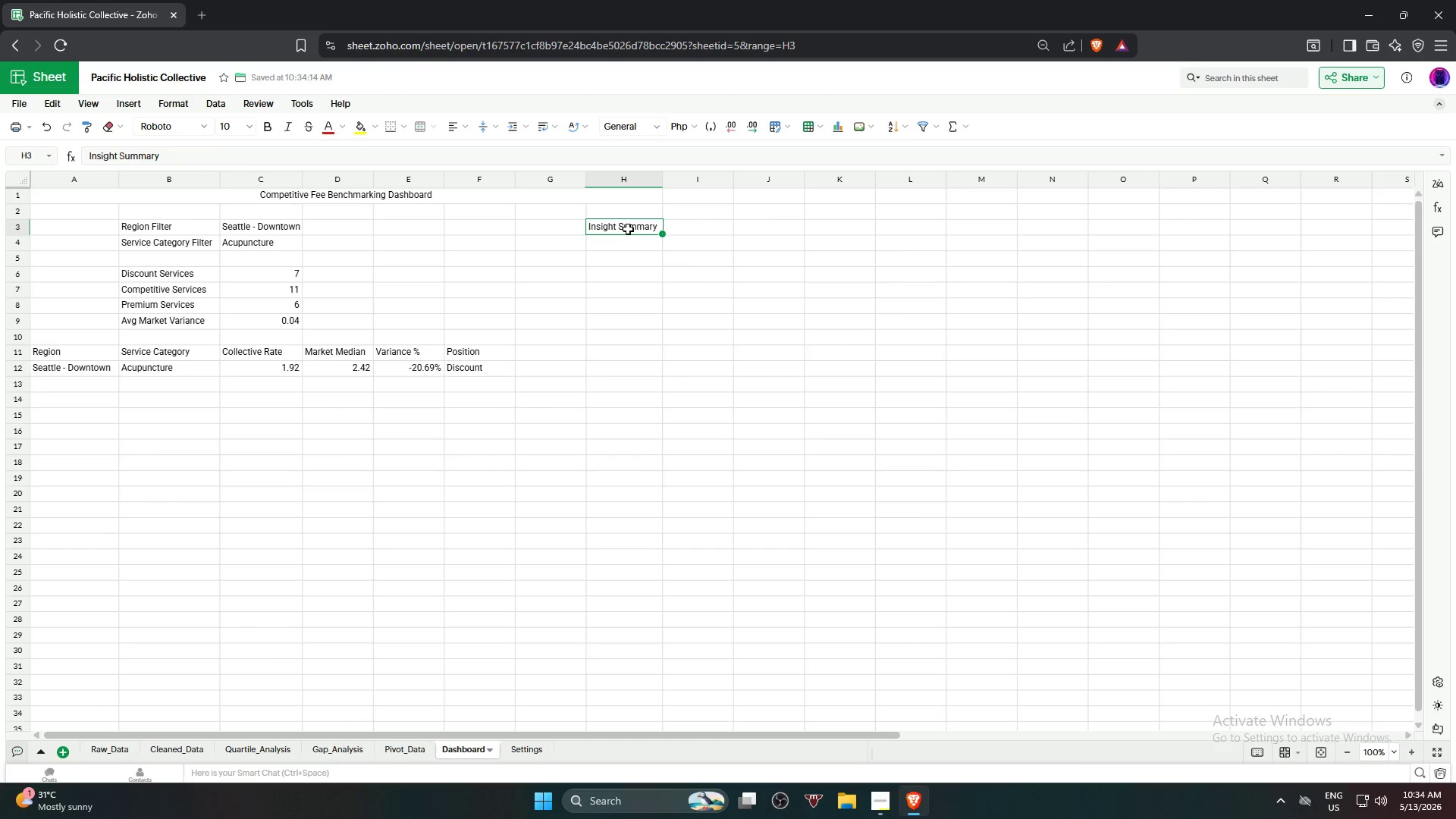 
key(Delete)
 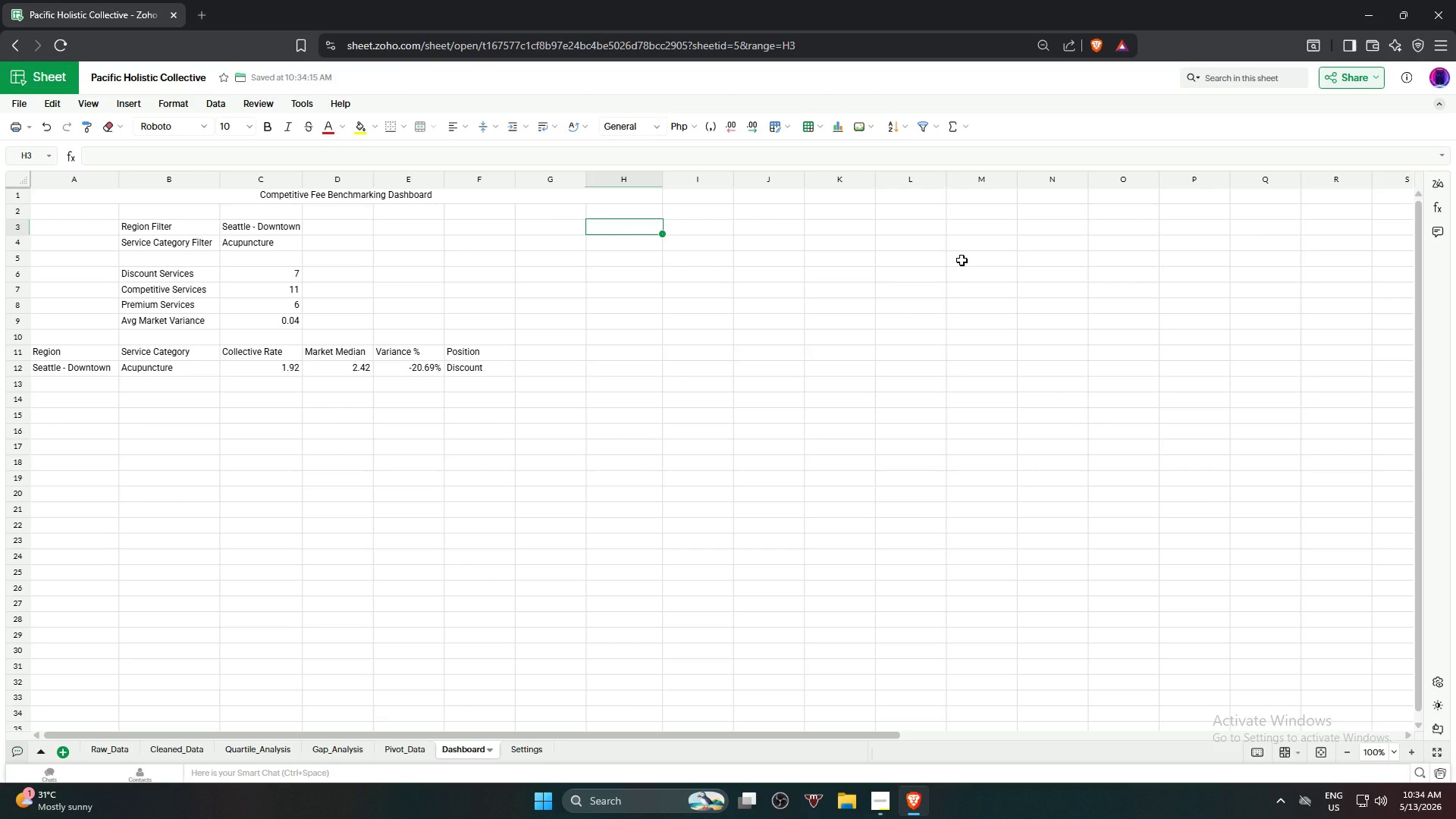 
wait(15.56)
 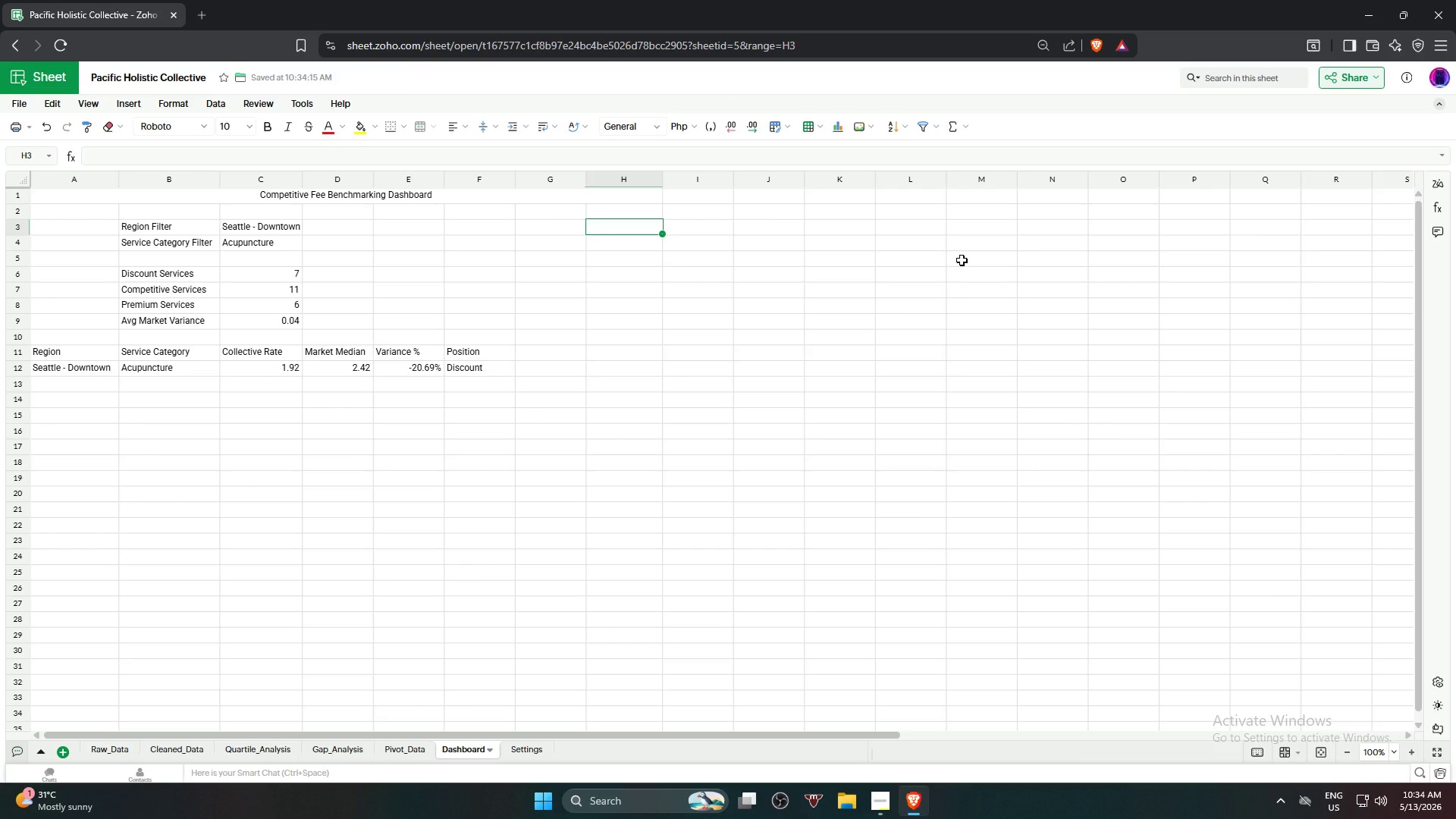 
left_click([888, 806])